 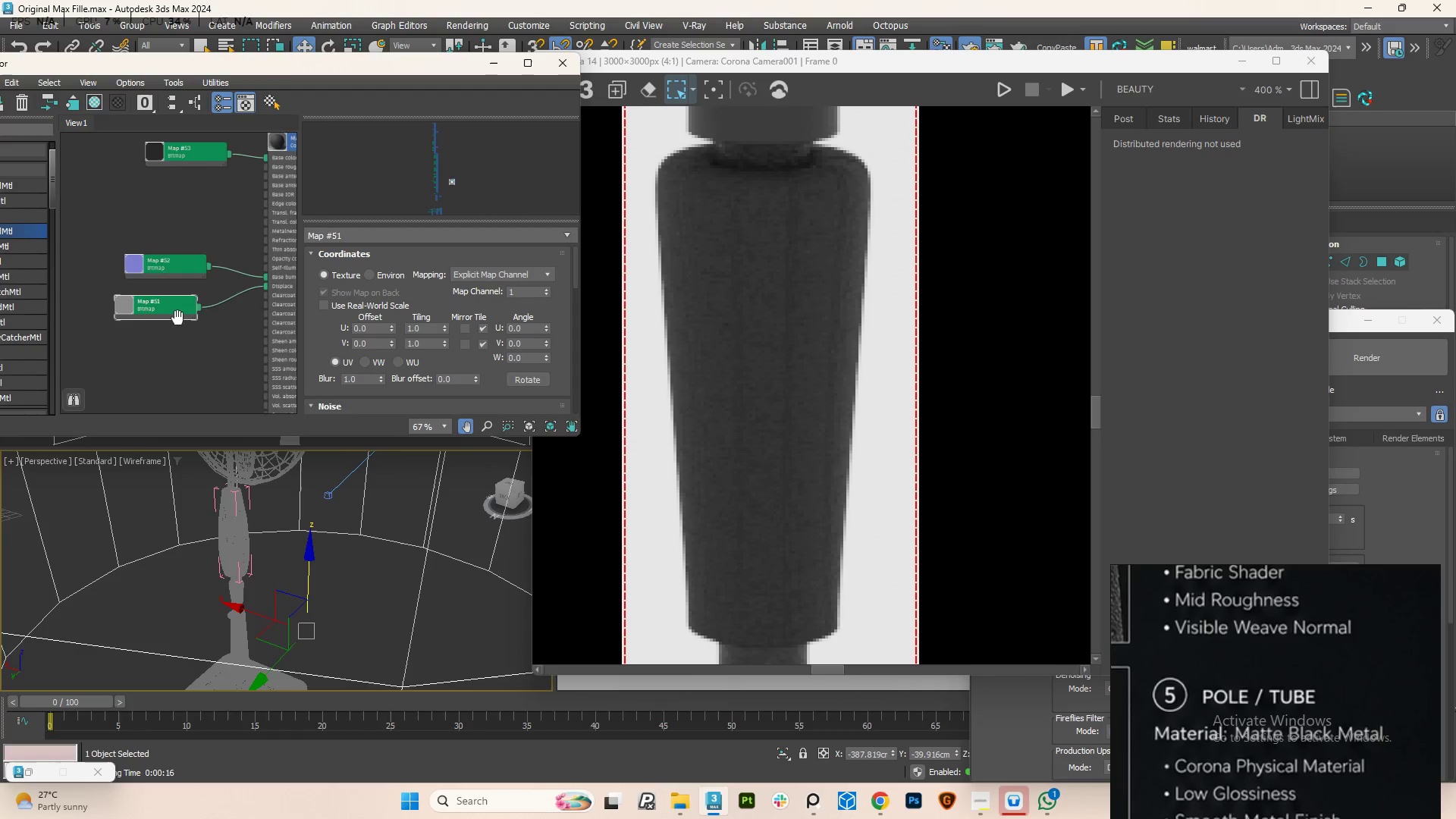 
scroll: coordinate [548, 363], scroll_direction: down, amount: 11.0
 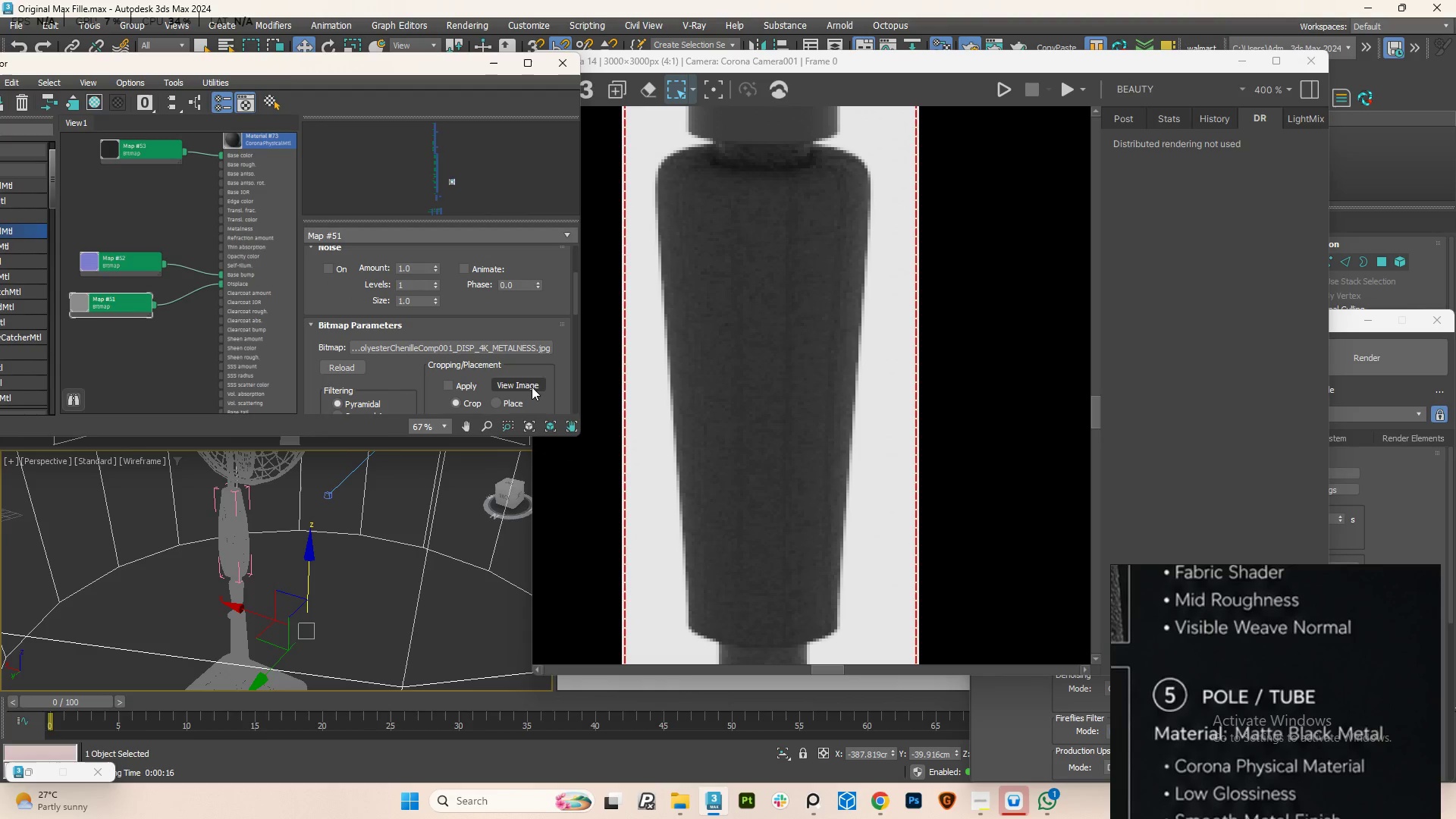 
left_click([532, 387])
 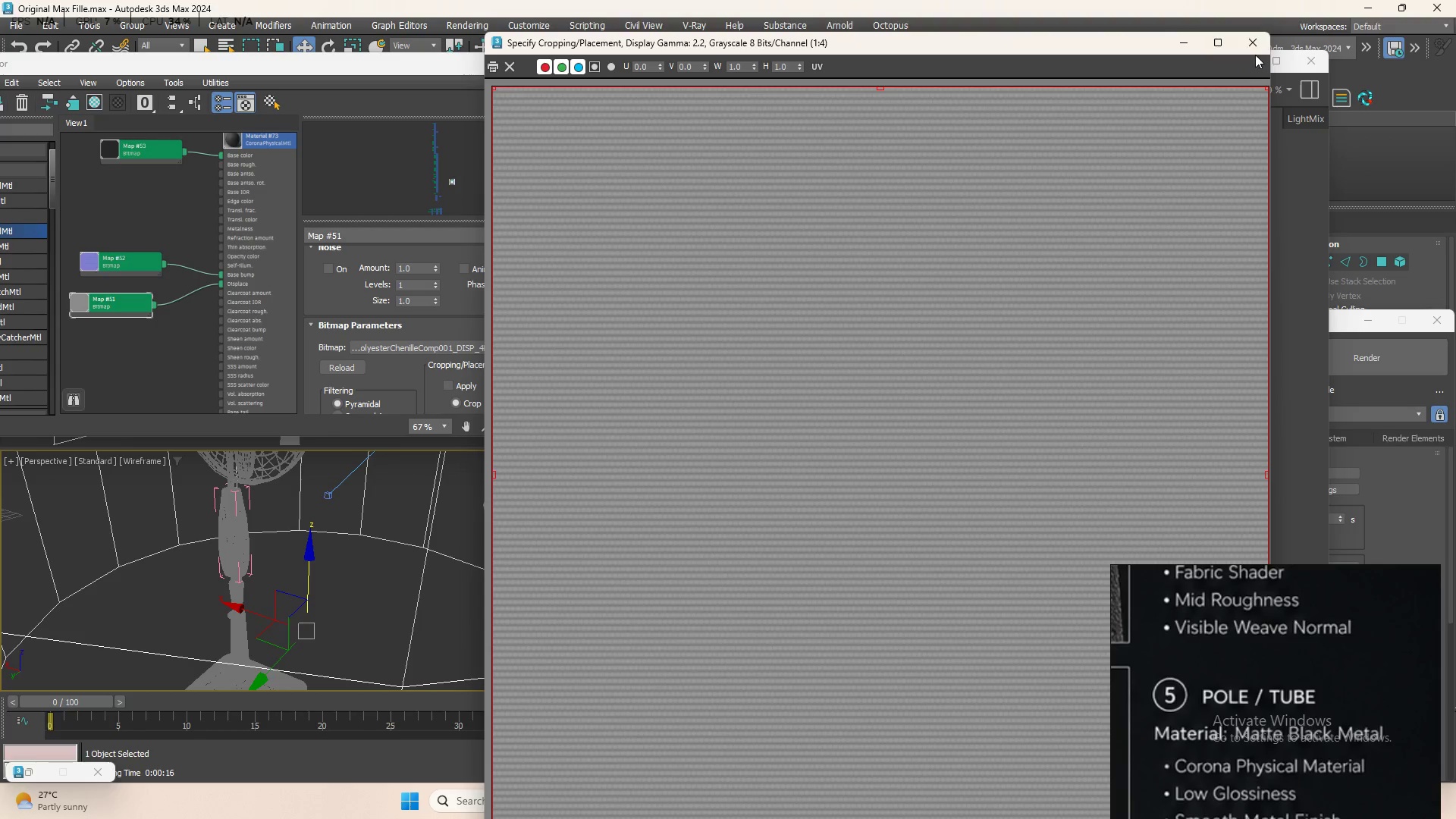 
wait(5.5)
 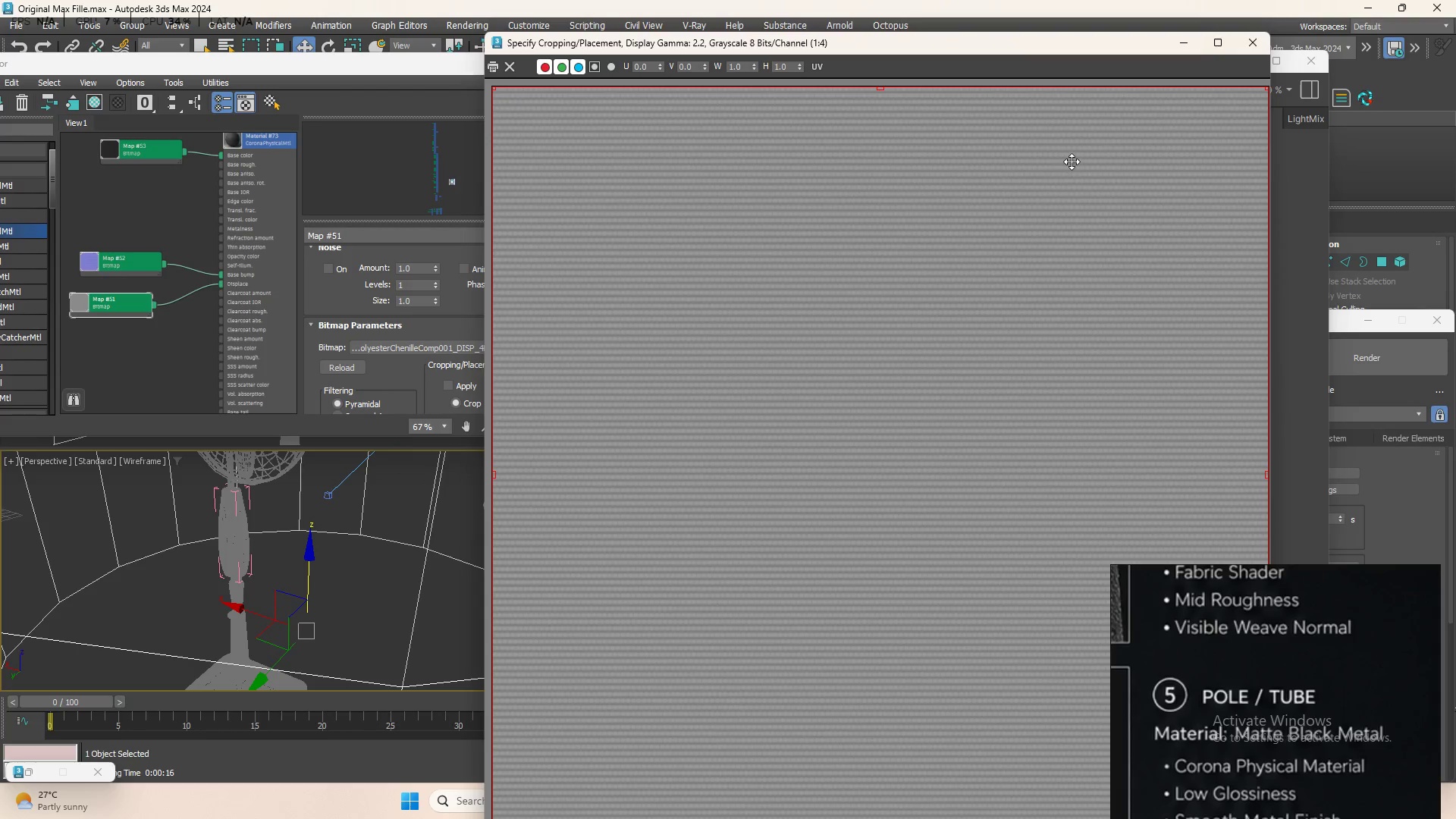 
left_click([1253, 48])
 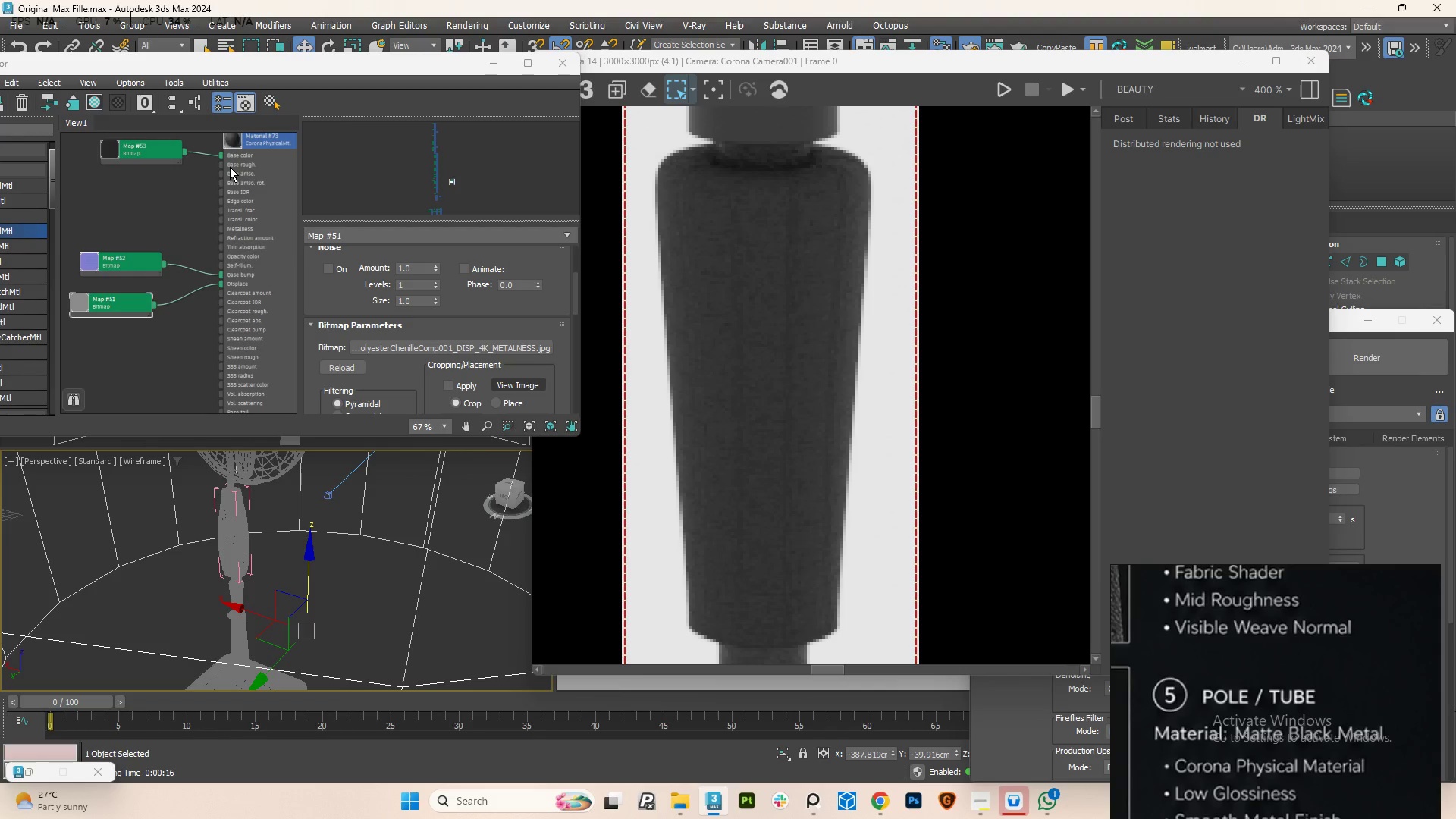 
wait(21.19)
 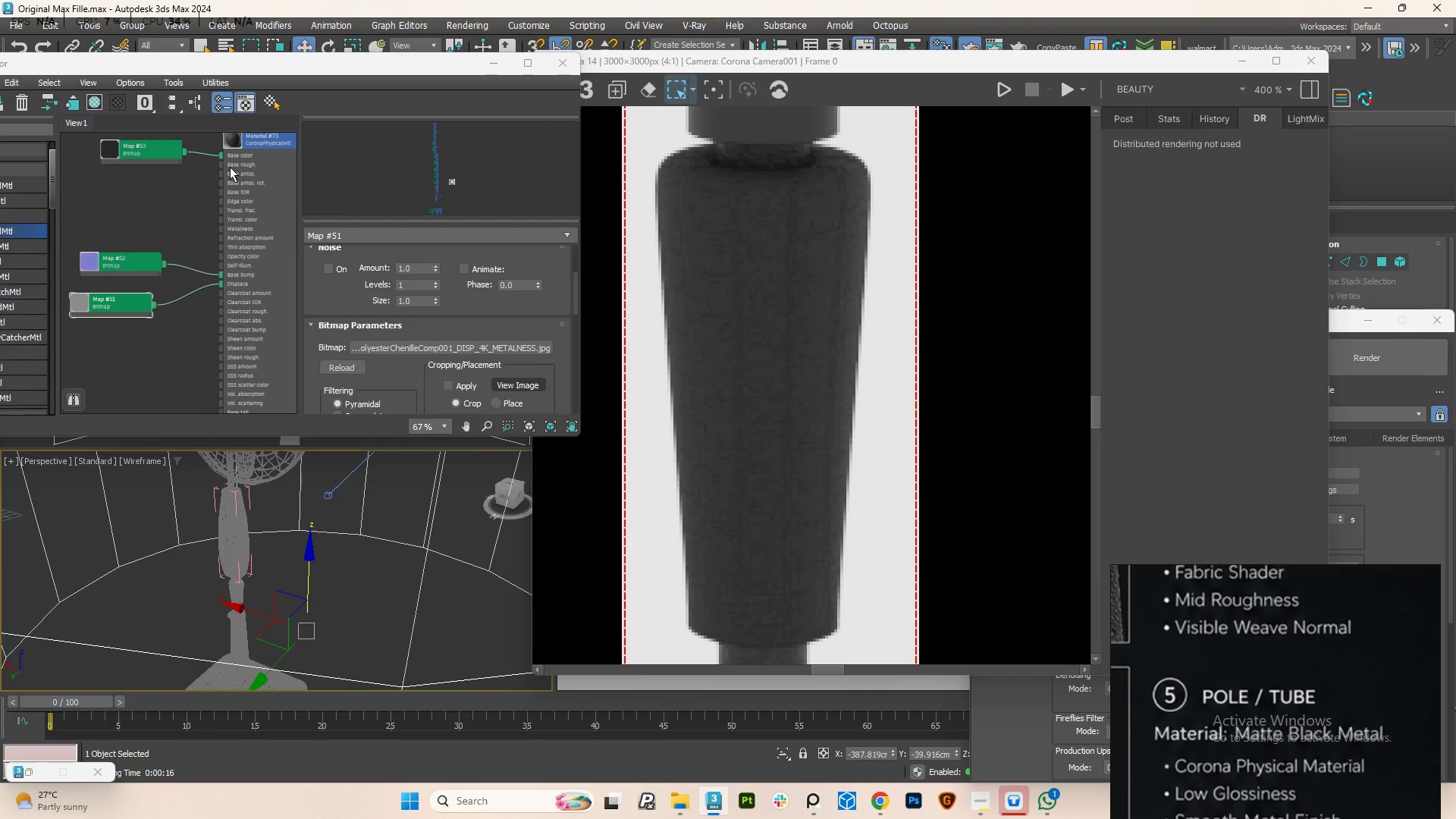 
scroll: coordinate [77, 226], scroll_direction: up, amount: 2.0
 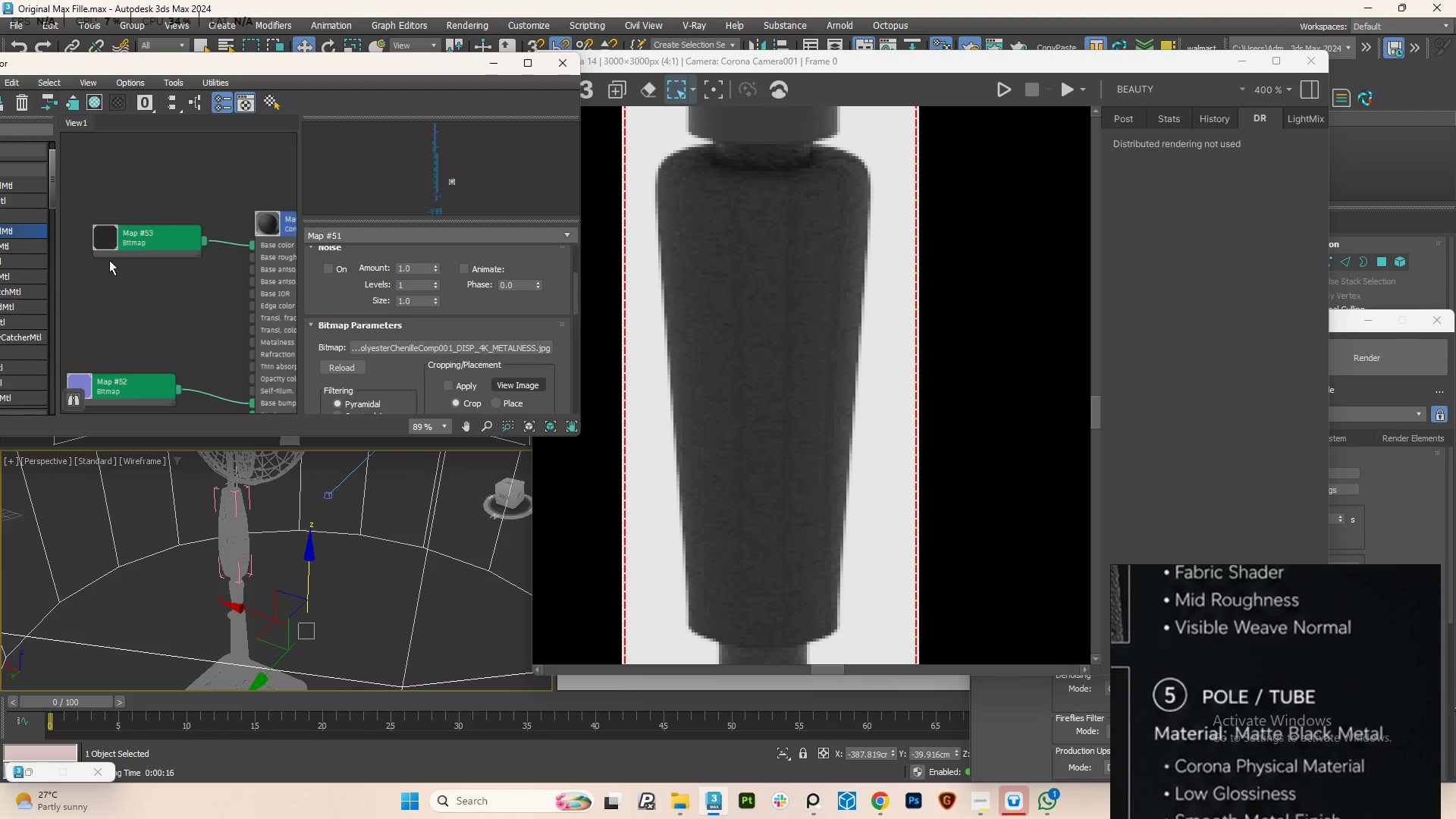 
scroll: coordinate [156, 314], scroll_direction: down, amount: 3.0
 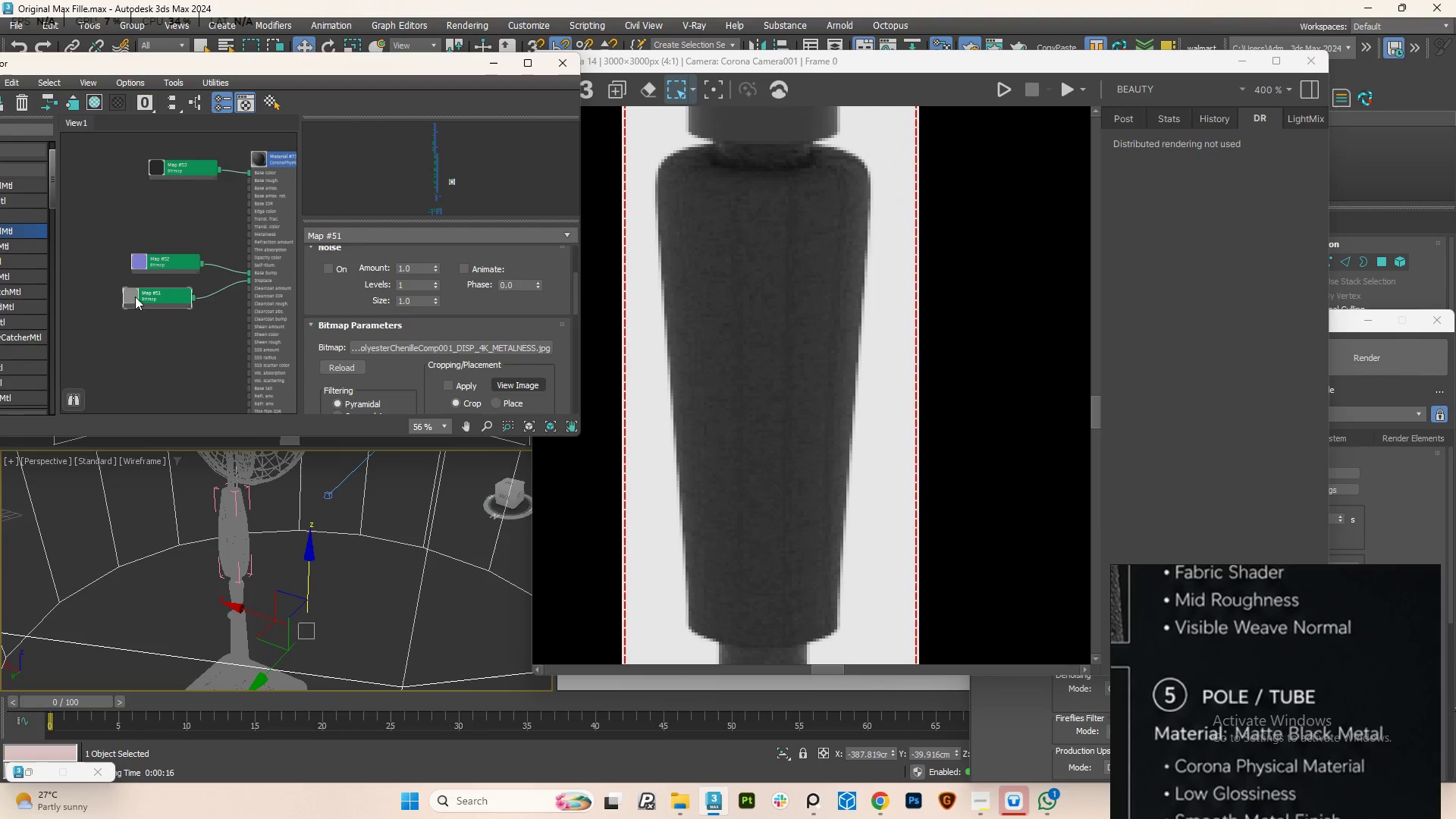 
left_click([126, 294])
 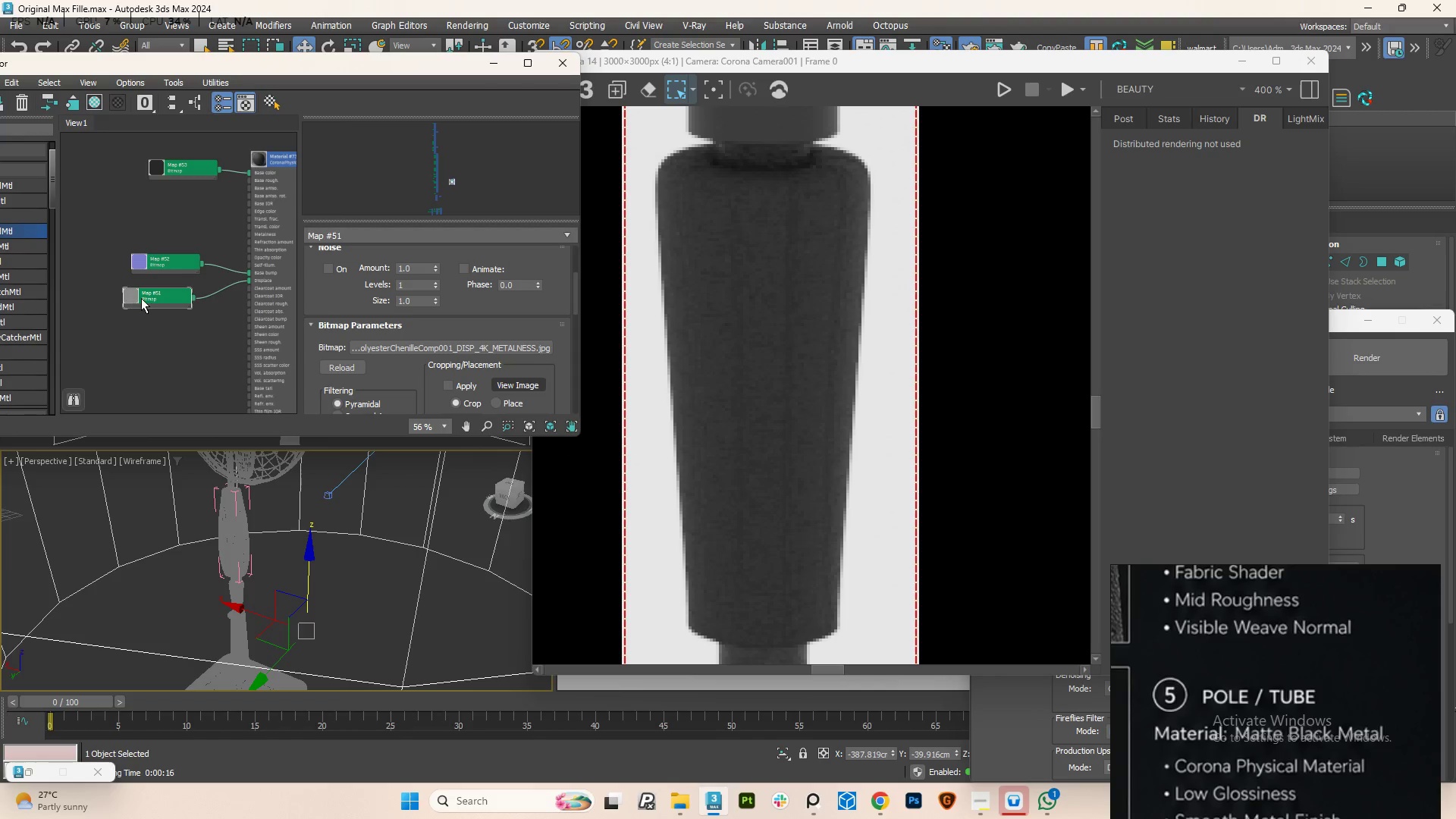 
scroll: coordinate [144, 298], scroll_direction: down, amount: 1.0
 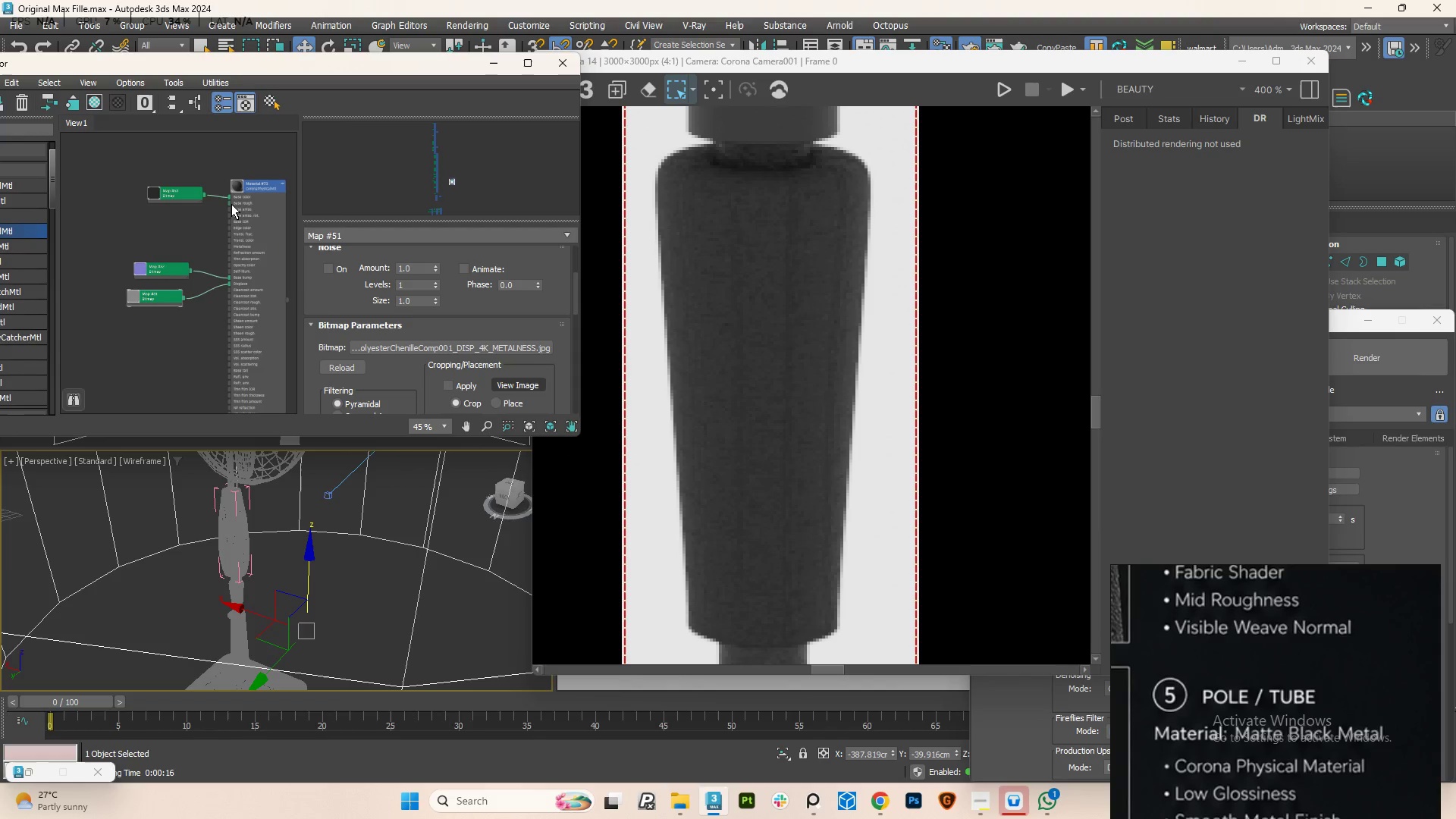 
scroll: coordinate [231, 204], scroll_direction: up, amount: 2.0
 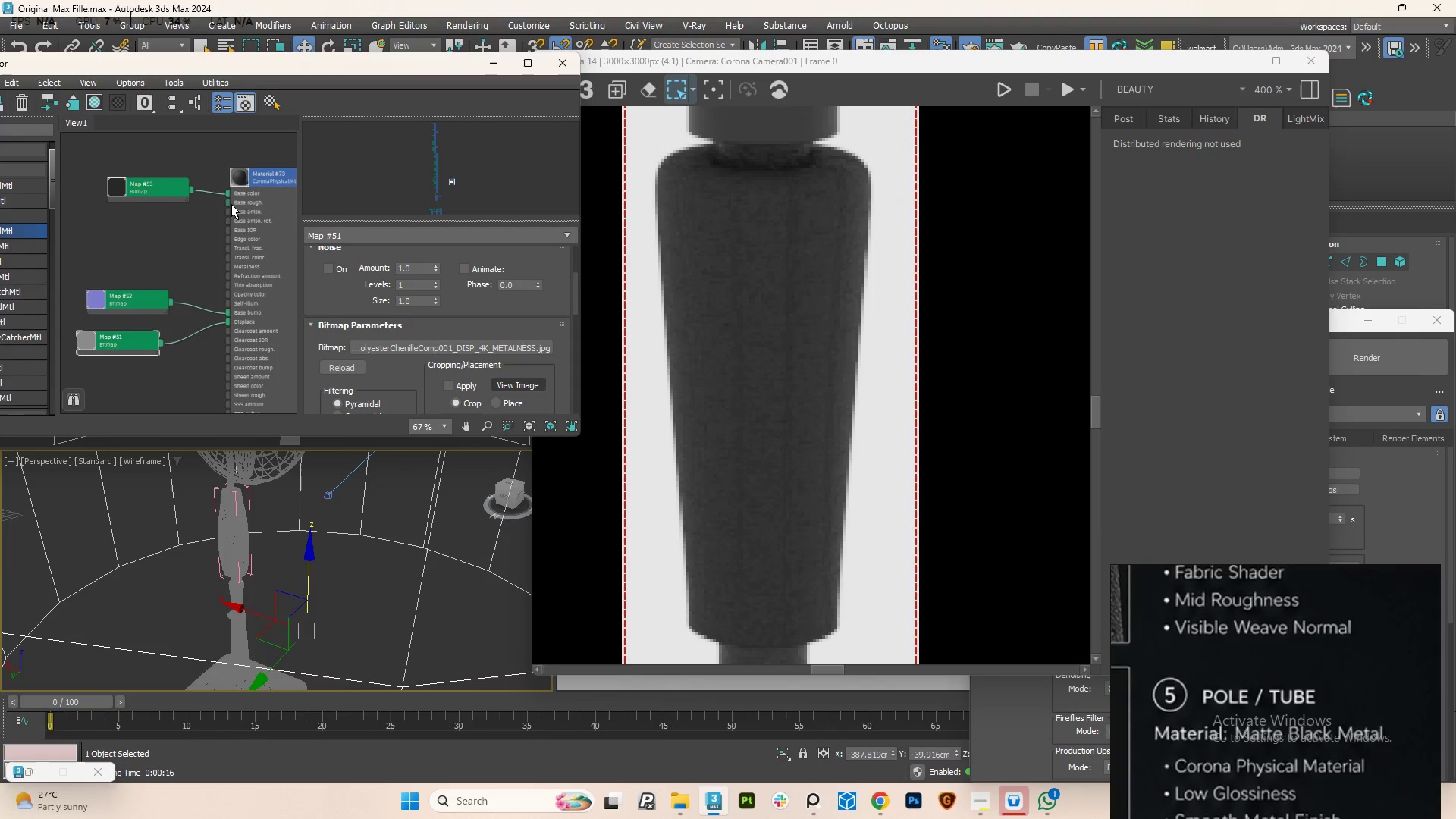 
scroll: coordinate [227, 235], scroll_direction: down, amount: 4.0
 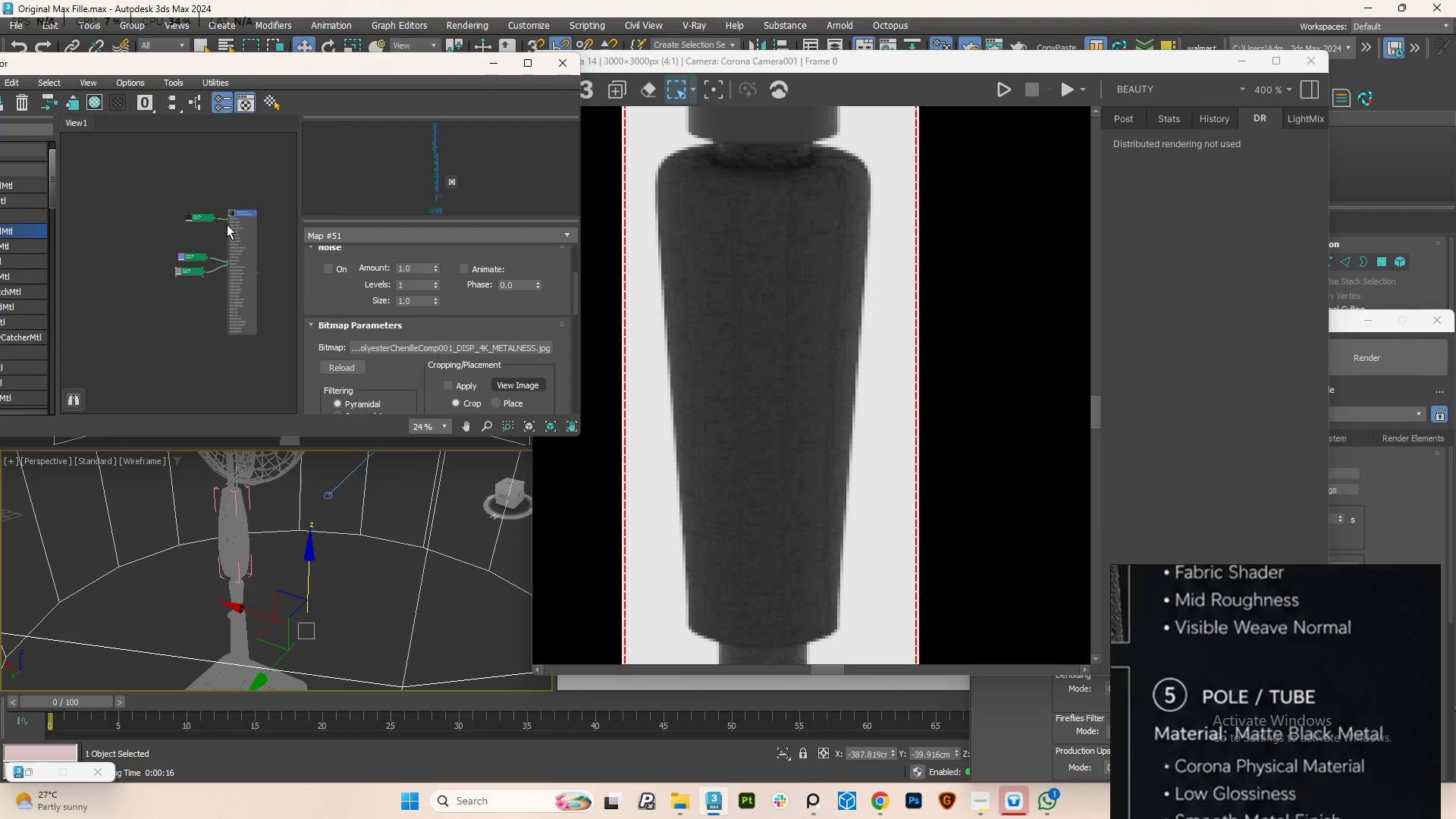 
scroll: coordinate [227, 224], scroll_direction: up, amount: 3.0
 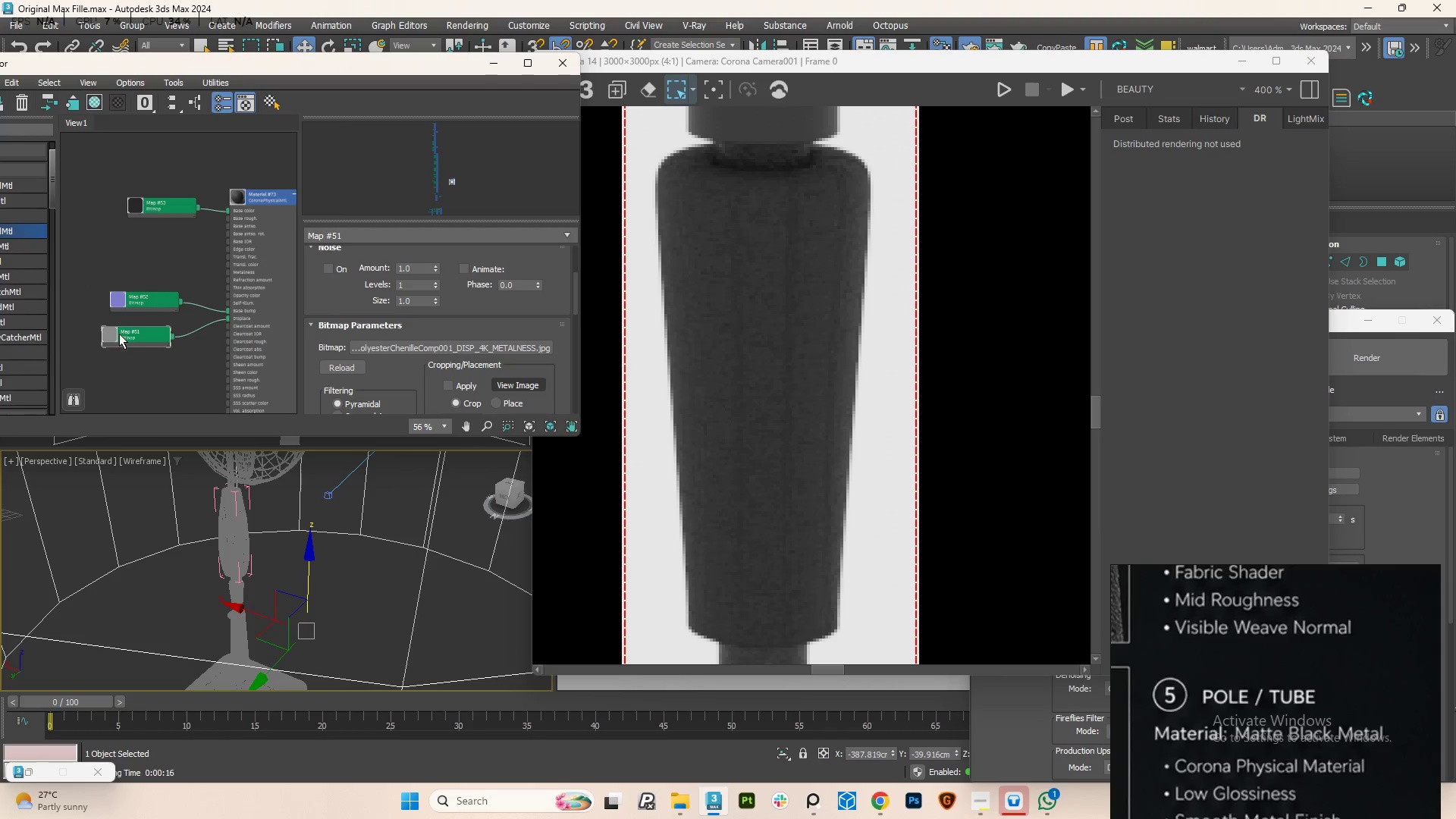 
left_click([115, 334])
 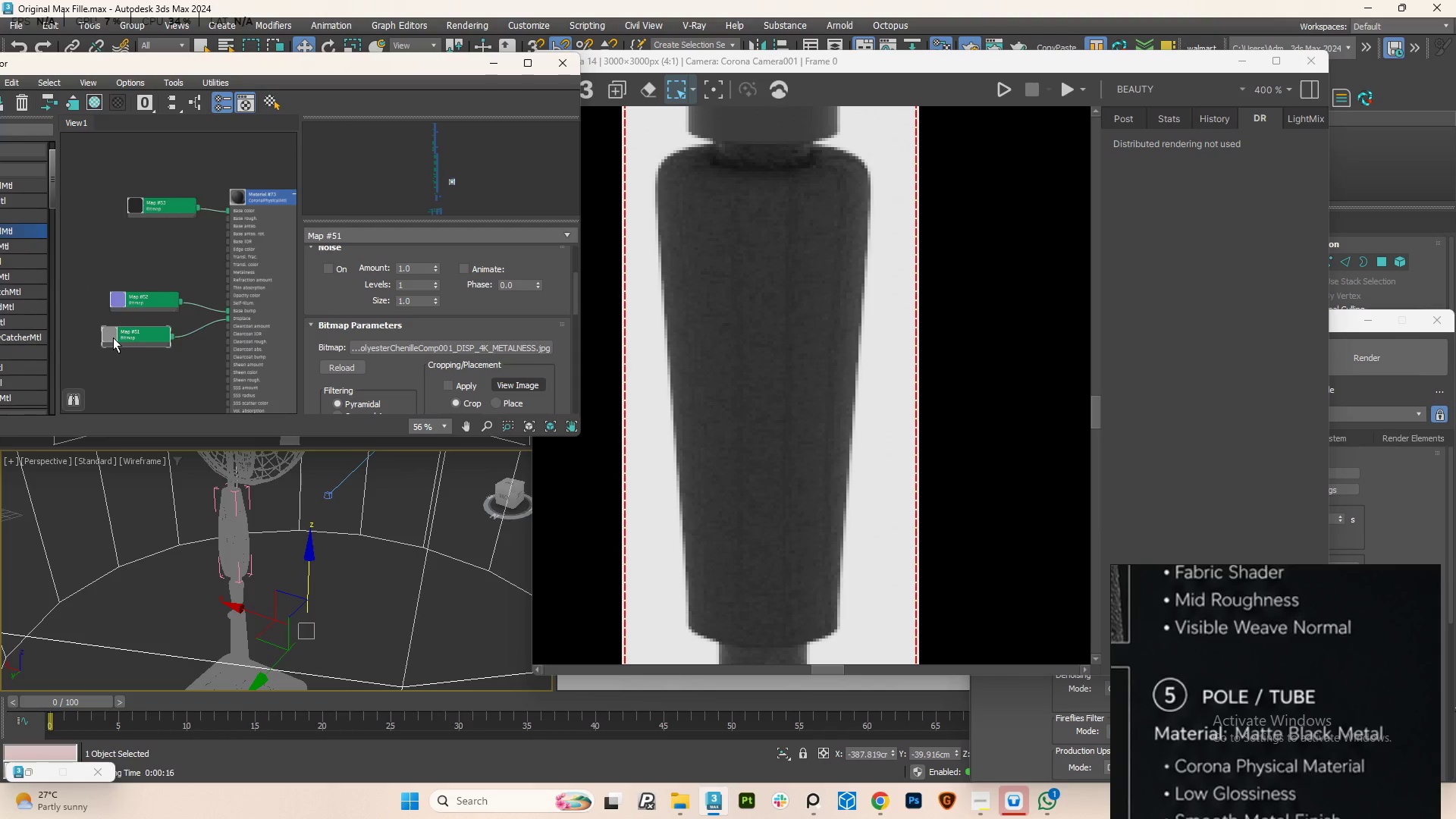 
scroll: coordinate [113, 337], scroll_direction: up, amount: 3.0
 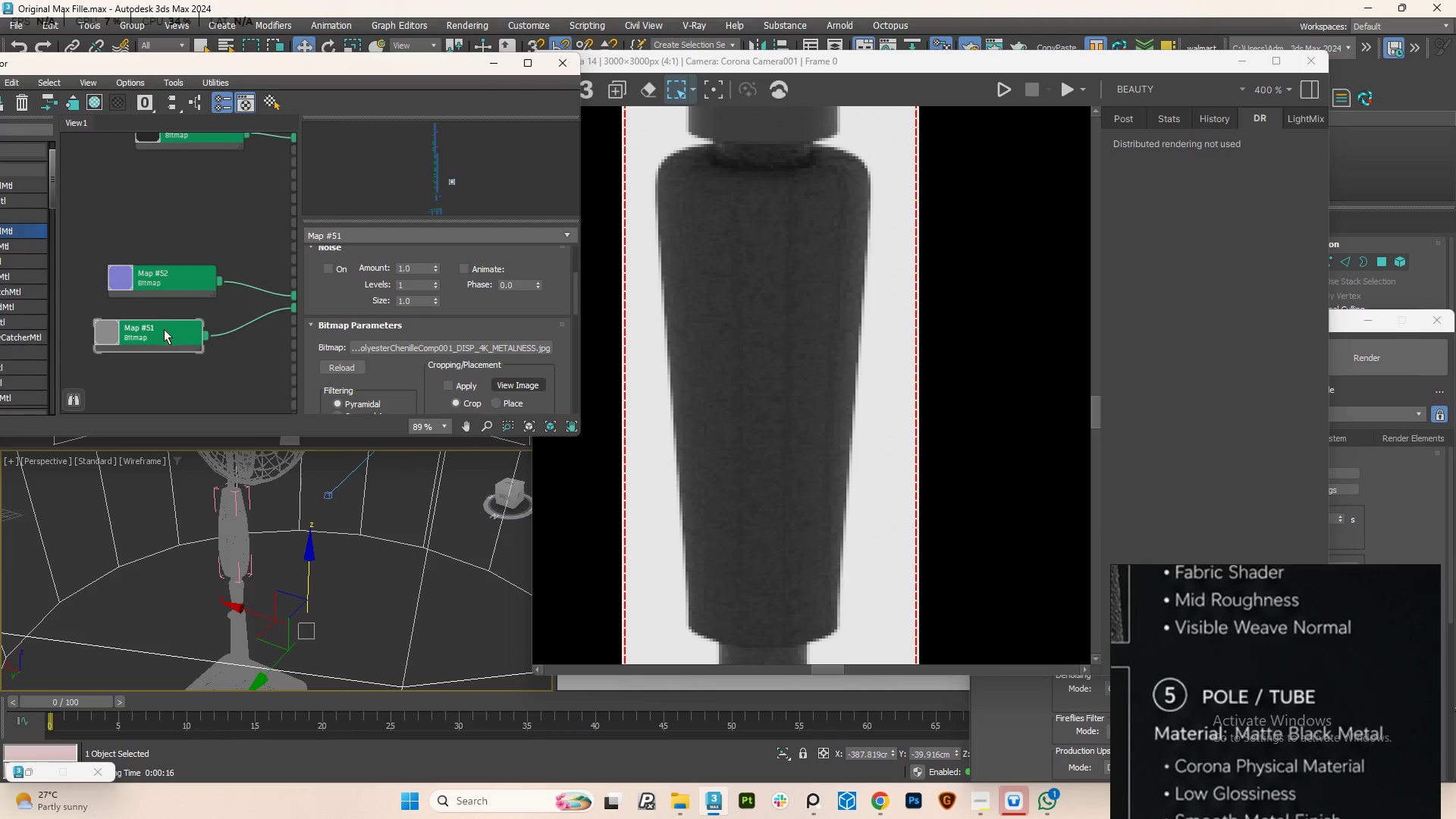 
left_click_drag(start_coordinate=[150, 334], to_coordinate=[155, 344])
 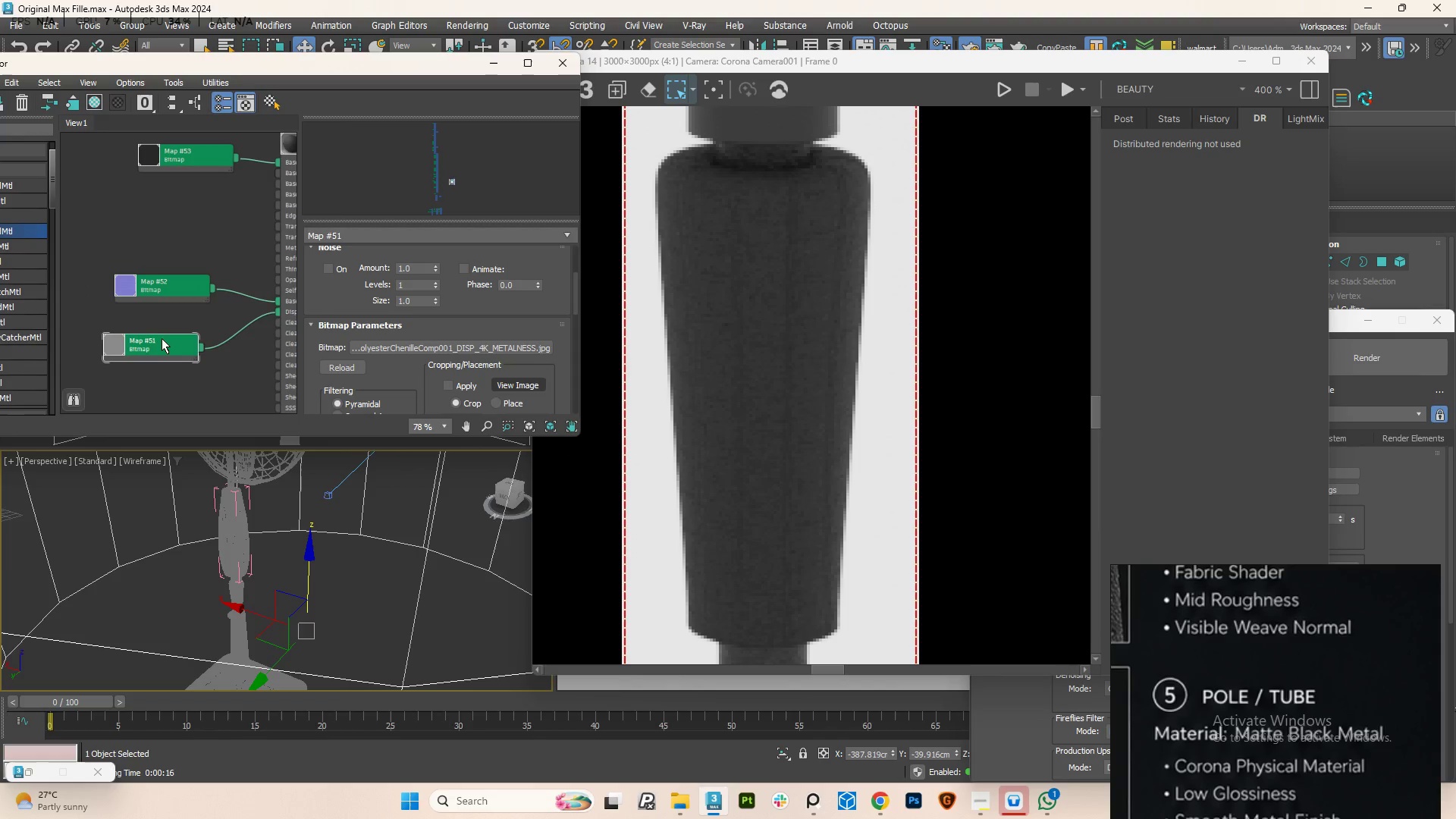 
scroll: coordinate [162, 338], scroll_direction: down, amount: 1.0
 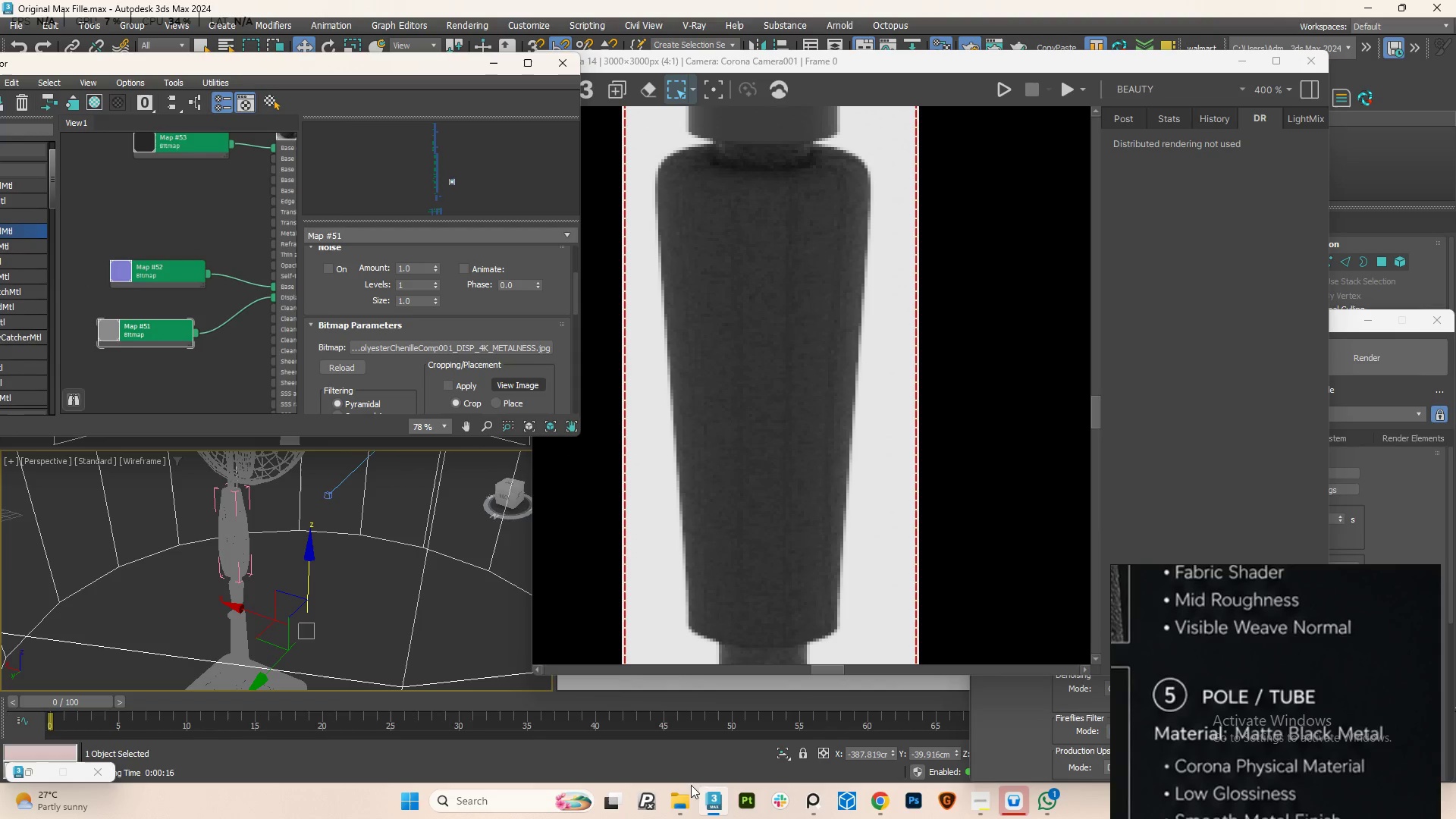 
left_click([678, 799])
 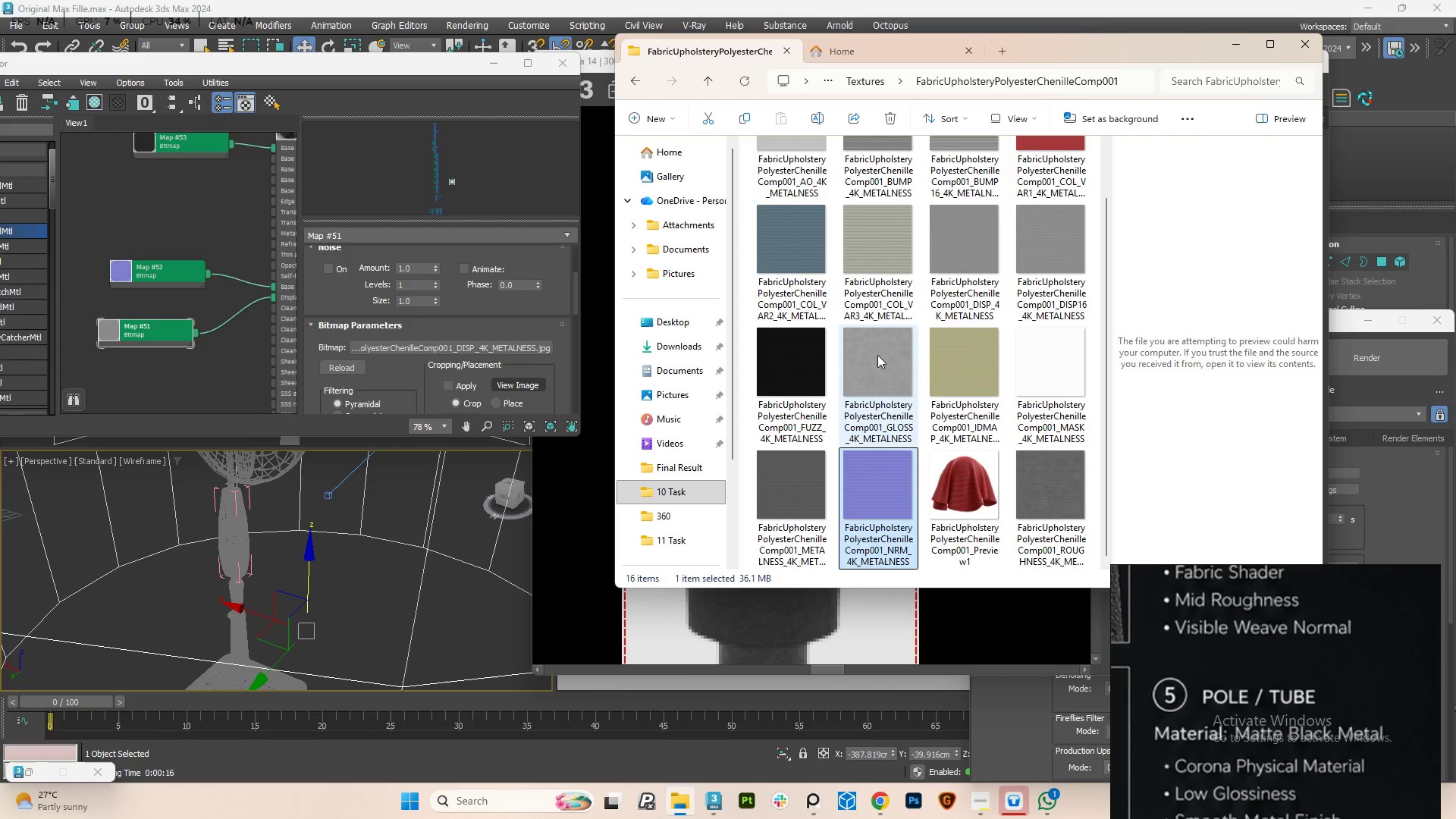 
wait(7.02)
 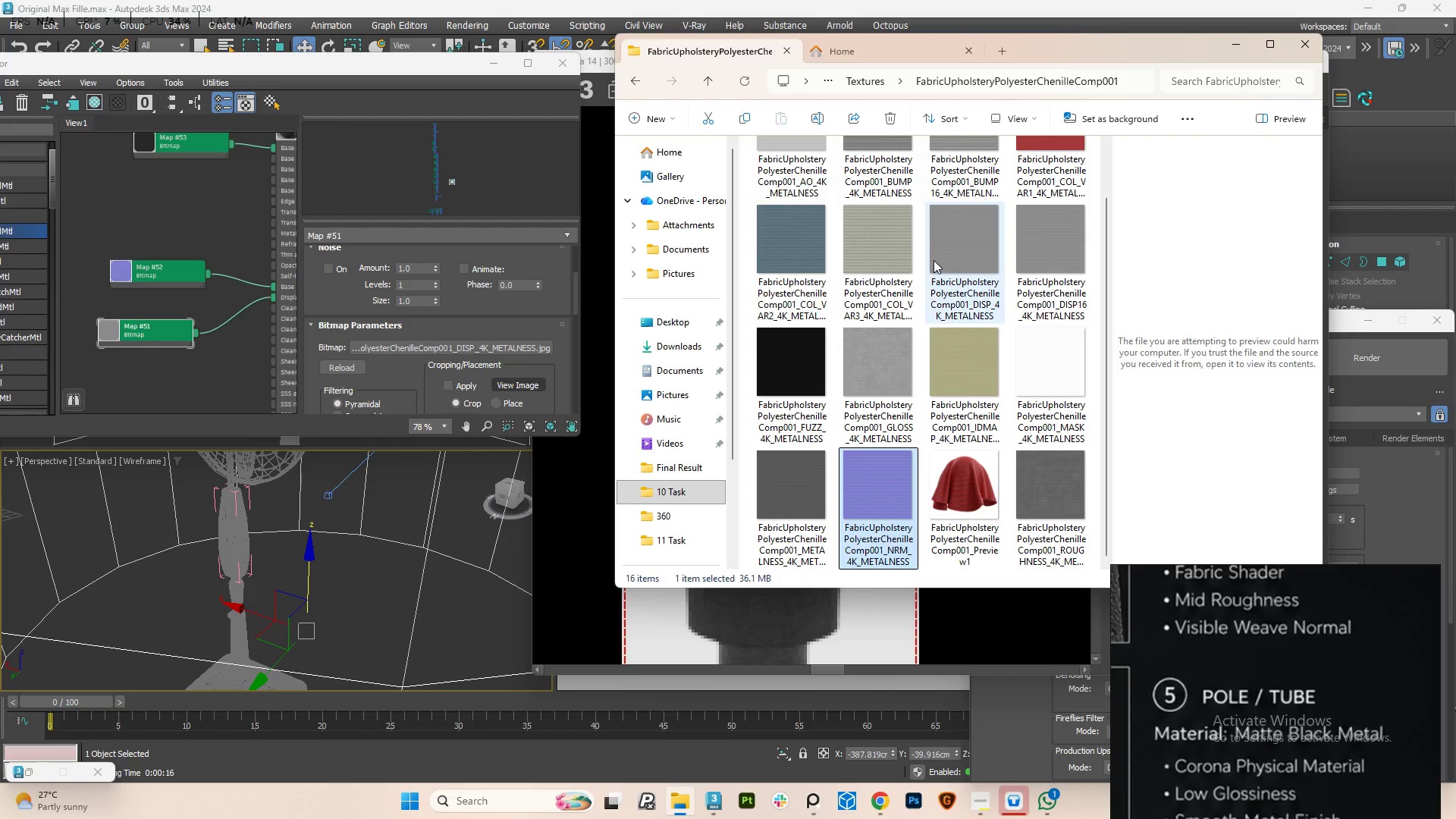 
left_click_drag(start_coordinate=[876, 356], to_coordinate=[171, 186])
 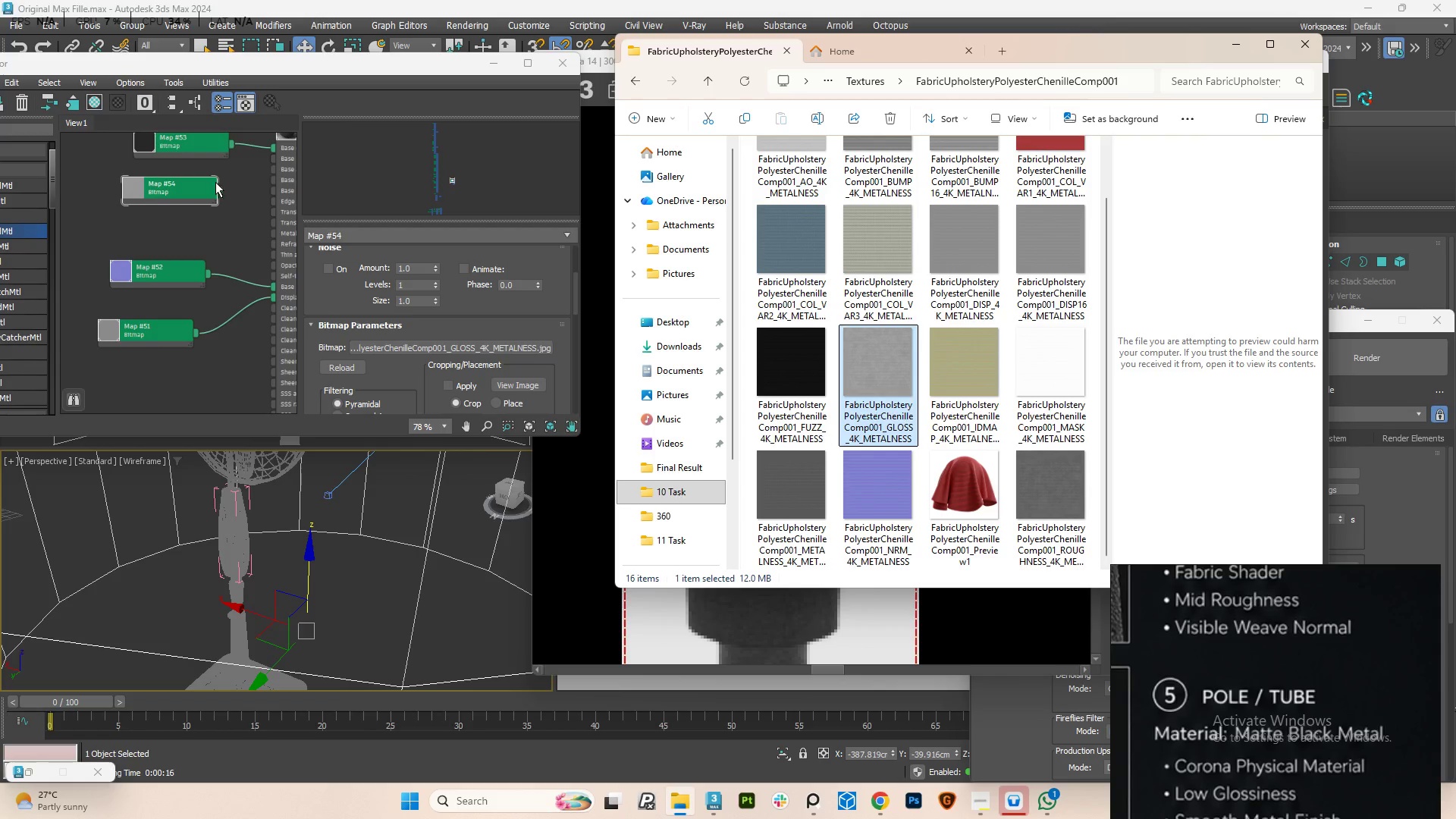 
scroll: coordinate [225, 187], scroll_direction: up, amount: 2.0
 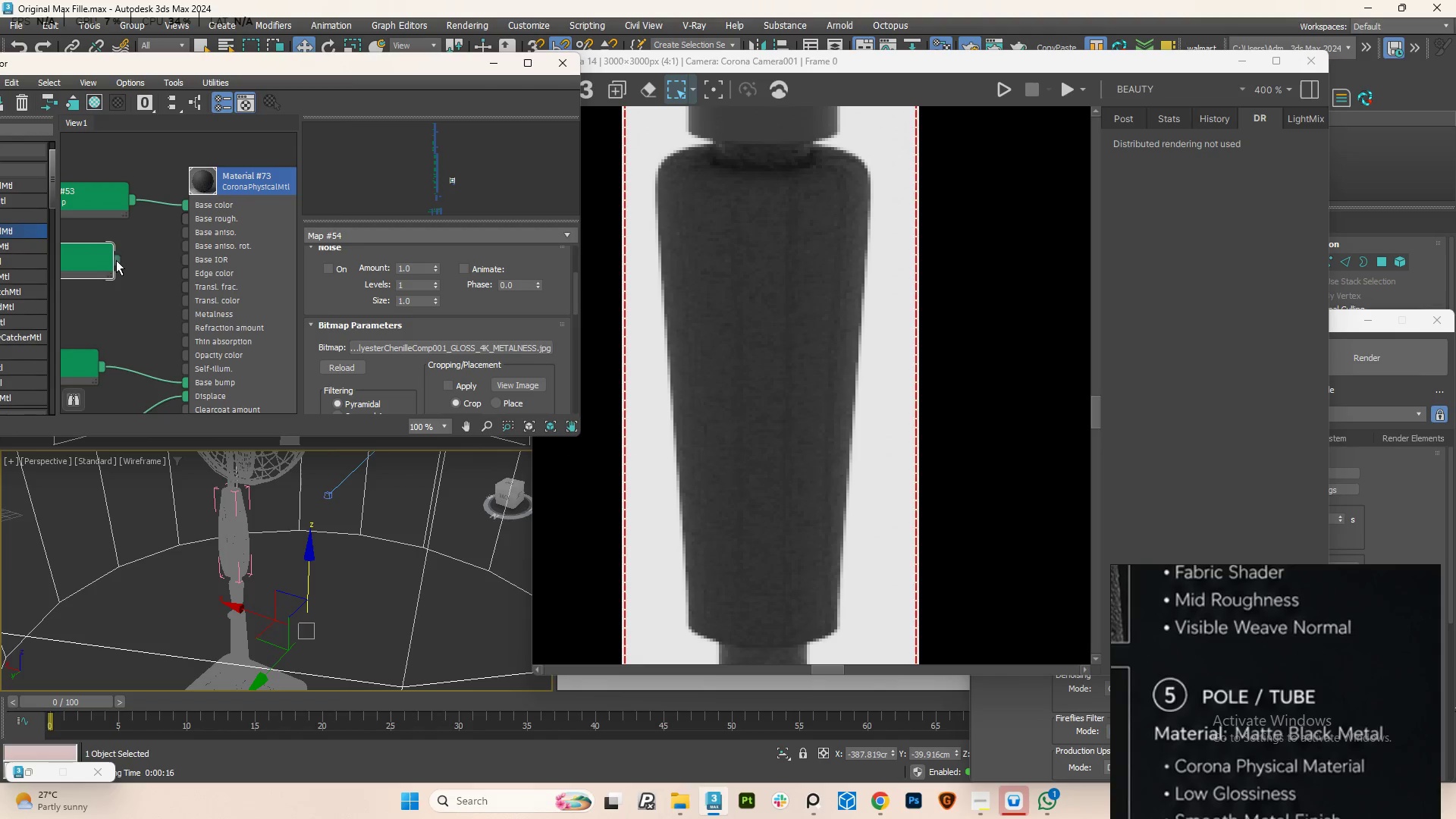 
left_click_drag(start_coordinate=[116, 260], to_coordinate=[185, 221])
 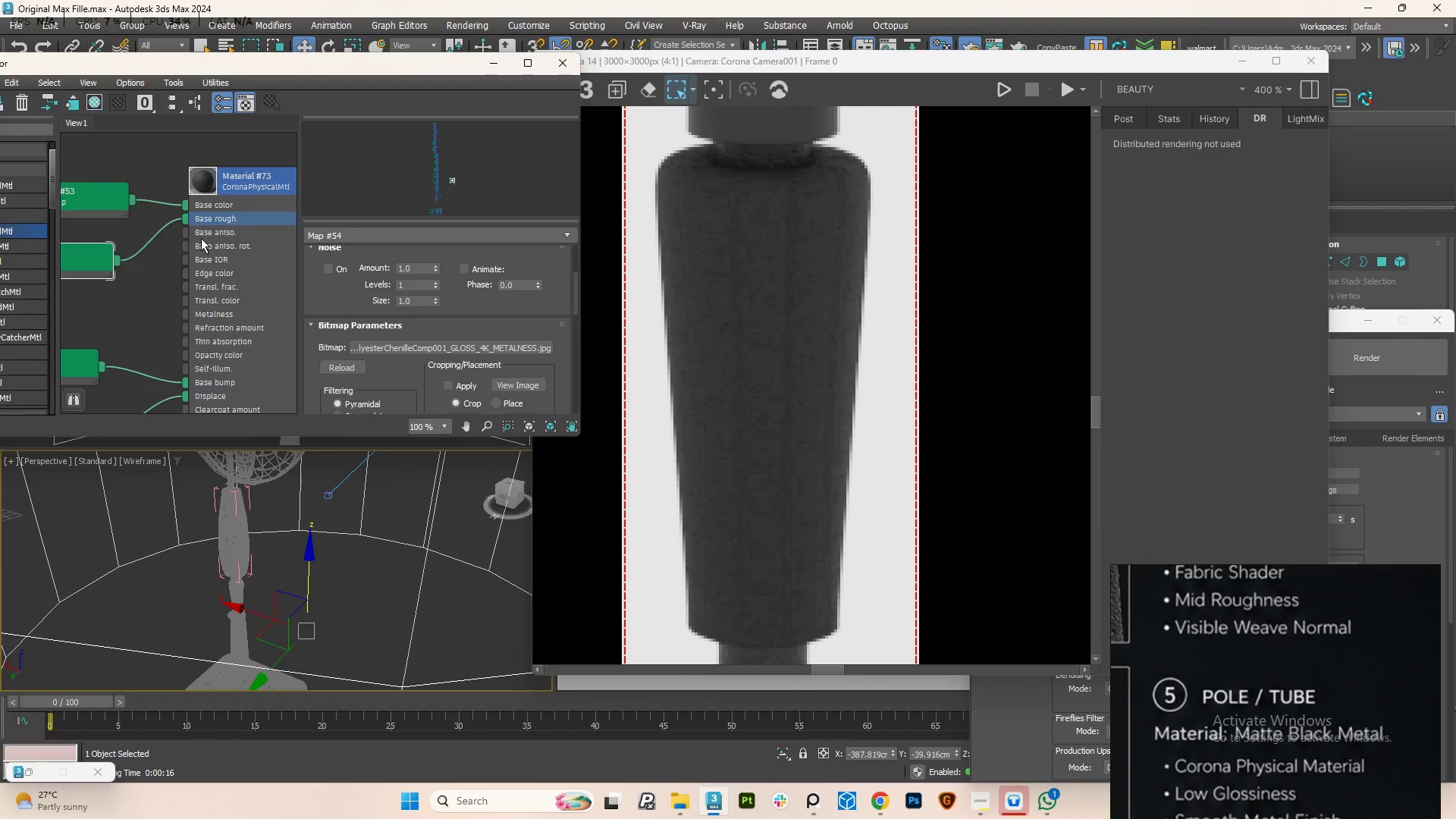 
scroll: coordinate [201, 238], scroll_direction: down, amount: 4.0
 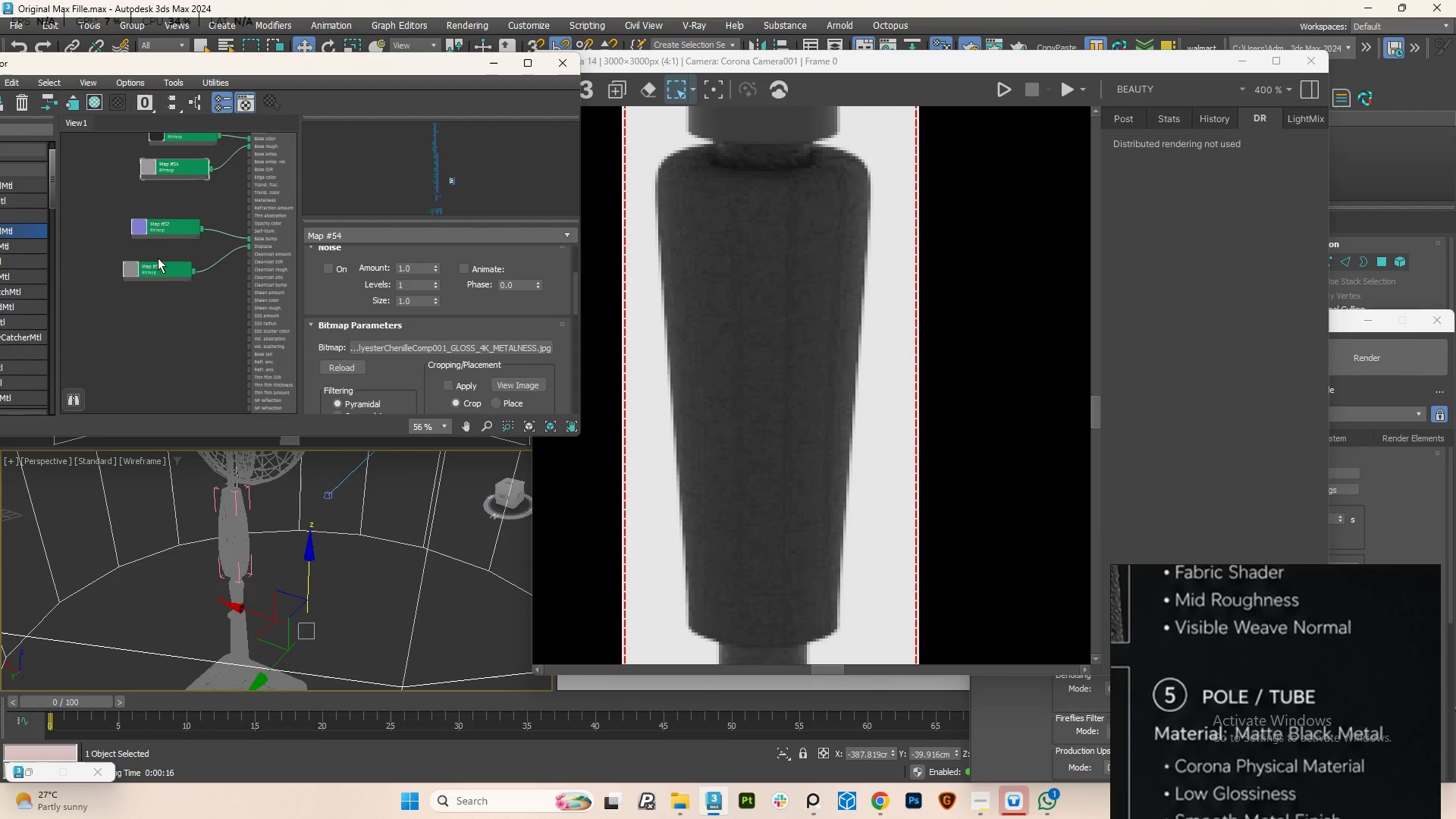 
left_click([149, 269])
 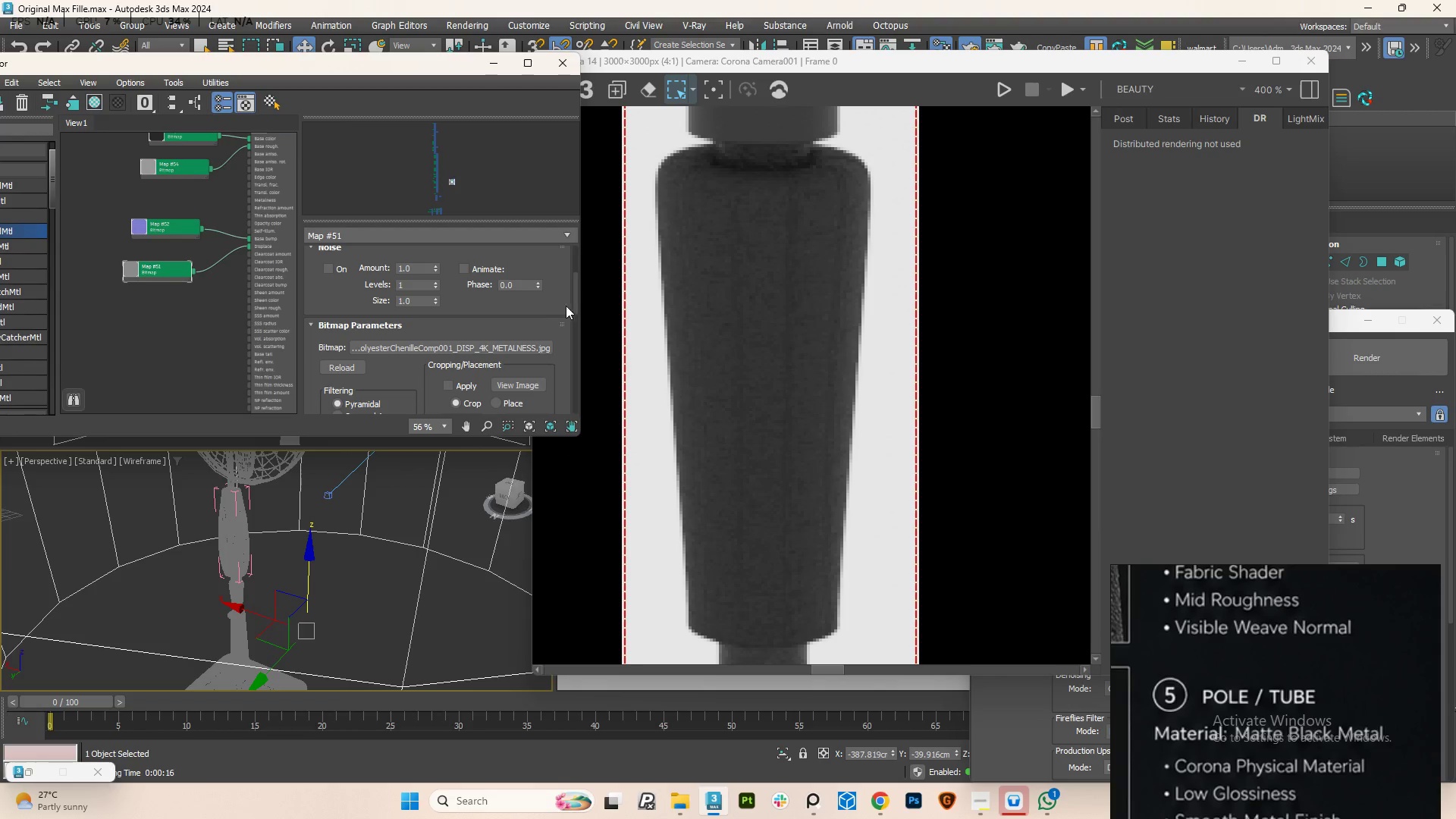 
left_click_drag(start_coordinate=[572, 307], to_coordinate=[583, 275])
 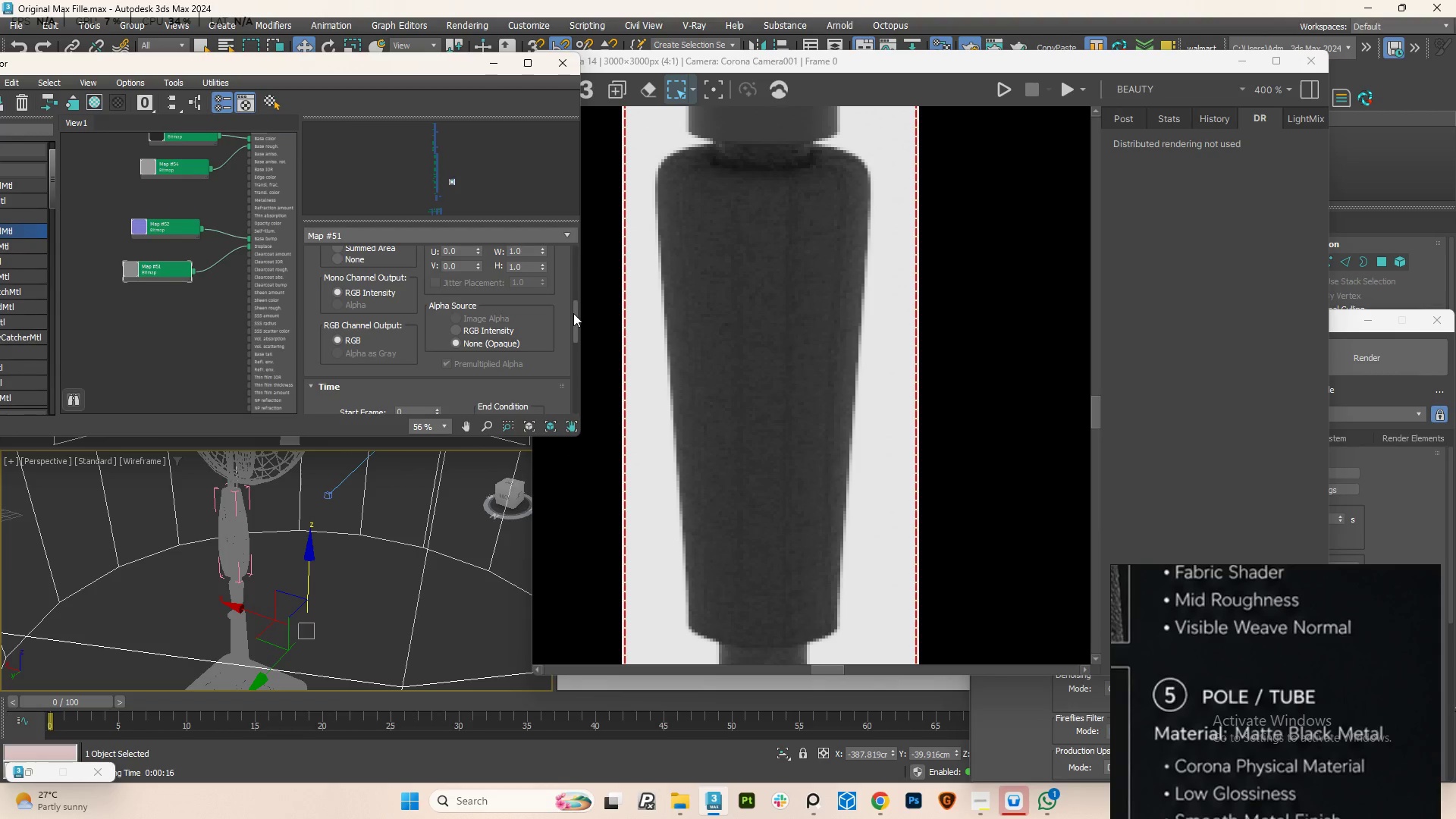 
left_click_drag(start_coordinate=[573, 313], to_coordinate=[568, 246])
 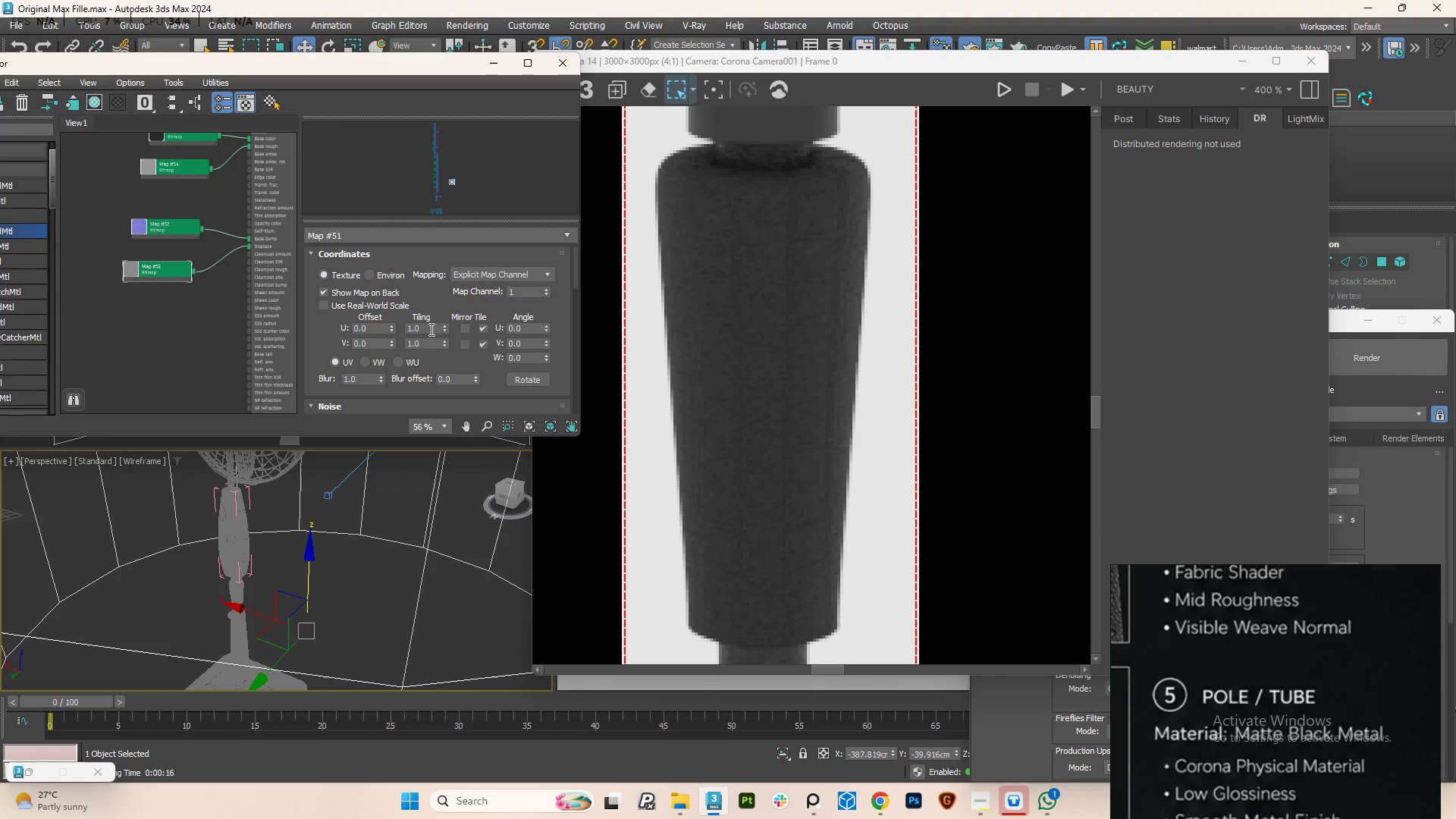 
double_click([430, 329])
 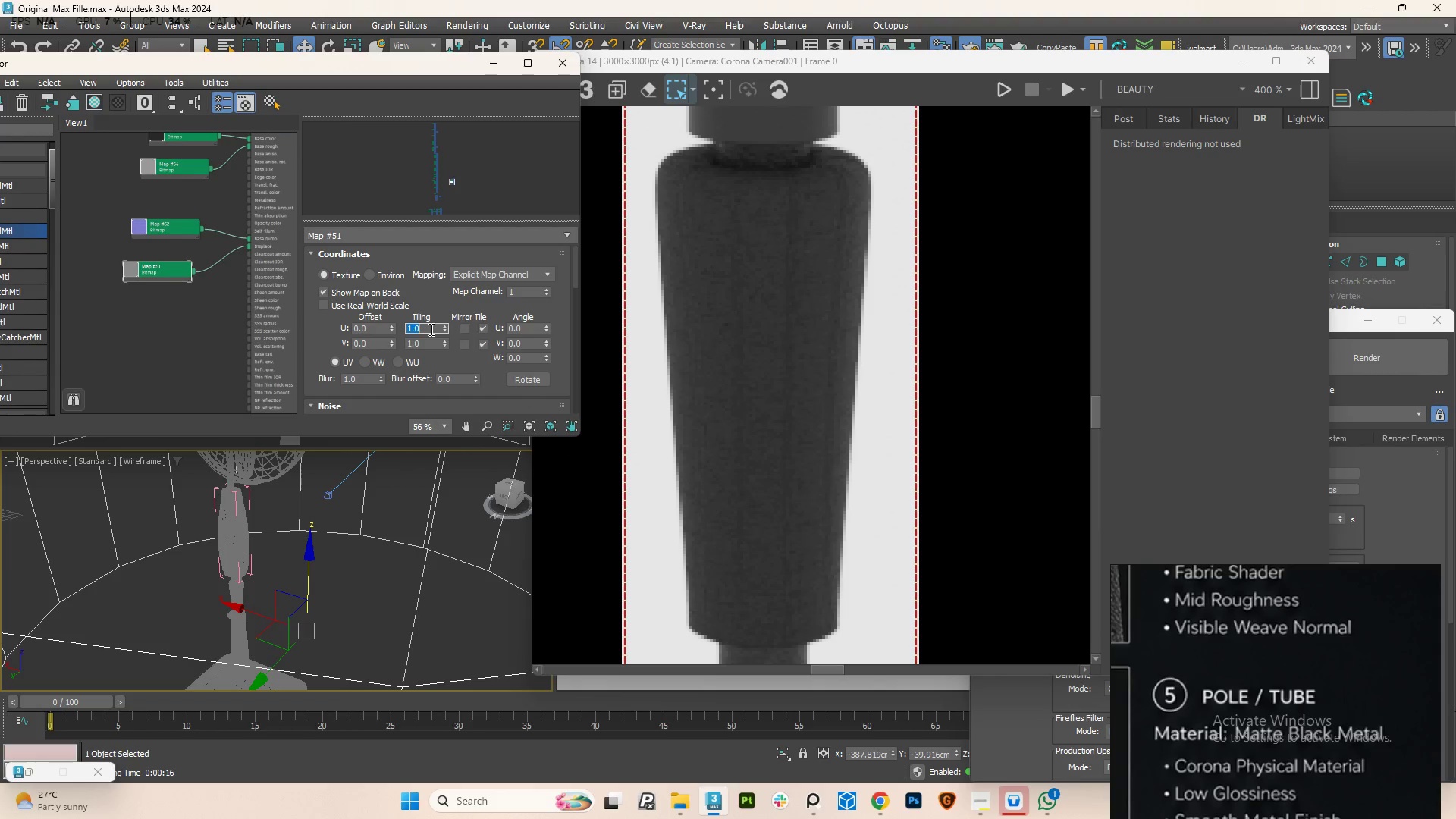 
key(NumpadDecimal)
 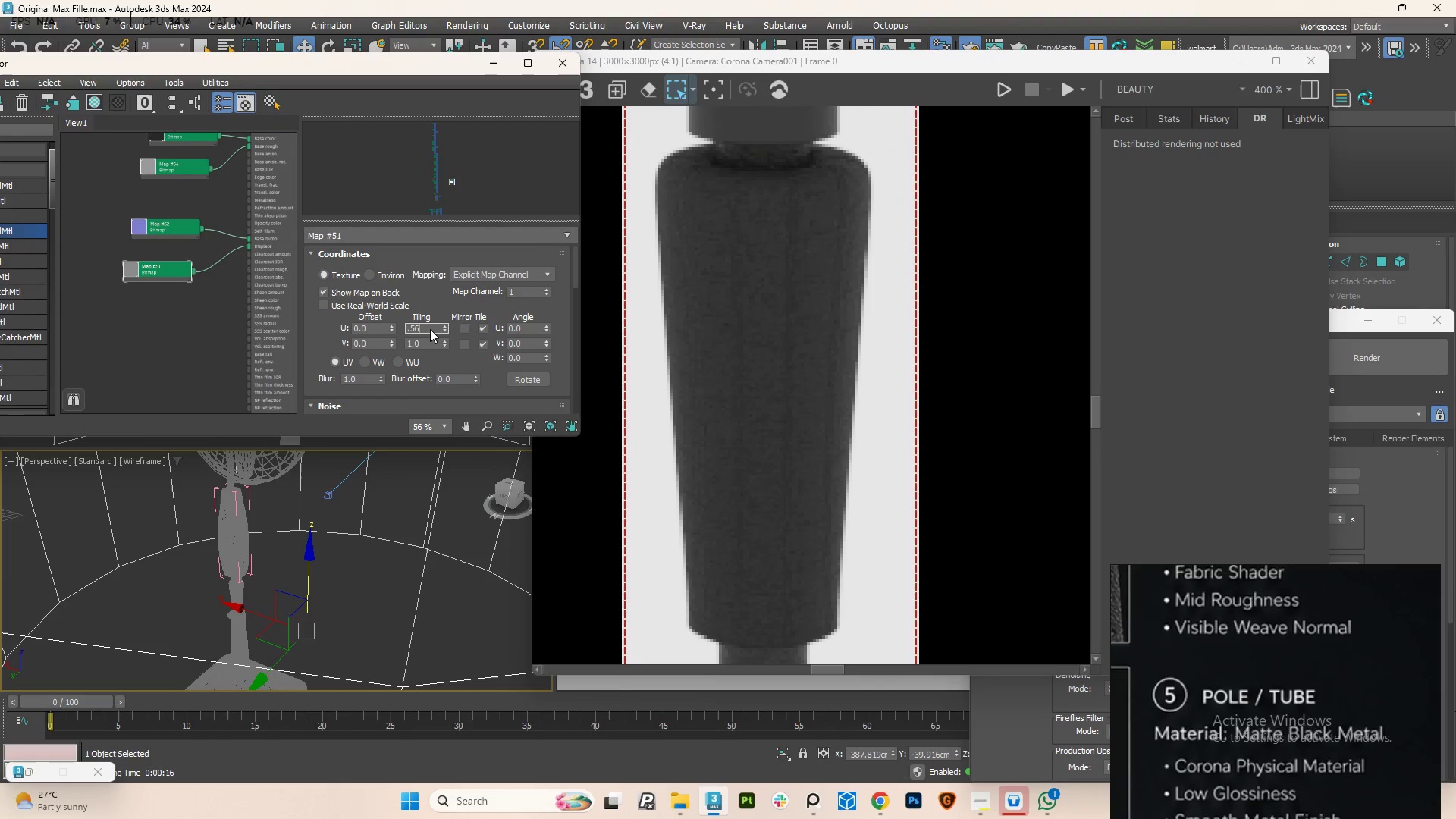 
key(Numpad6)
 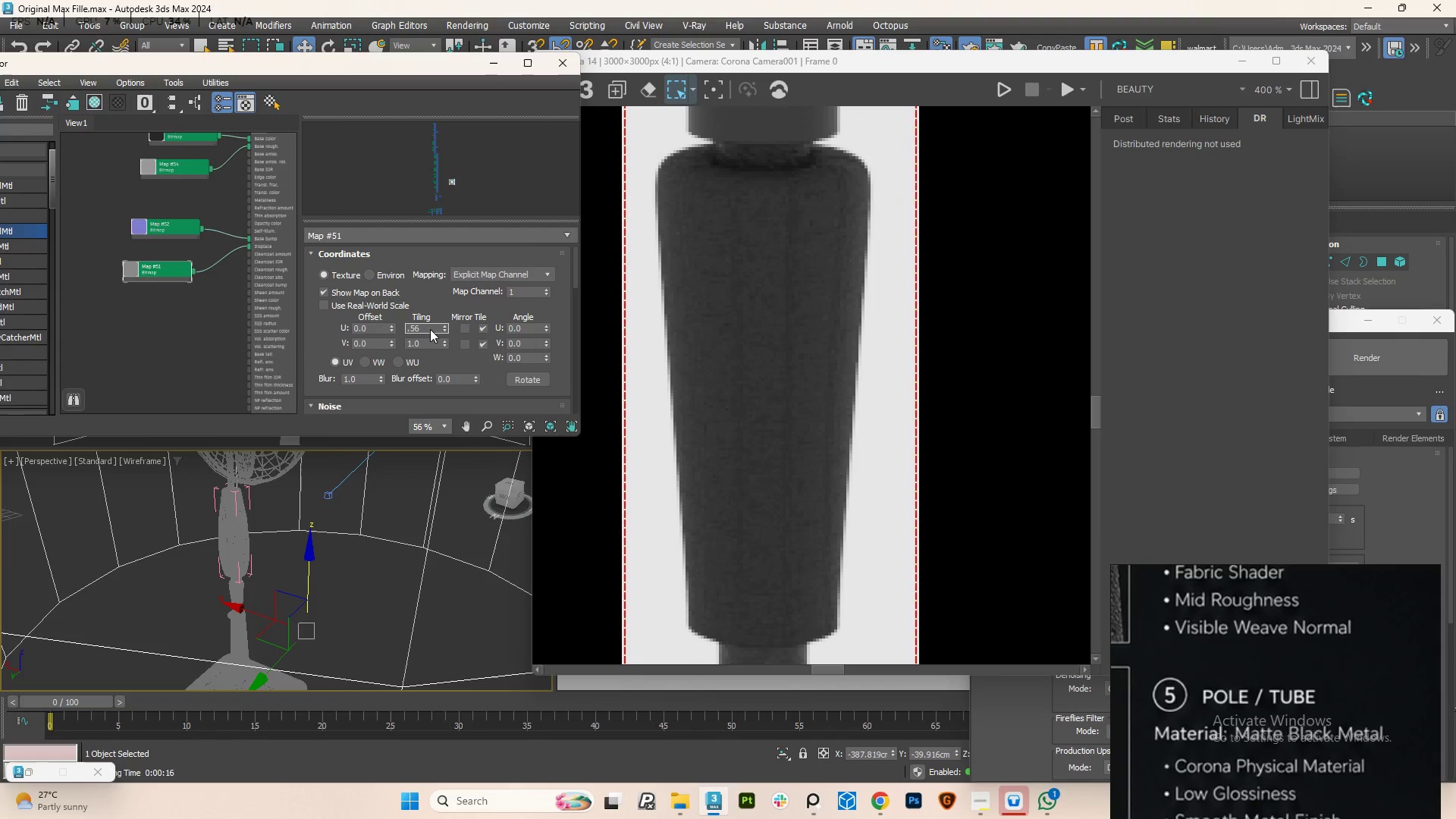 
key(Numpad5)
 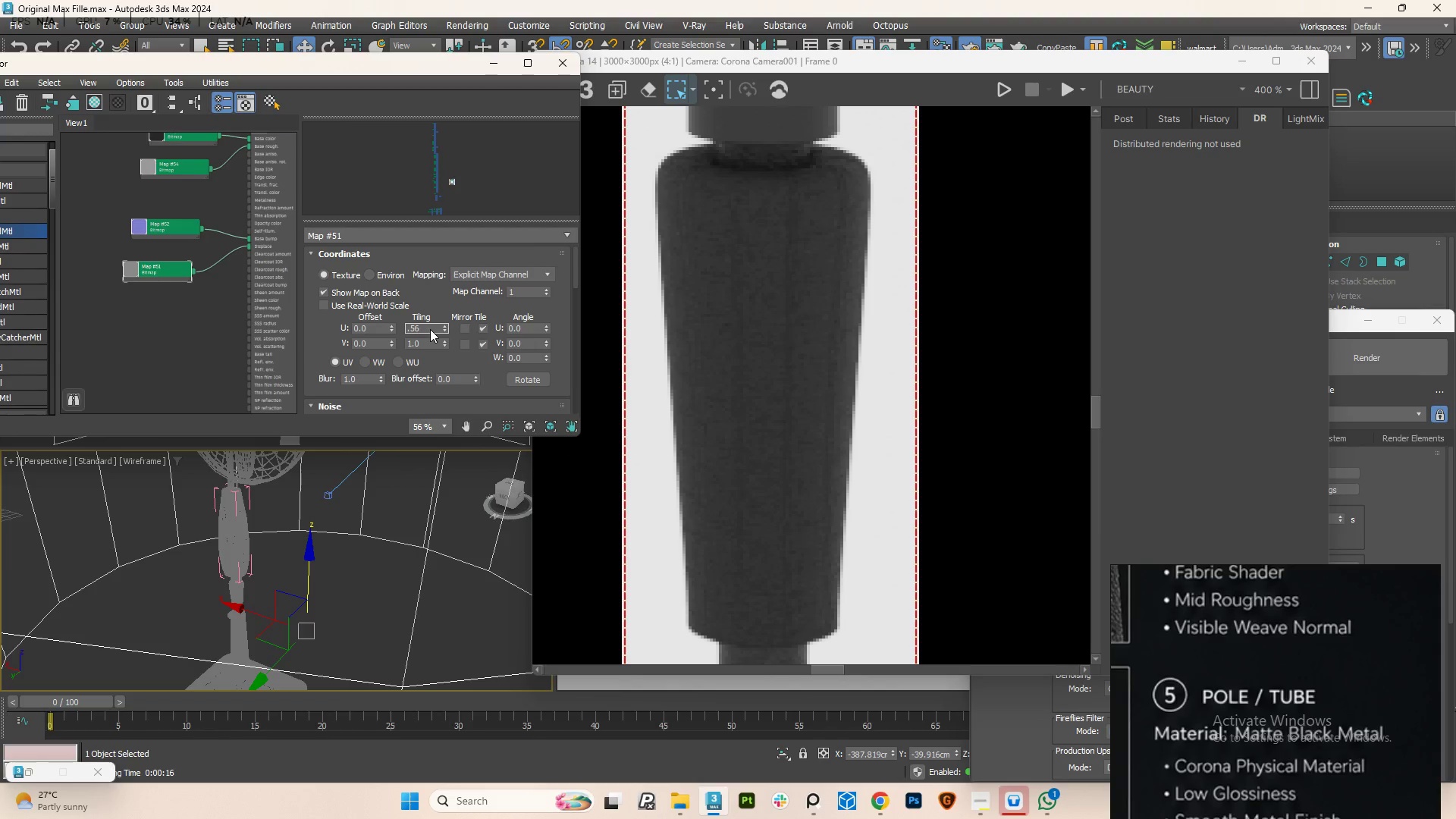 
key(Backspace)
 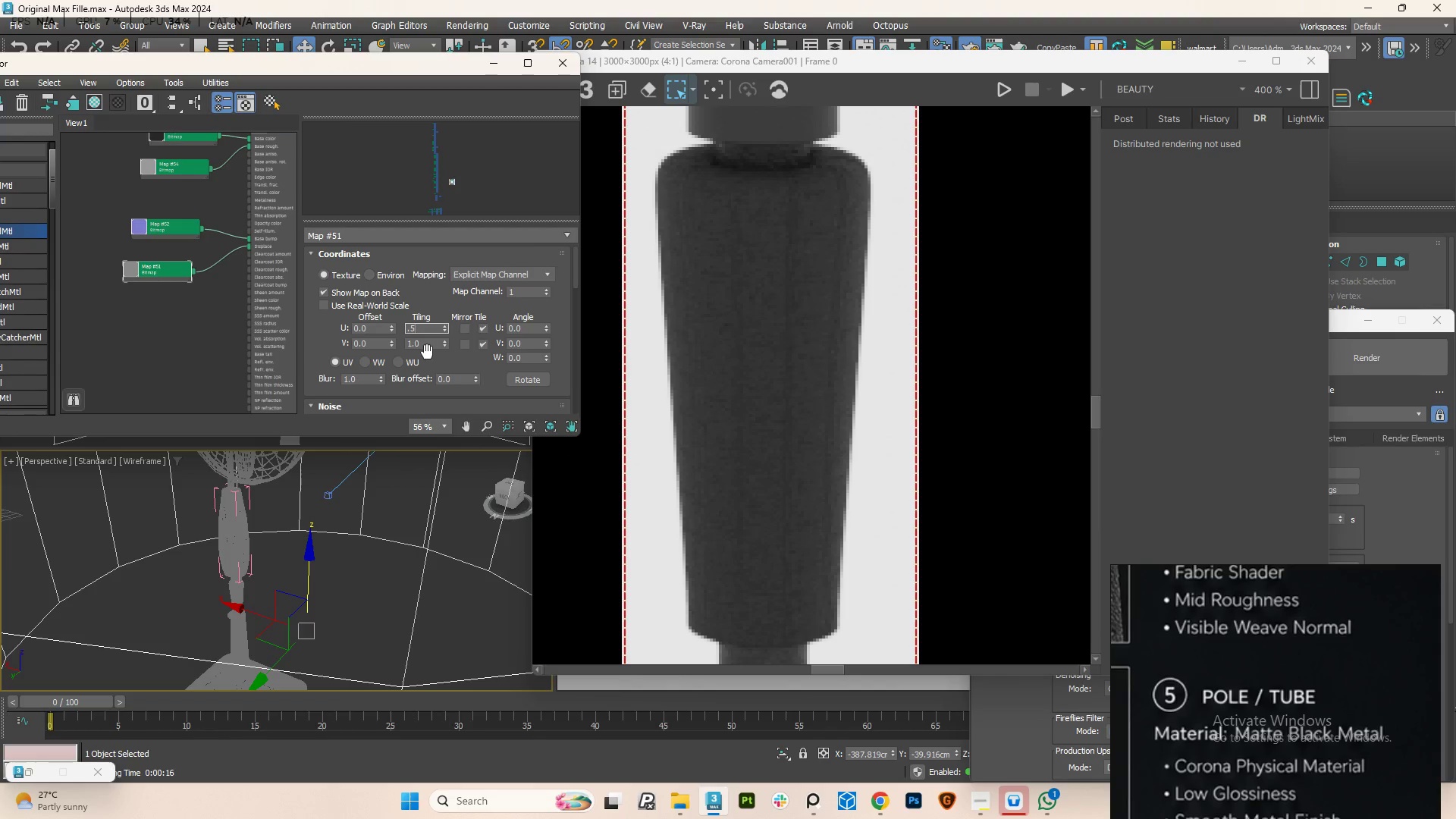 
double_click([426, 344])
 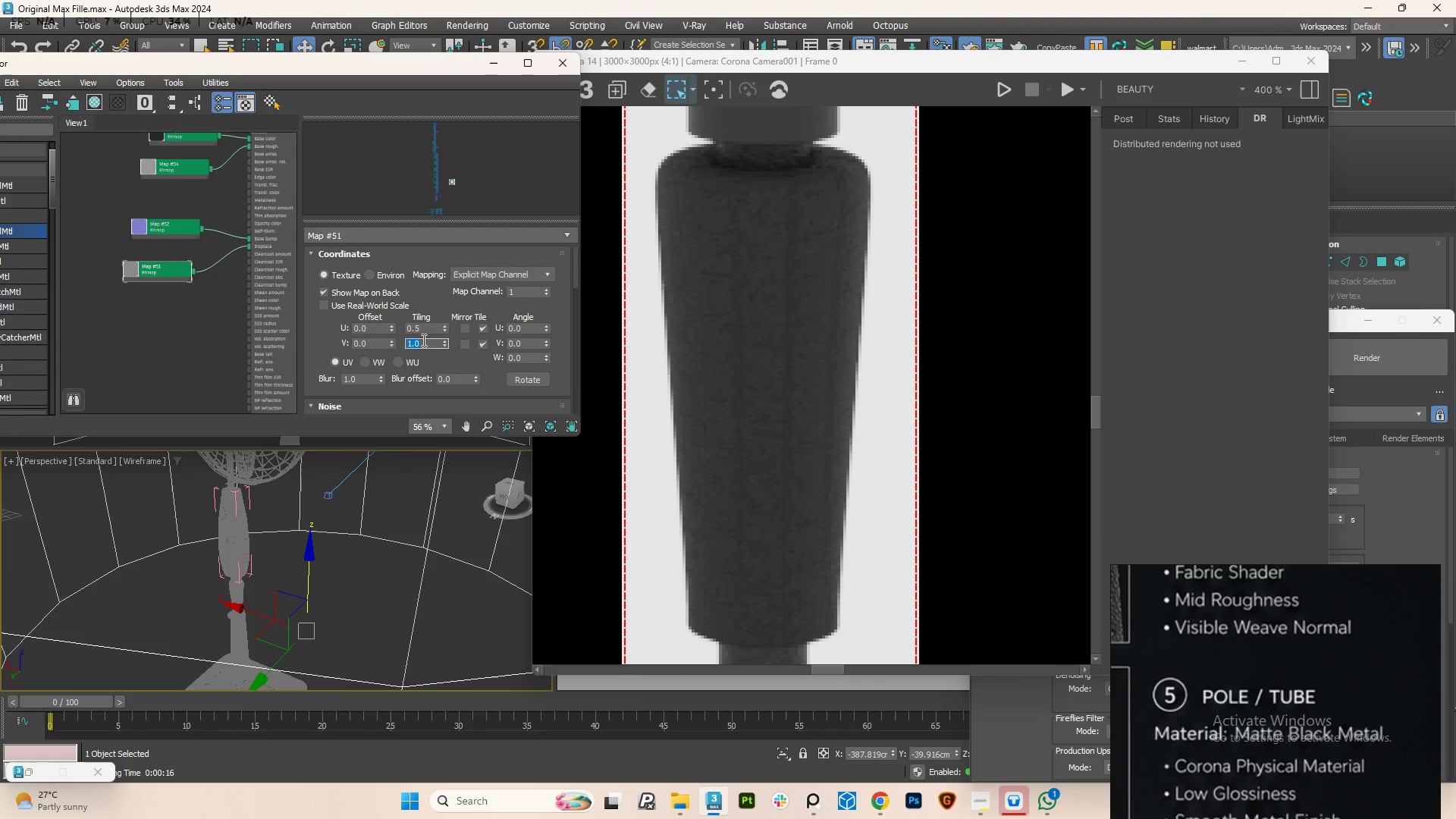 
key(NumpadDecimal)
 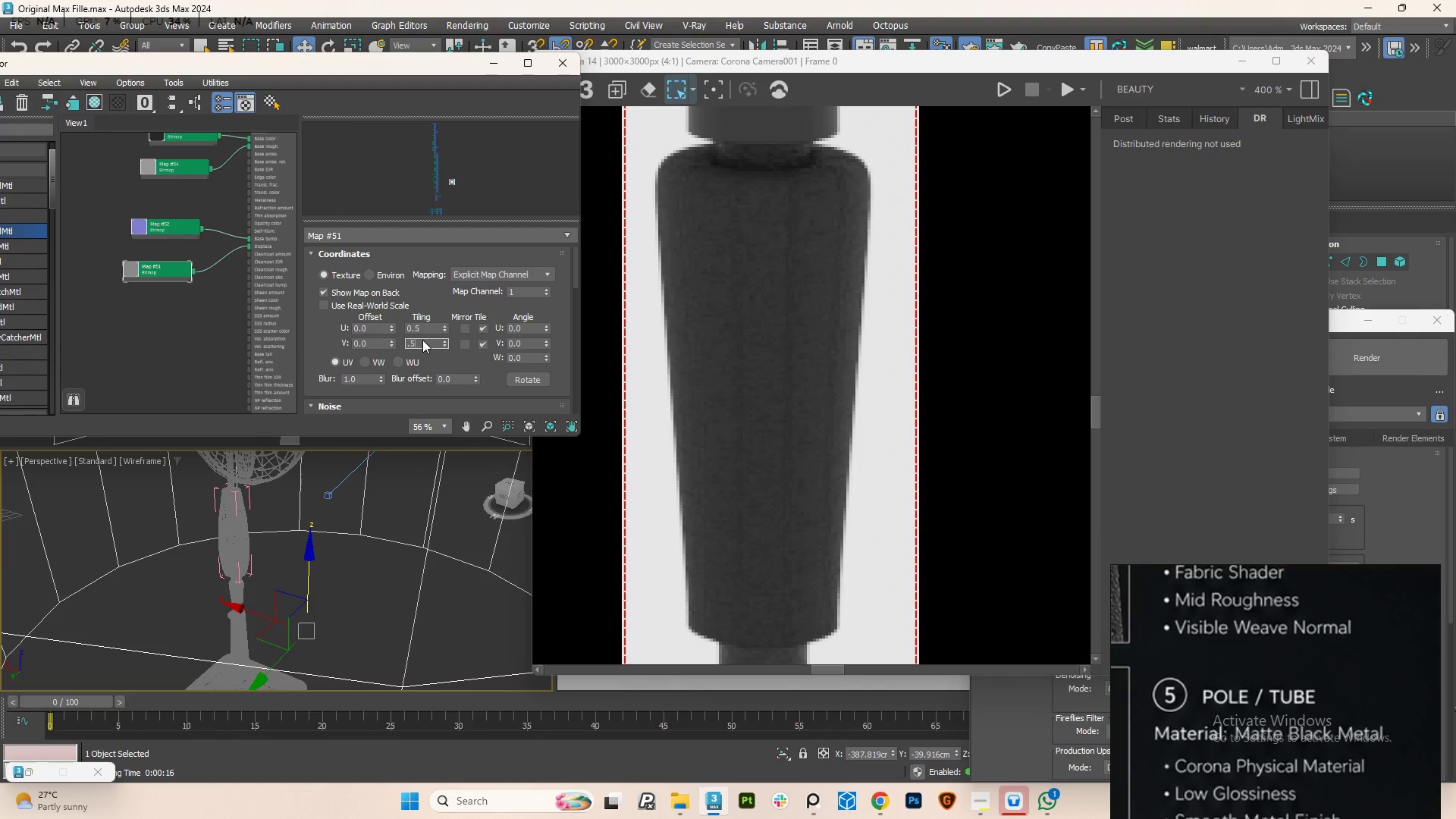 
key(Numpad5)
 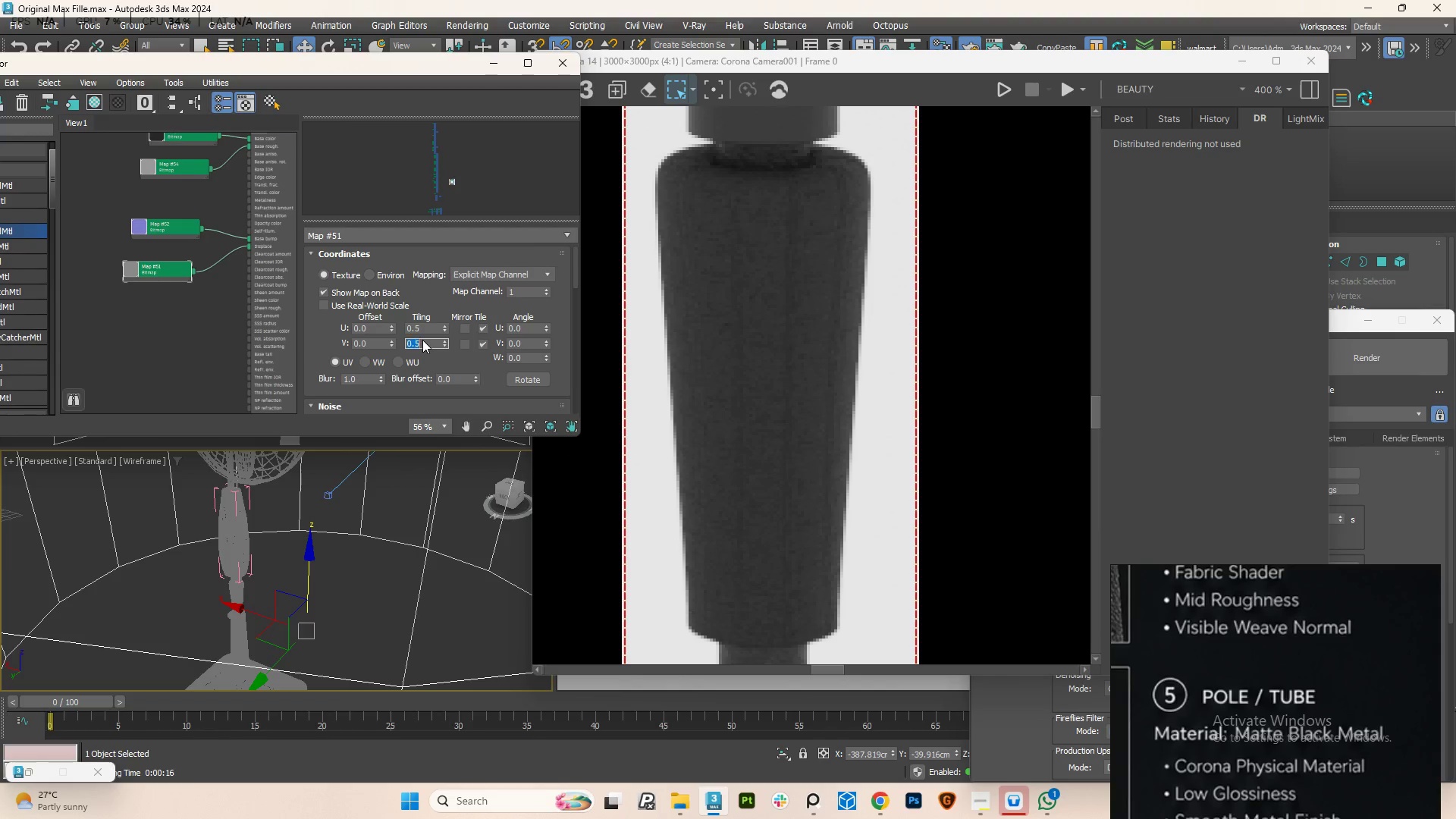 
key(NumpadEnter)
 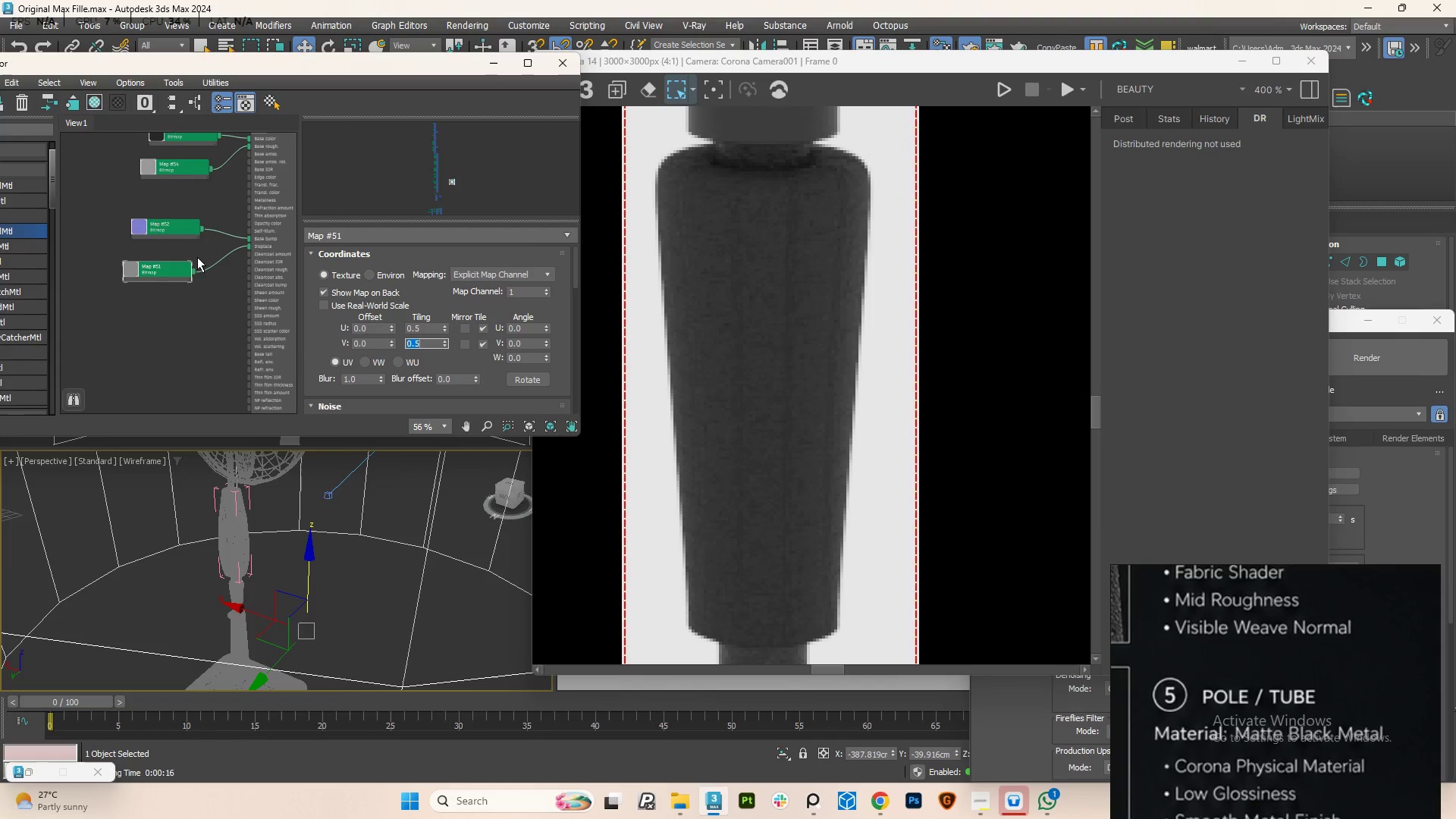 
left_click([167, 271])
 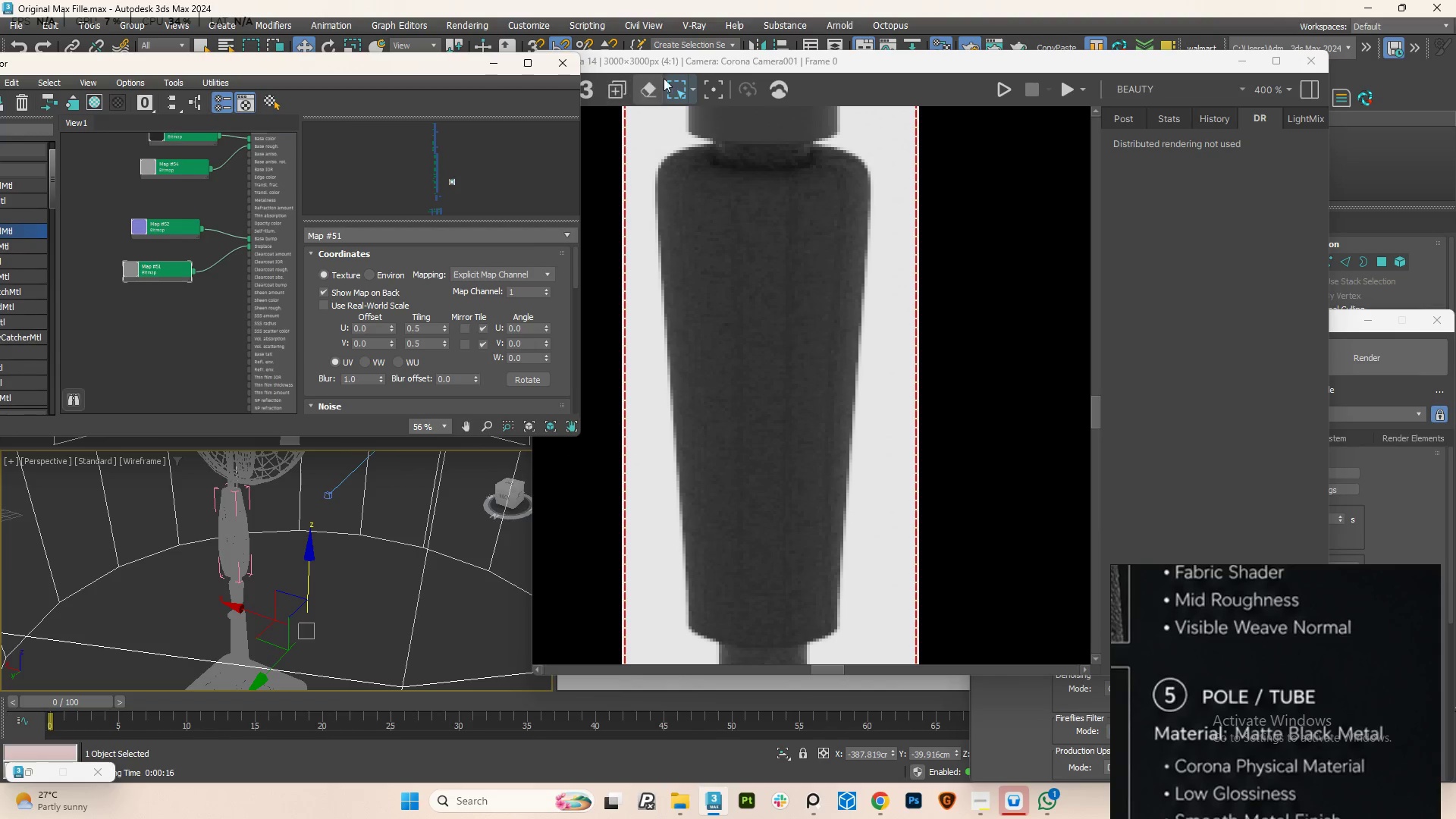 
left_click([1068, 80])
 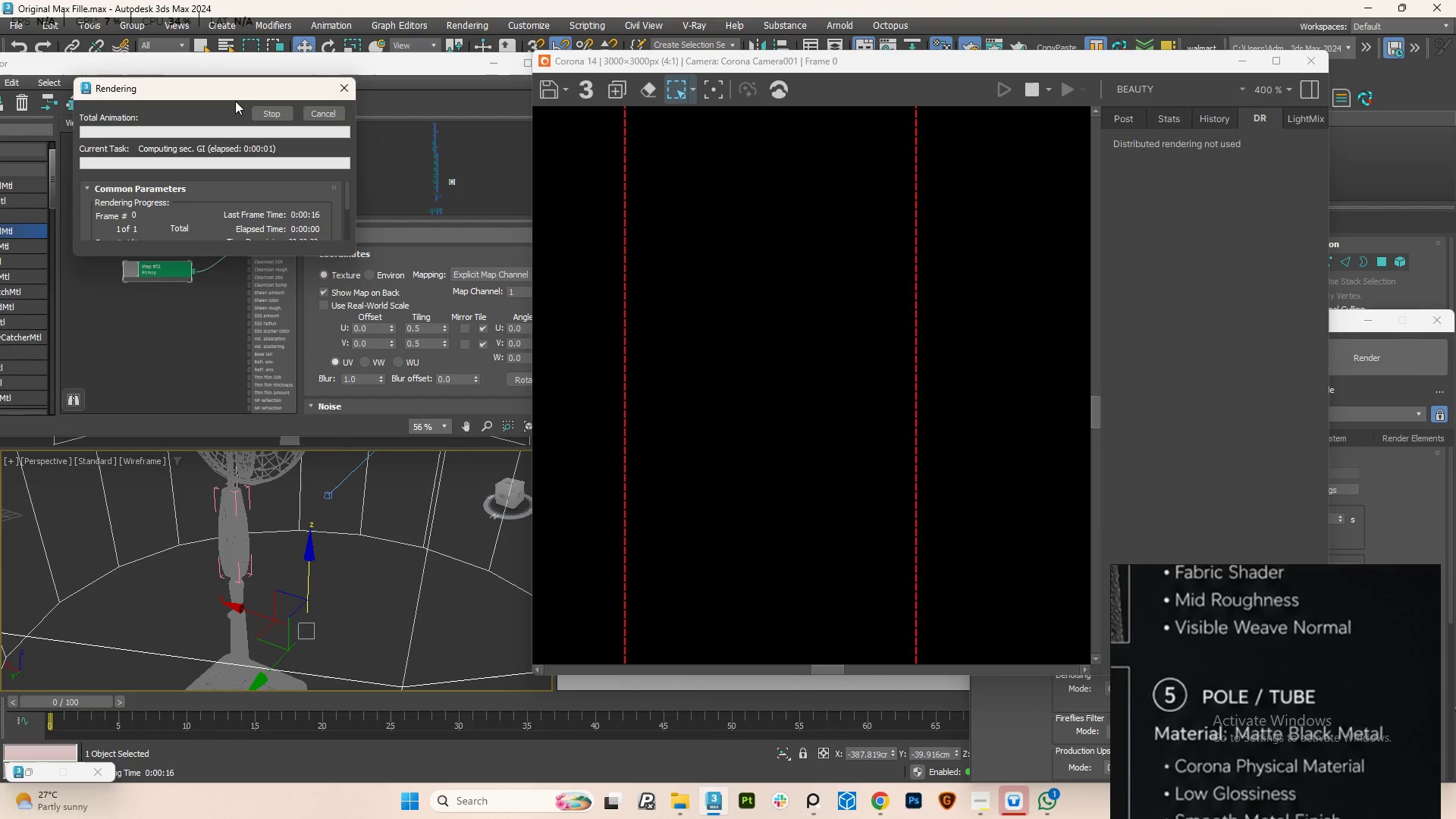 
left_click_drag(start_coordinate=[284, 86], to_coordinate=[281, 337])
 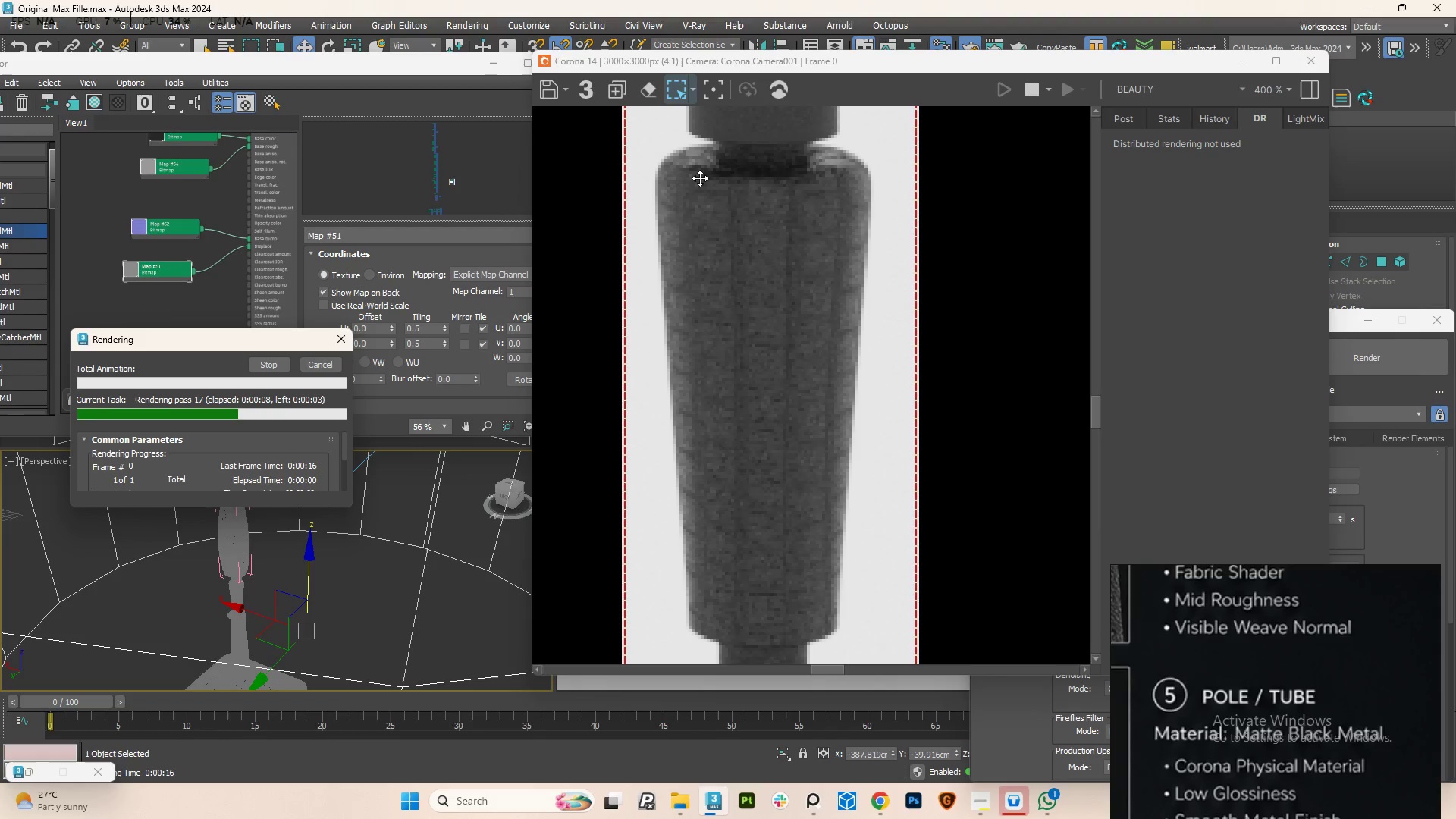 
scroll: coordinate [714, 187], scroll_direction: up, amount: 1.0
 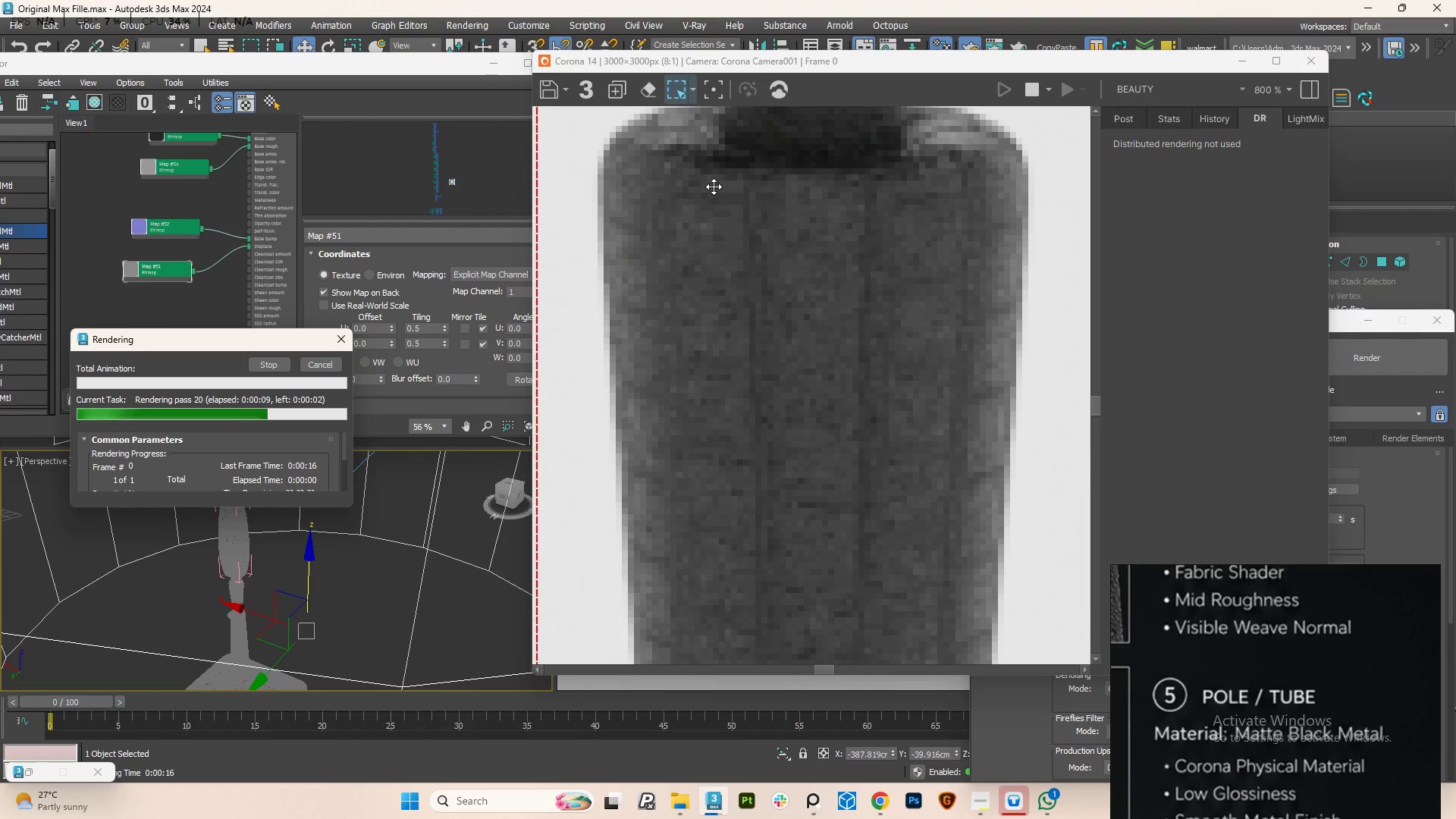 
scroll: coordinate [714, 187], scroll_direction: down, amount: 1.0
 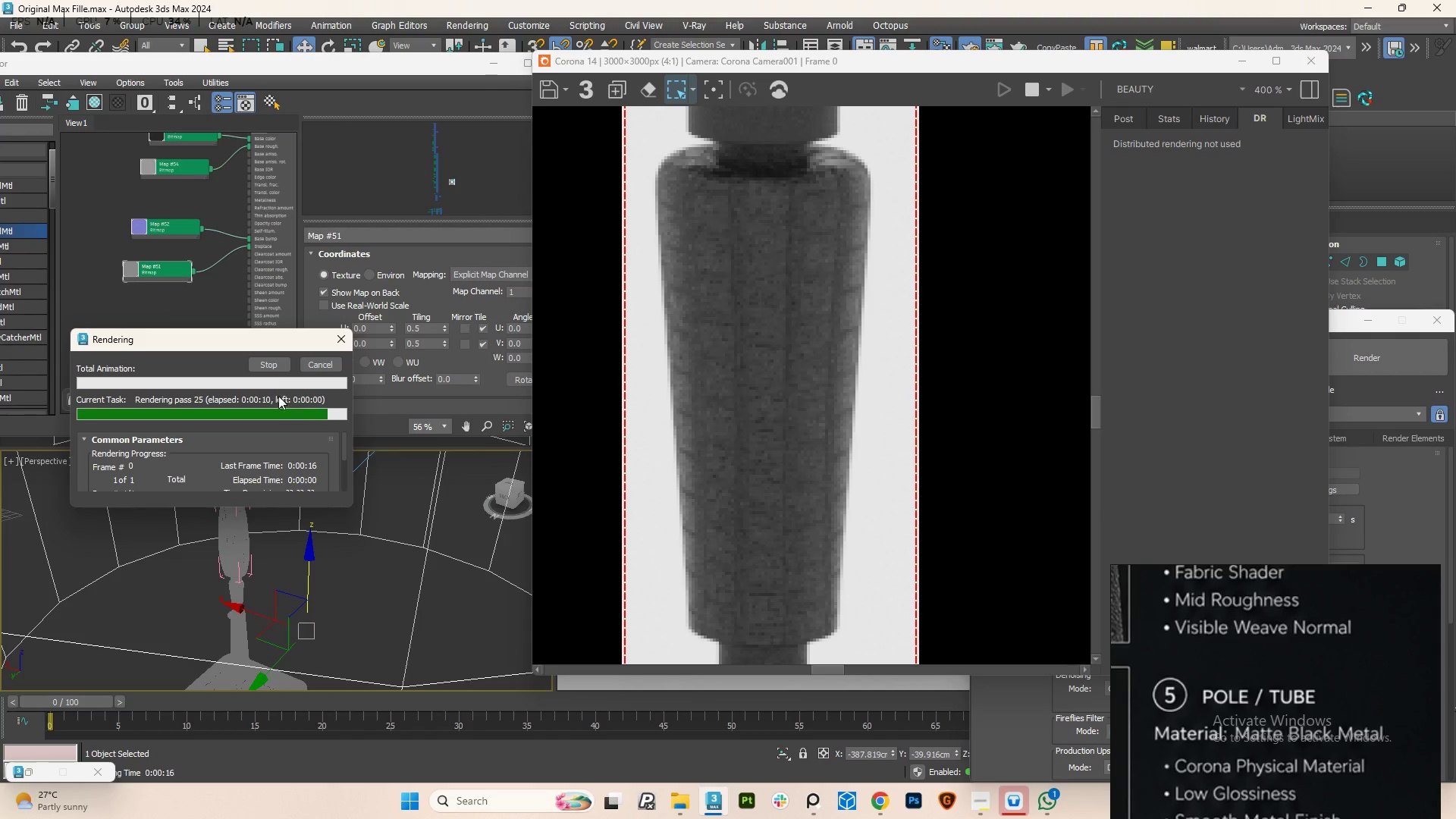 
left_click([276, 365])
 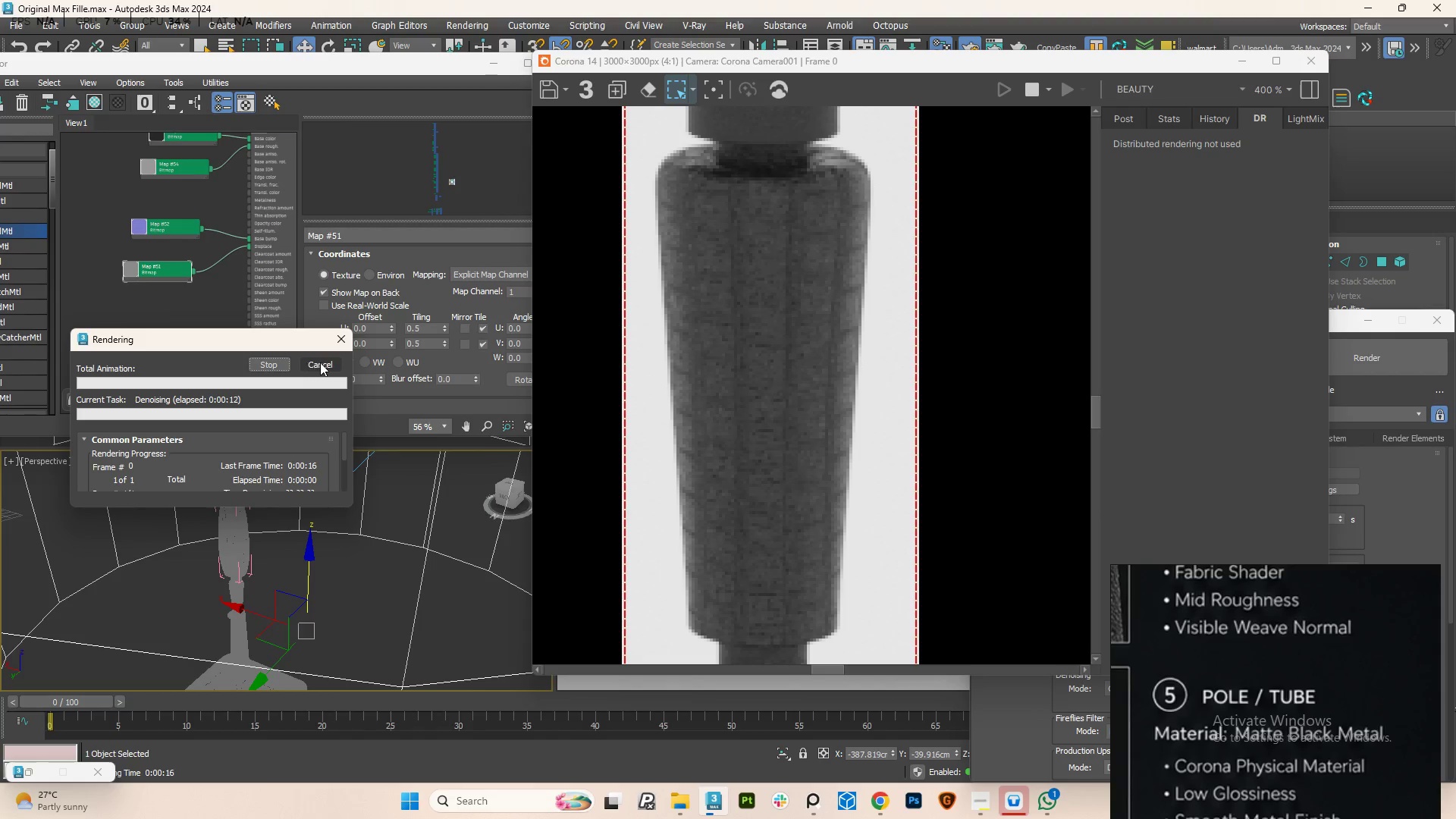 
left_click([320, 362])
 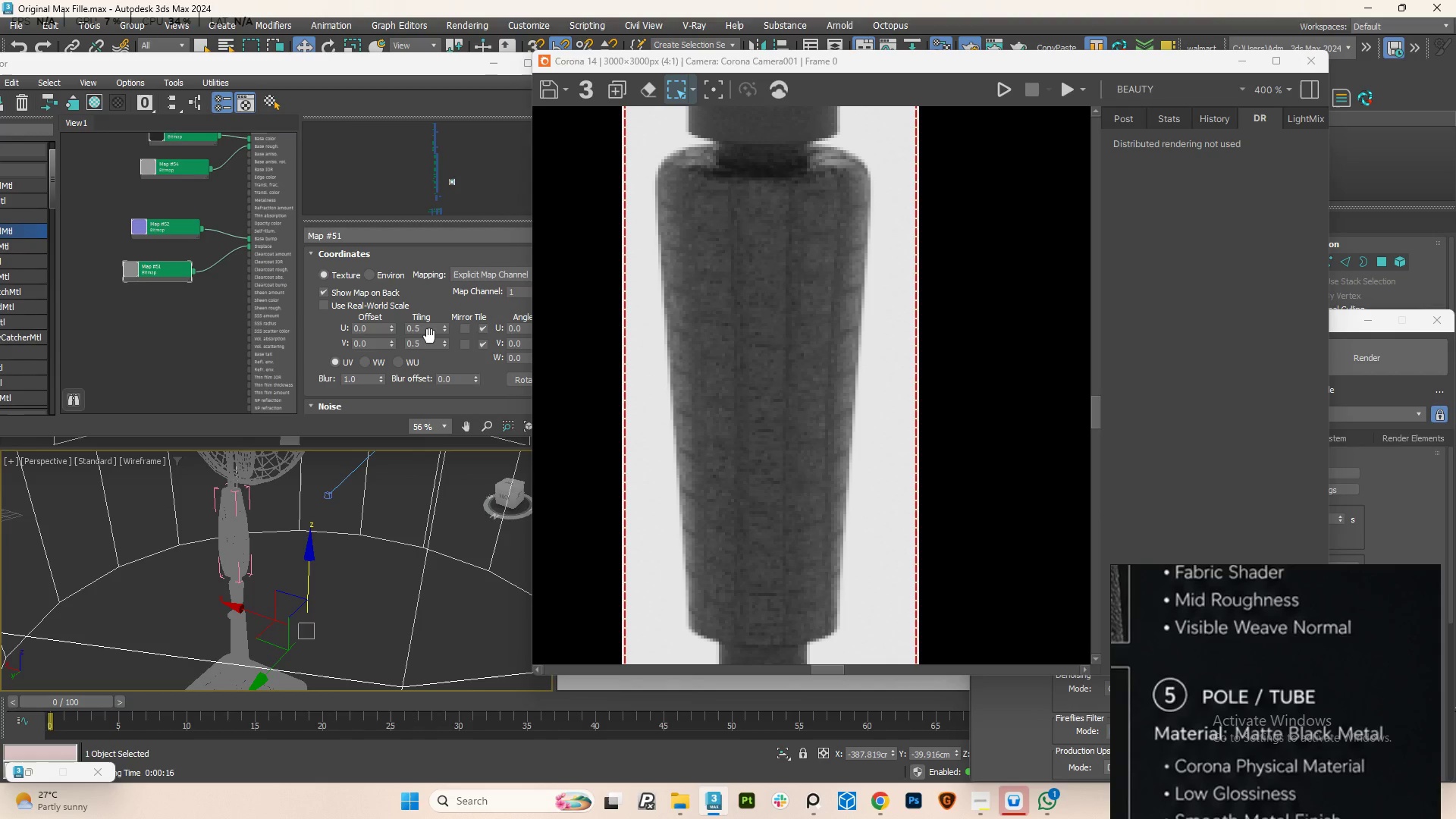 
double_click([424, 330])
 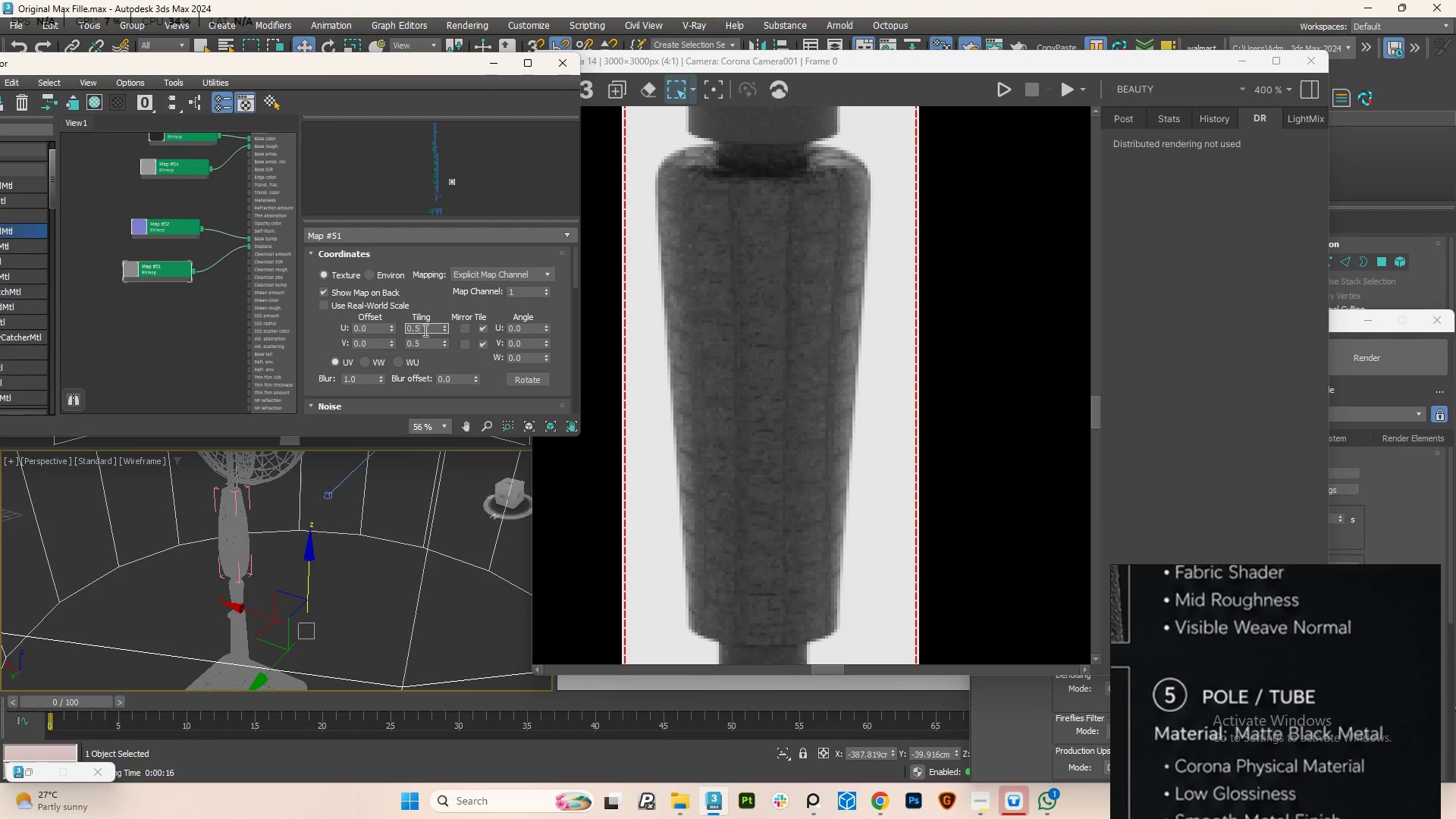 
double_click([424, 330])
 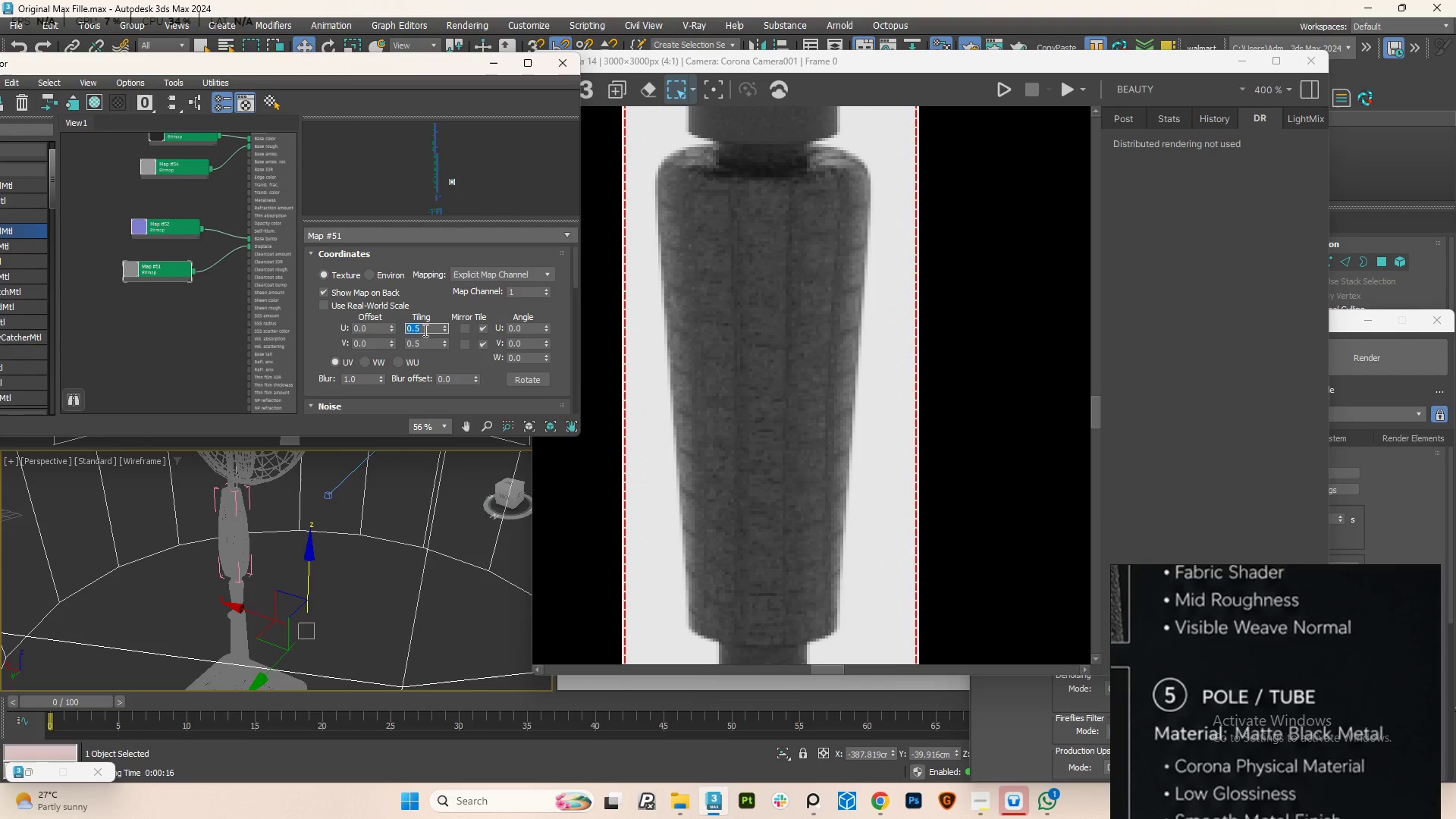 
key(Numpad1)
 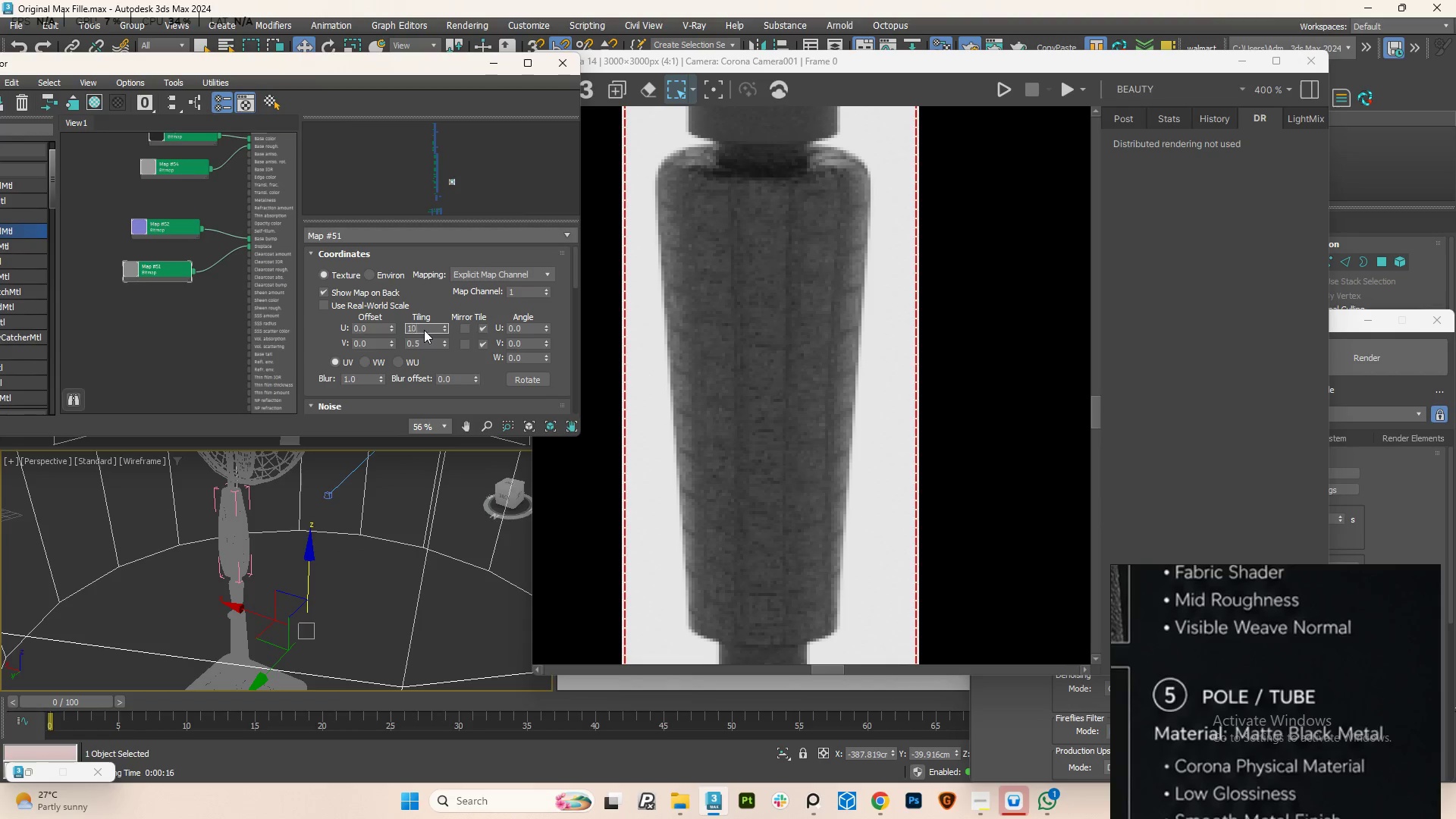 
key(Numpad0)
 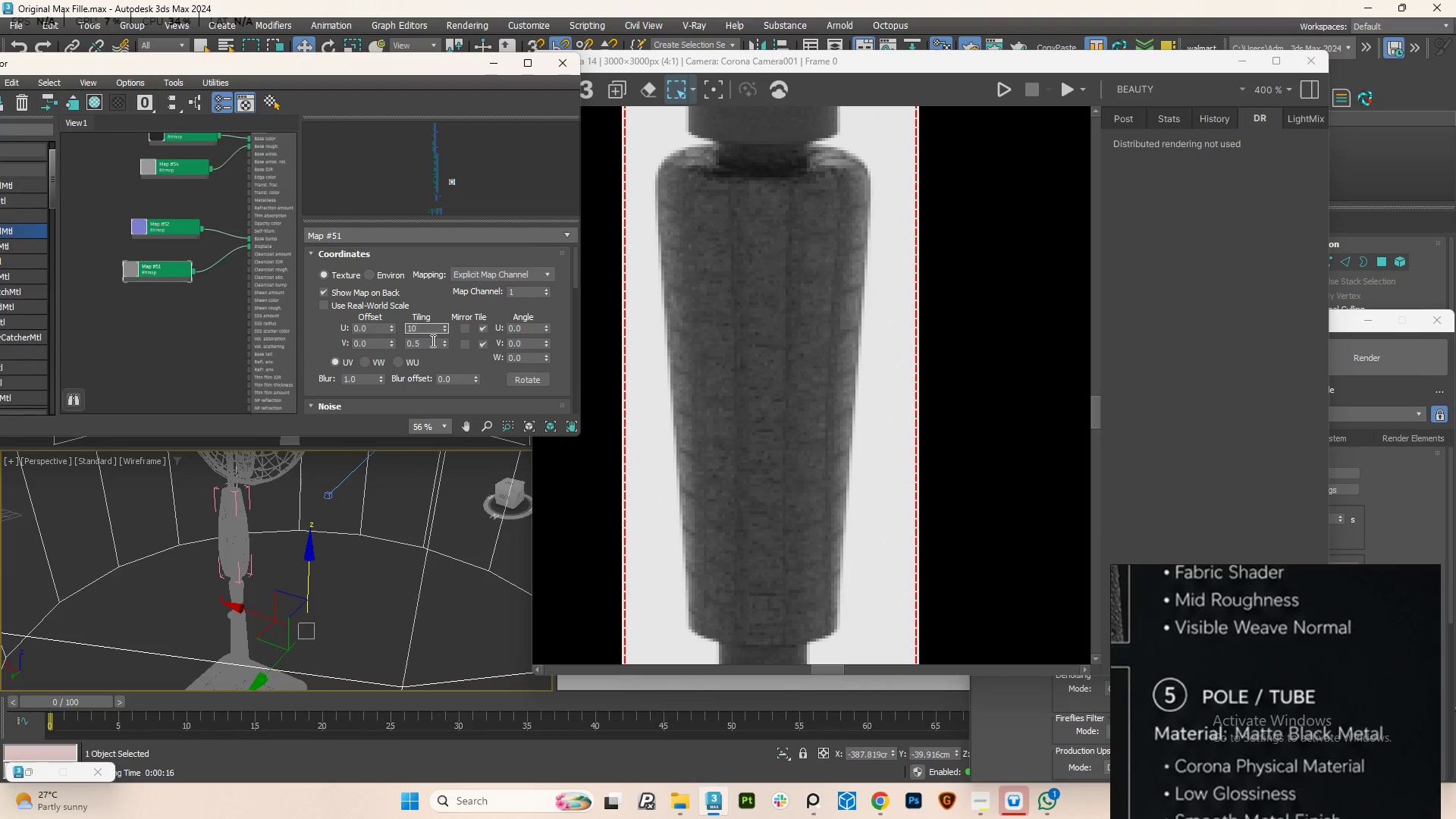 
double_click([428, 340])
 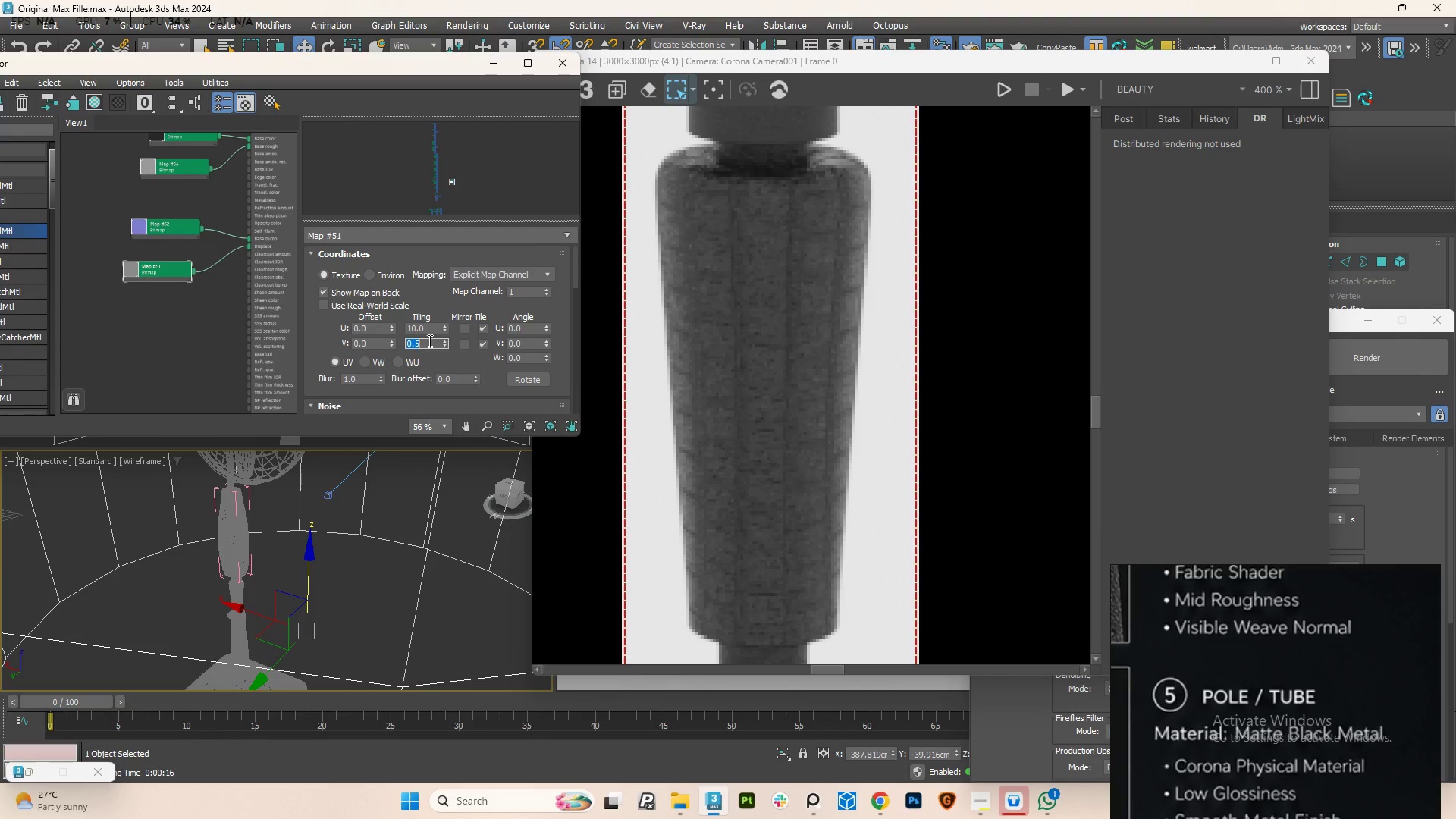 
triple_click([428, 340])
 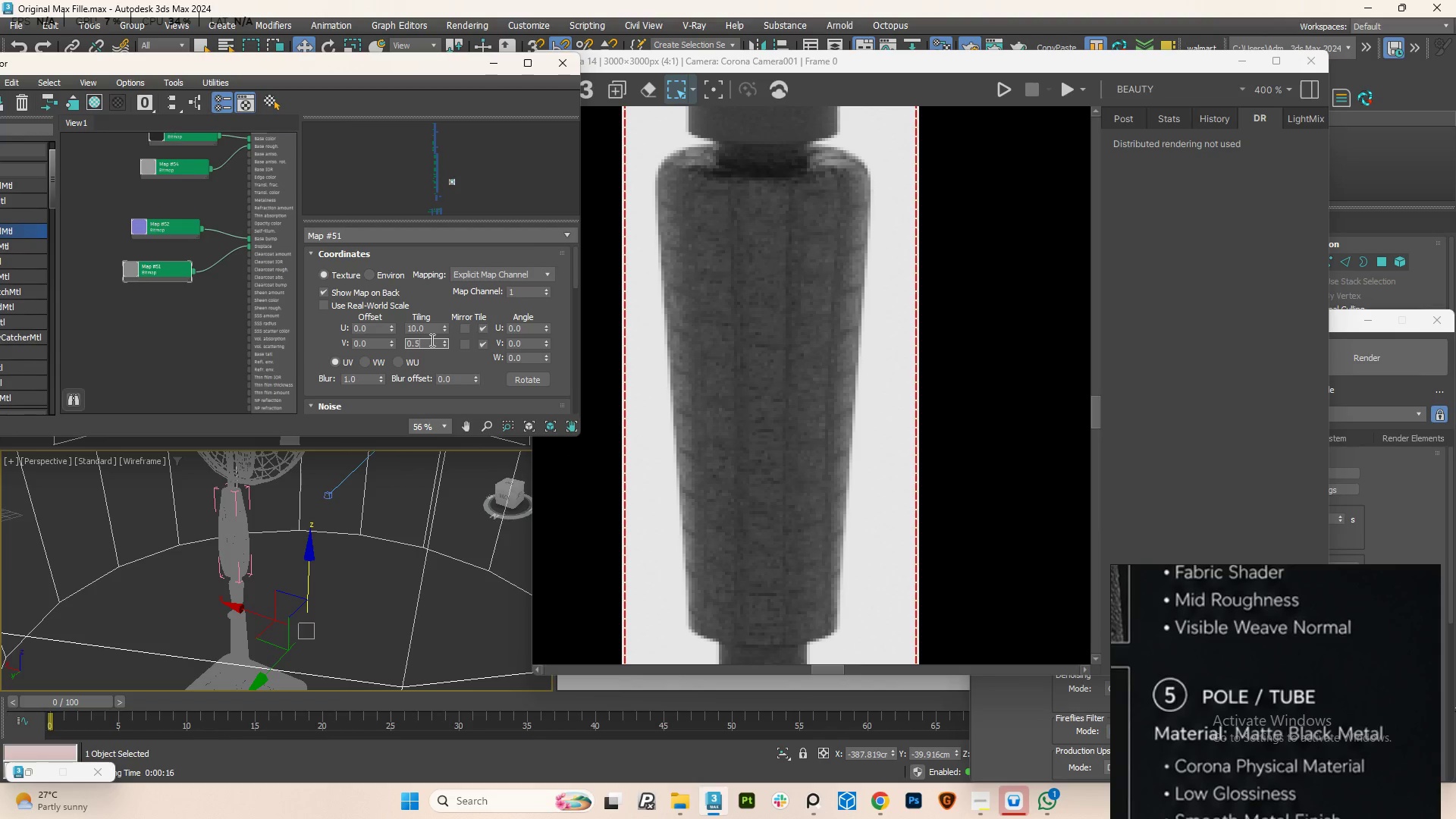 
triple_click([431, 340])
 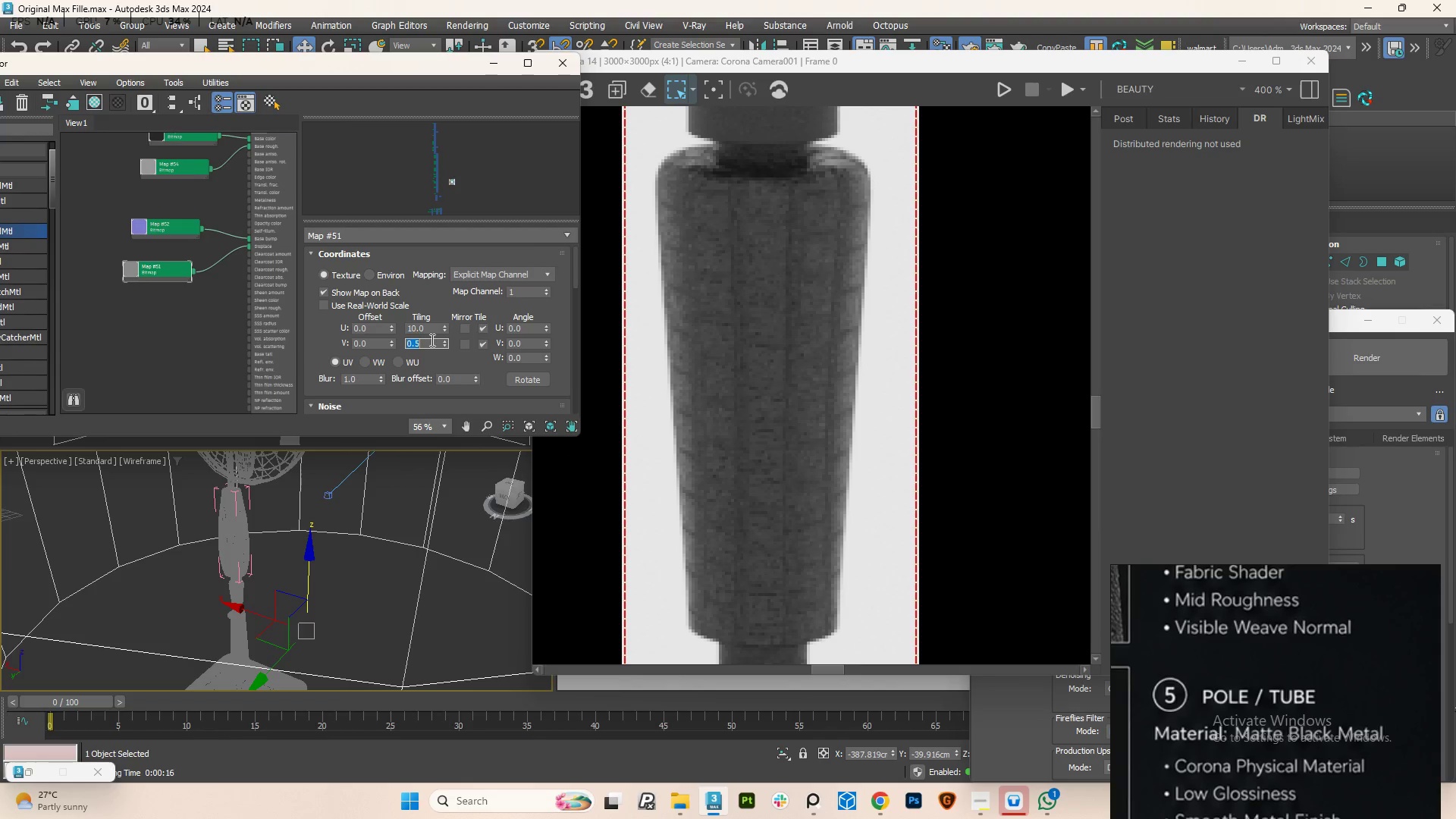 
triple_click([431, 340])
 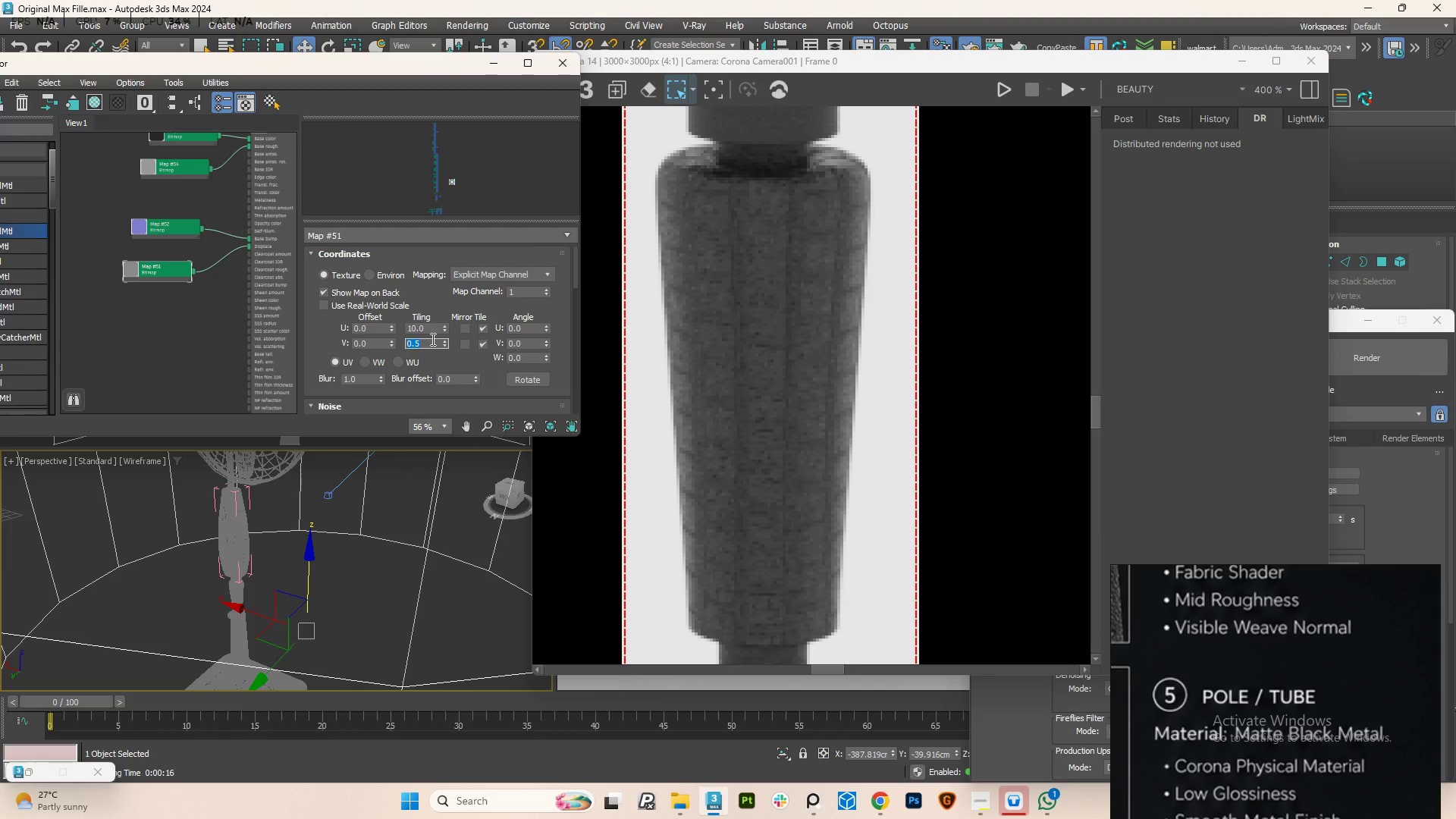 
key(Numpad1)
 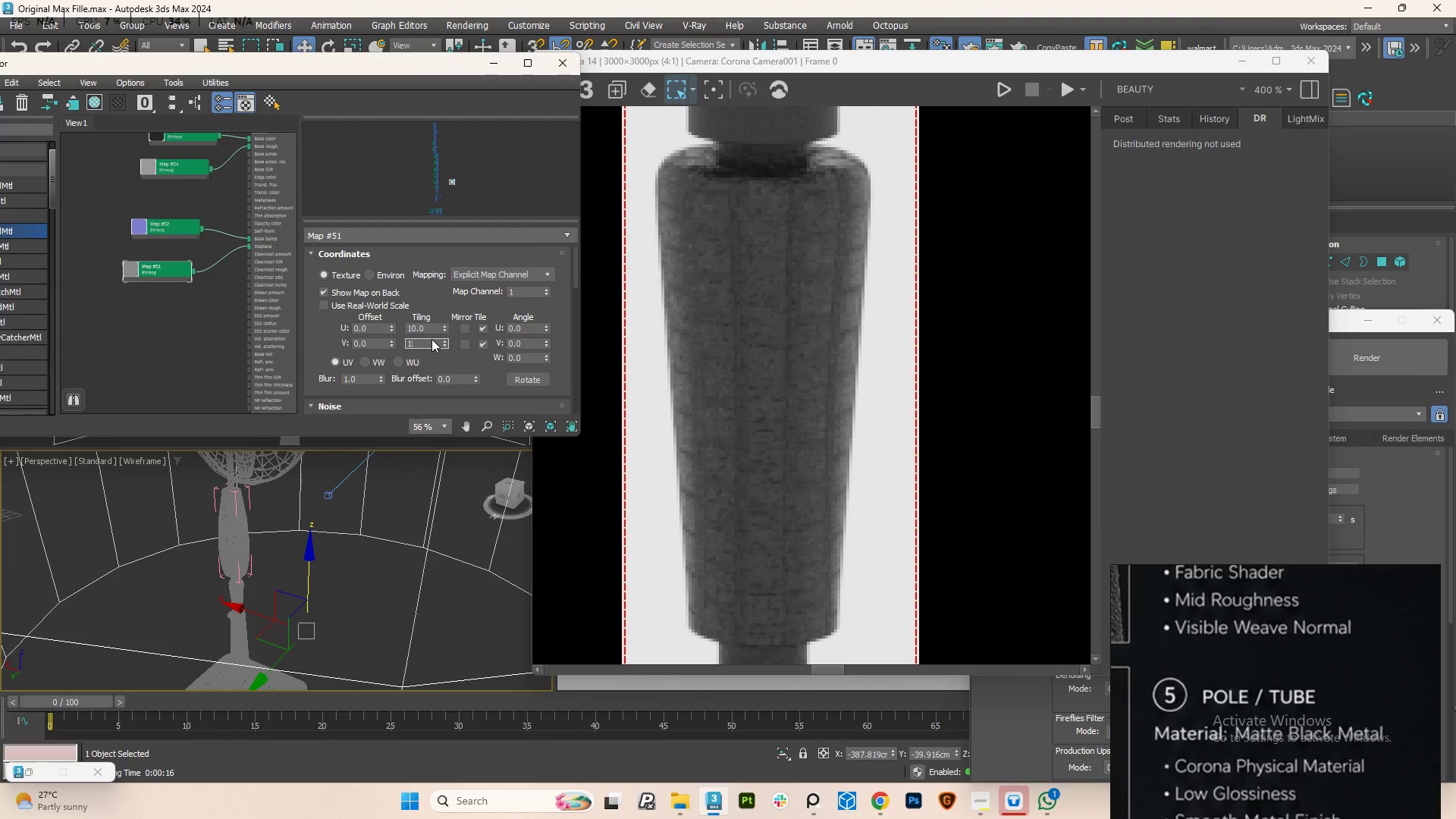 
key(Numpad0)
 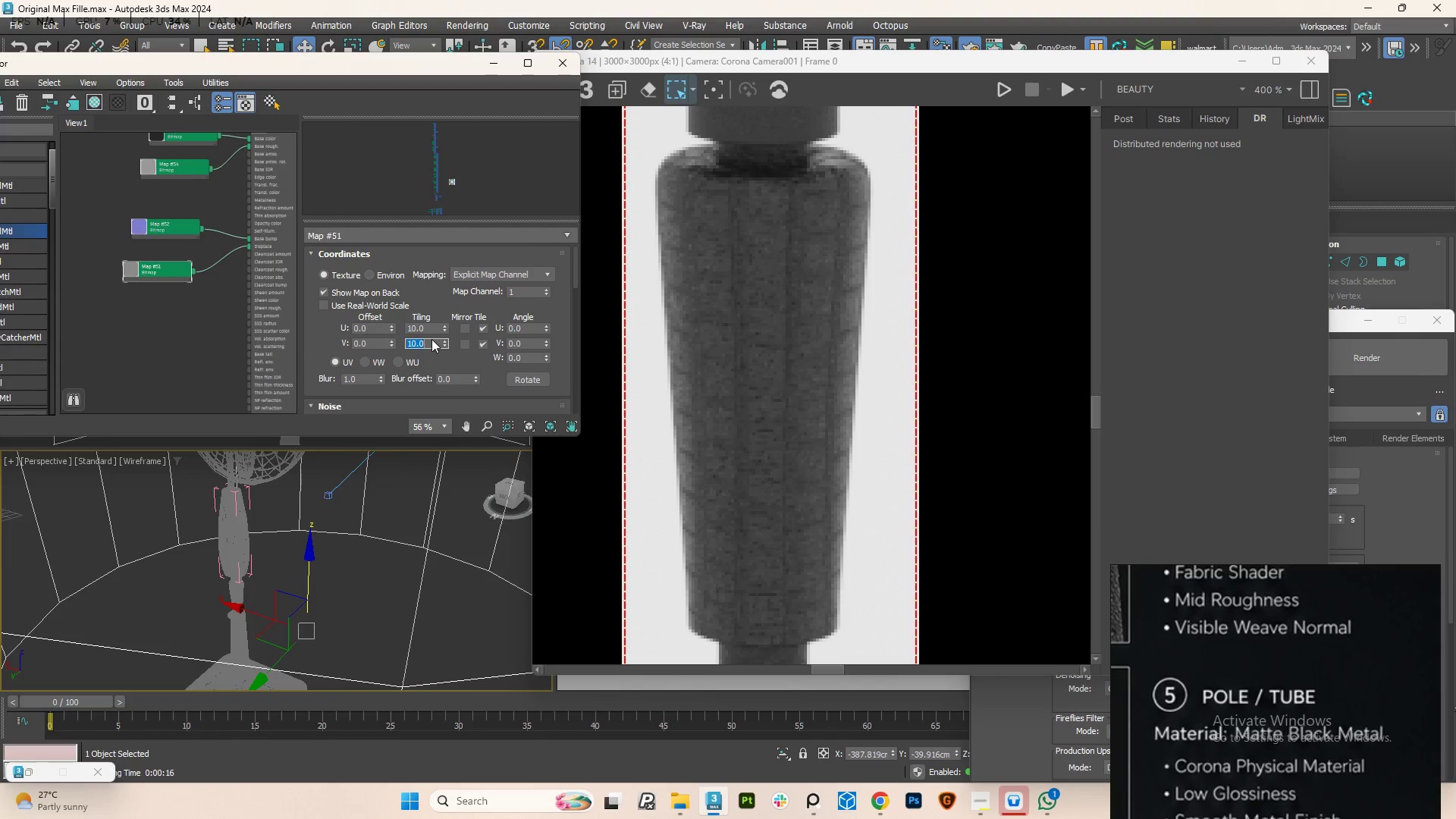 
key(NumpadEnter)
 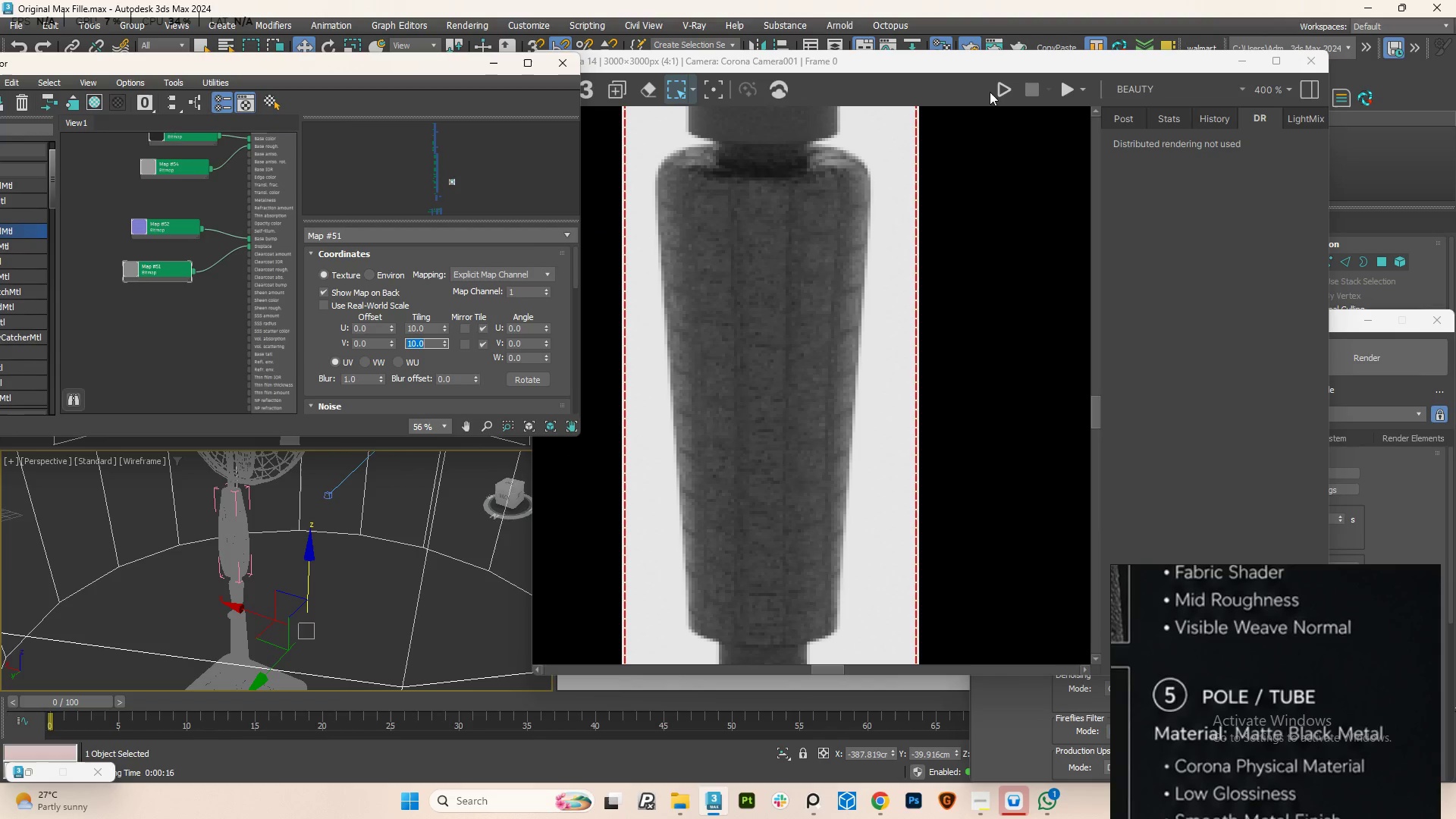 
left_click([1059, 88])
 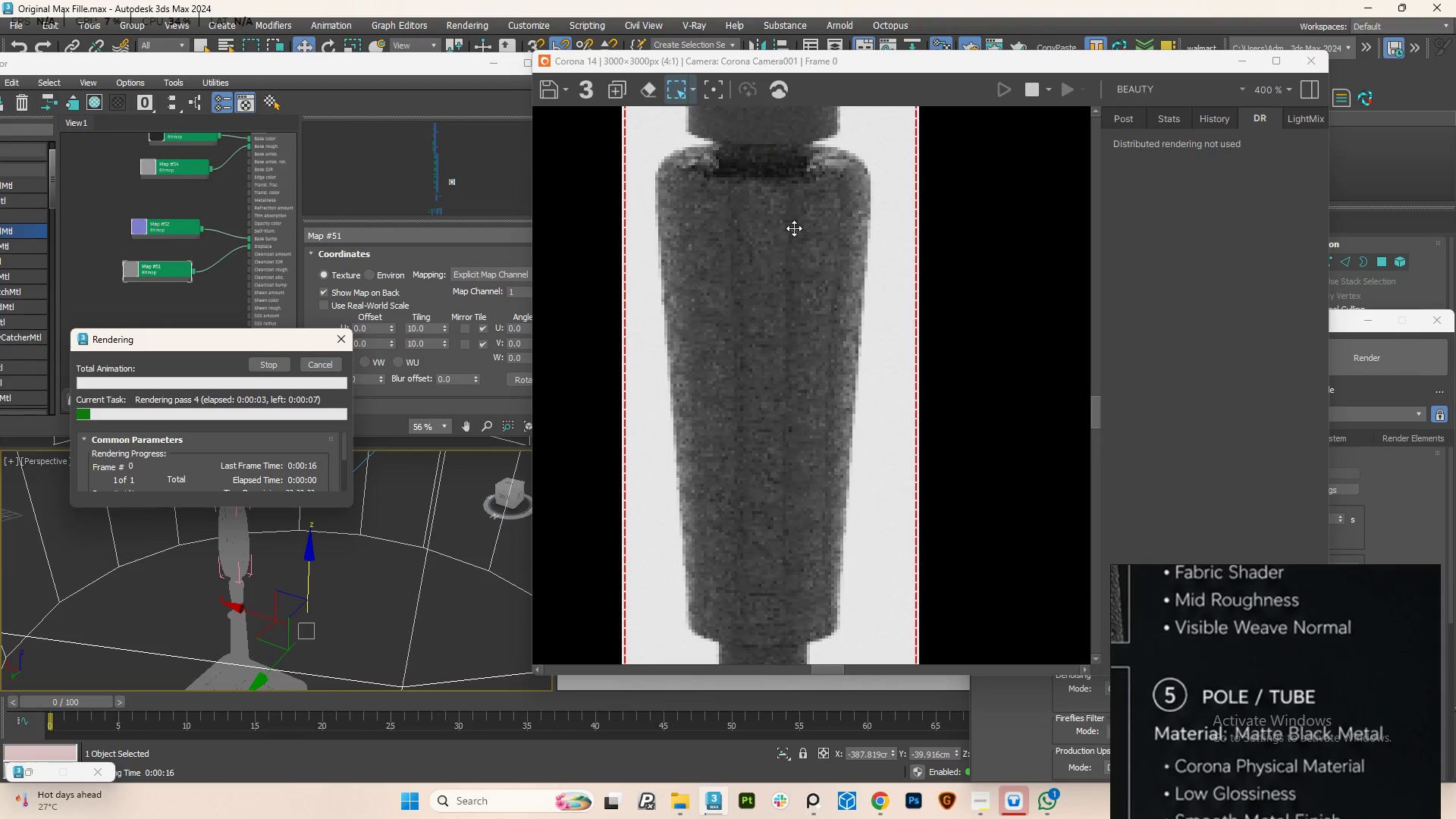 
wait(5.62)
 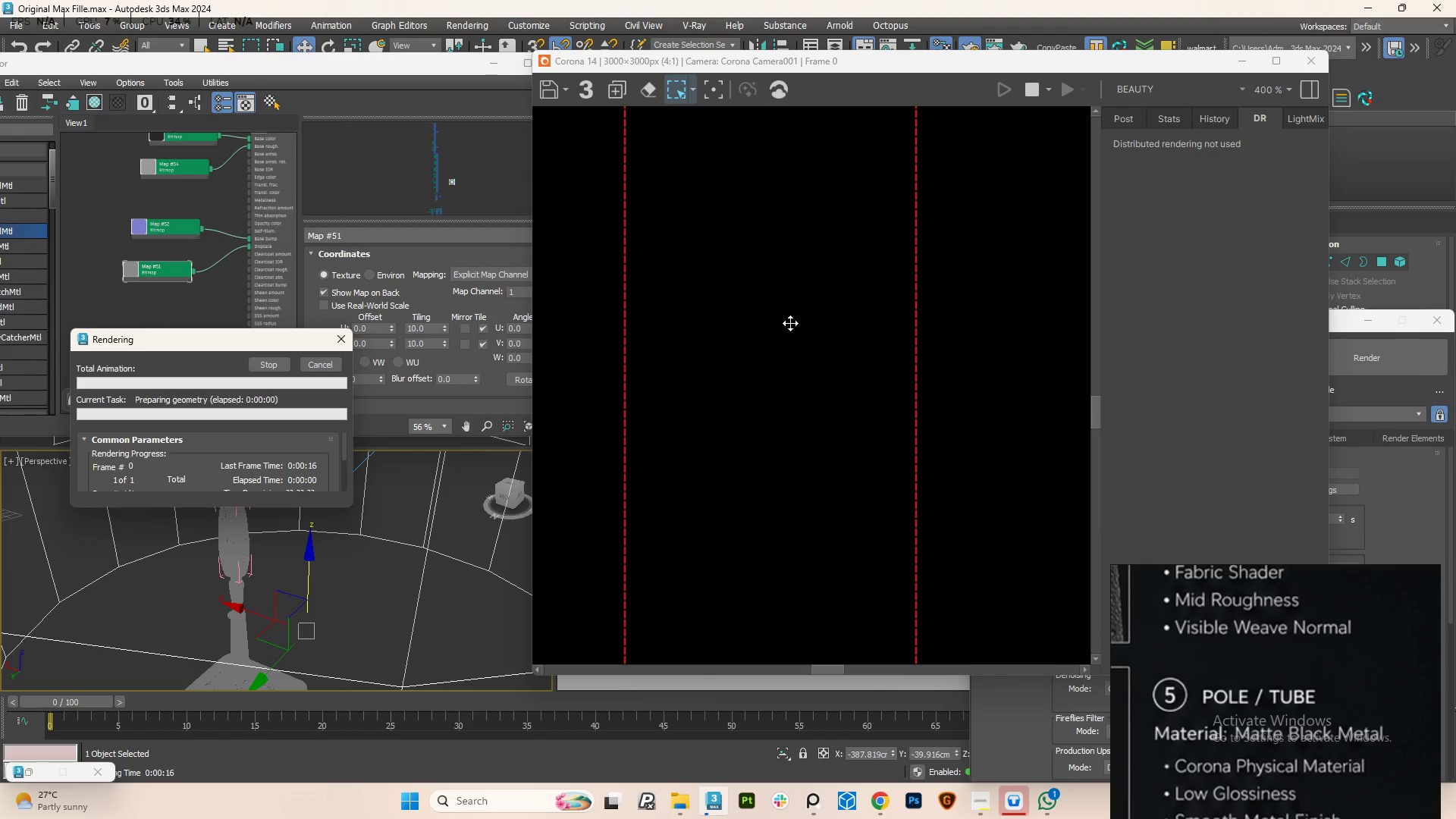 
scroll: coordinate [829, 187], scroll_direction: up, amount: 1.0
 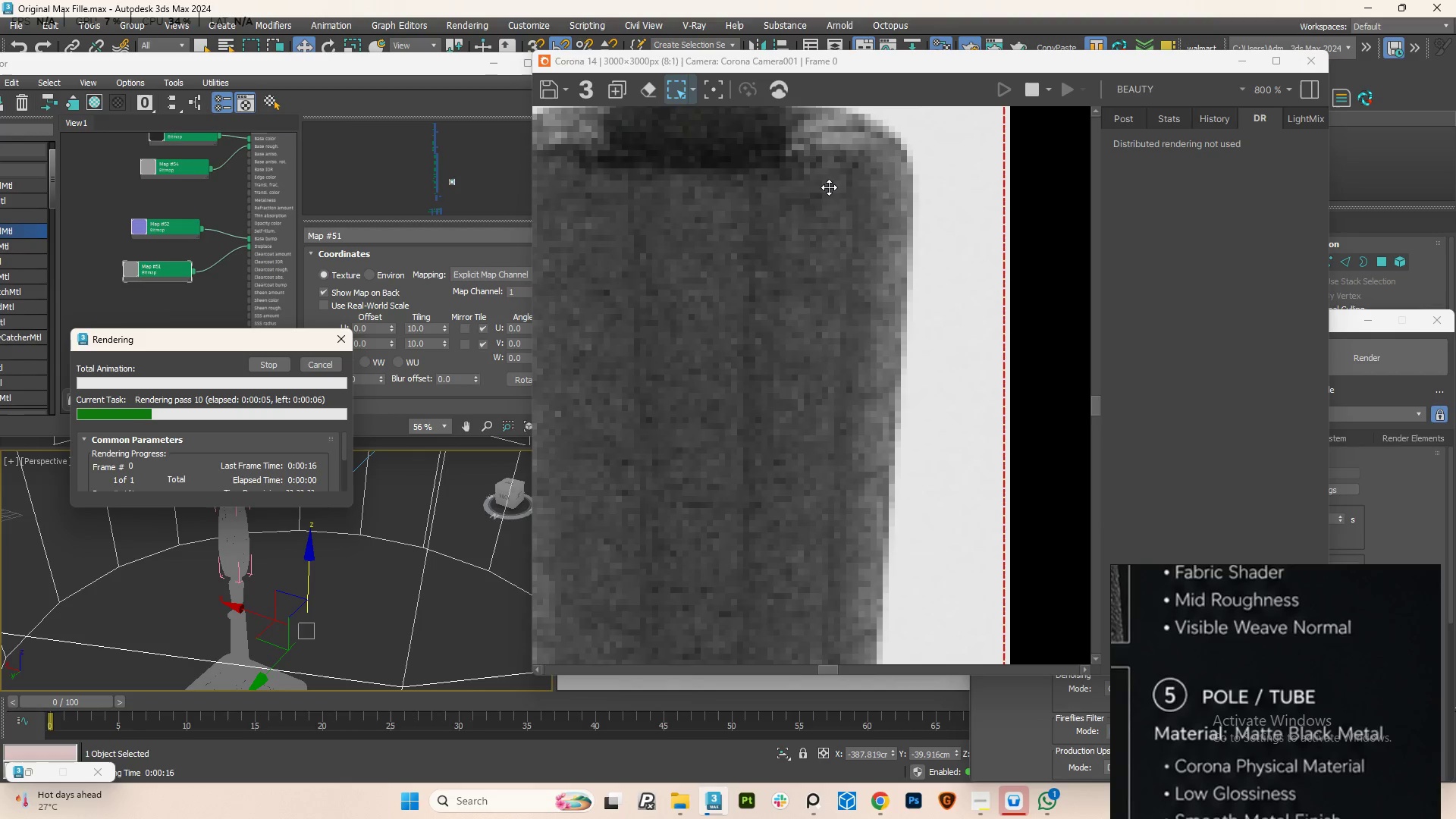 
scroll: coordinate [829, 198], scroll_direction: down, amount: 2.0
 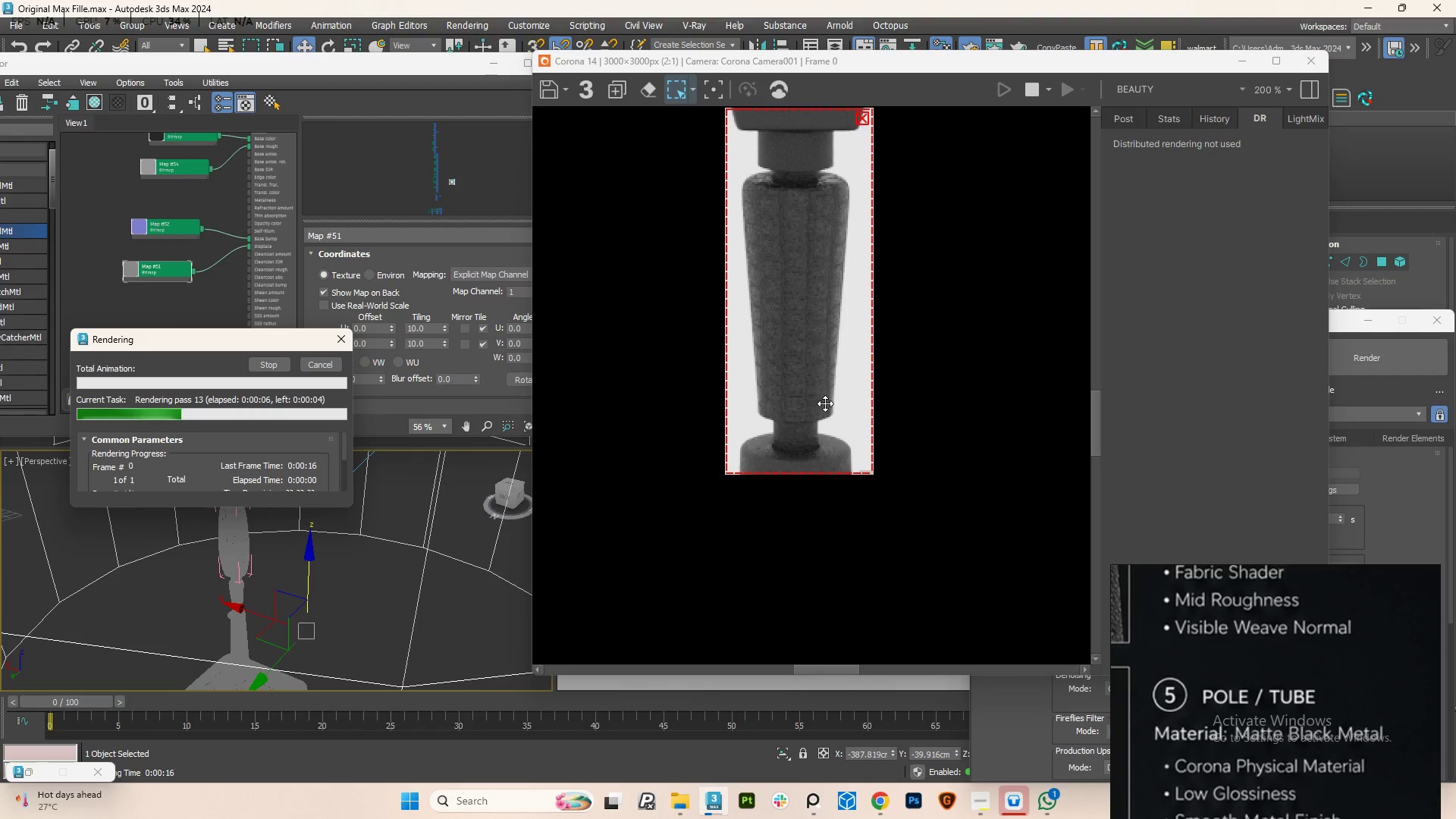 
scroll: coordinate [817, 400], scroll_direction: up, amount: 1.0
 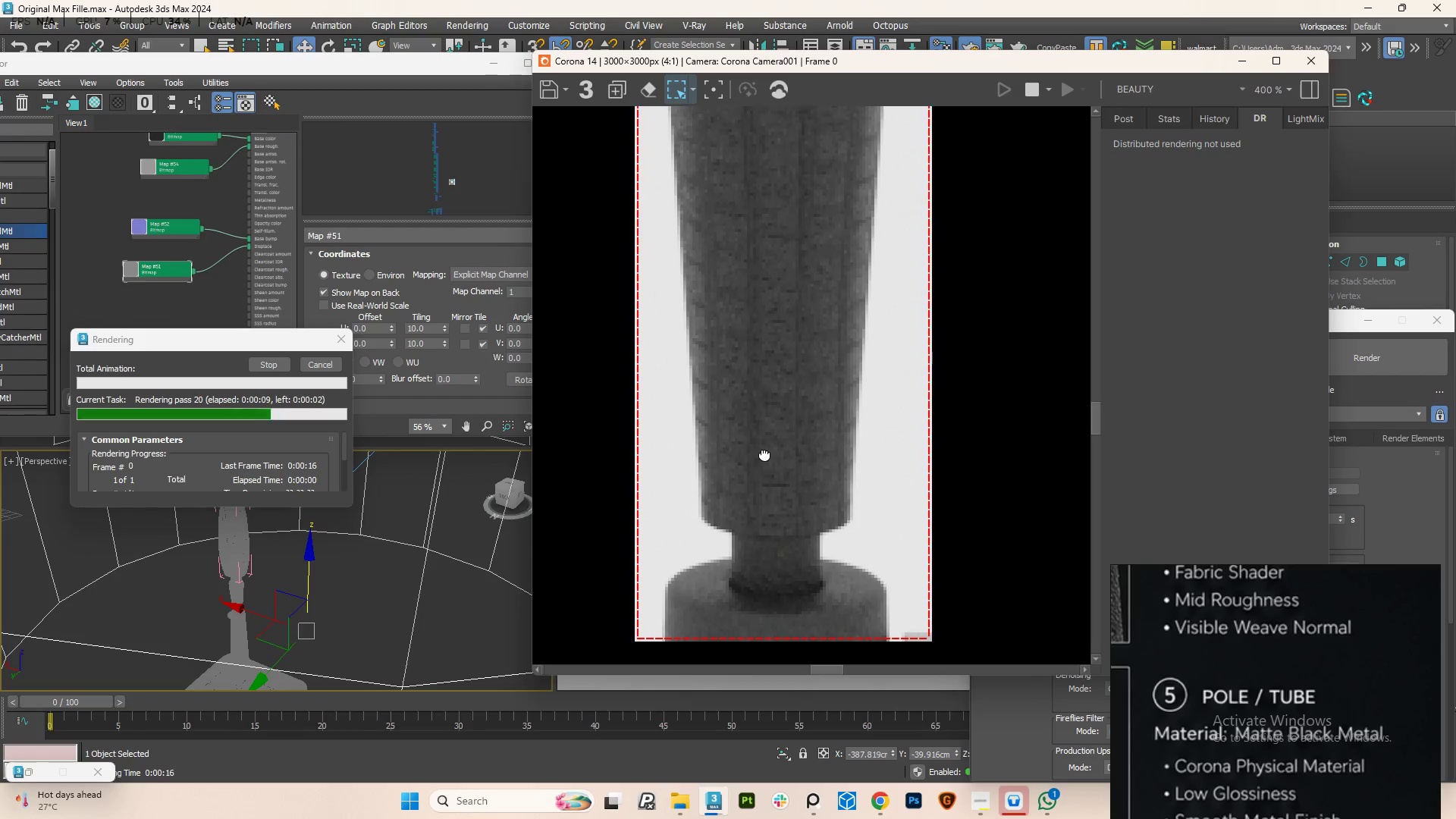 
scroll: coordinate [756, 481], scroll_direction: down, amount: 1.0
 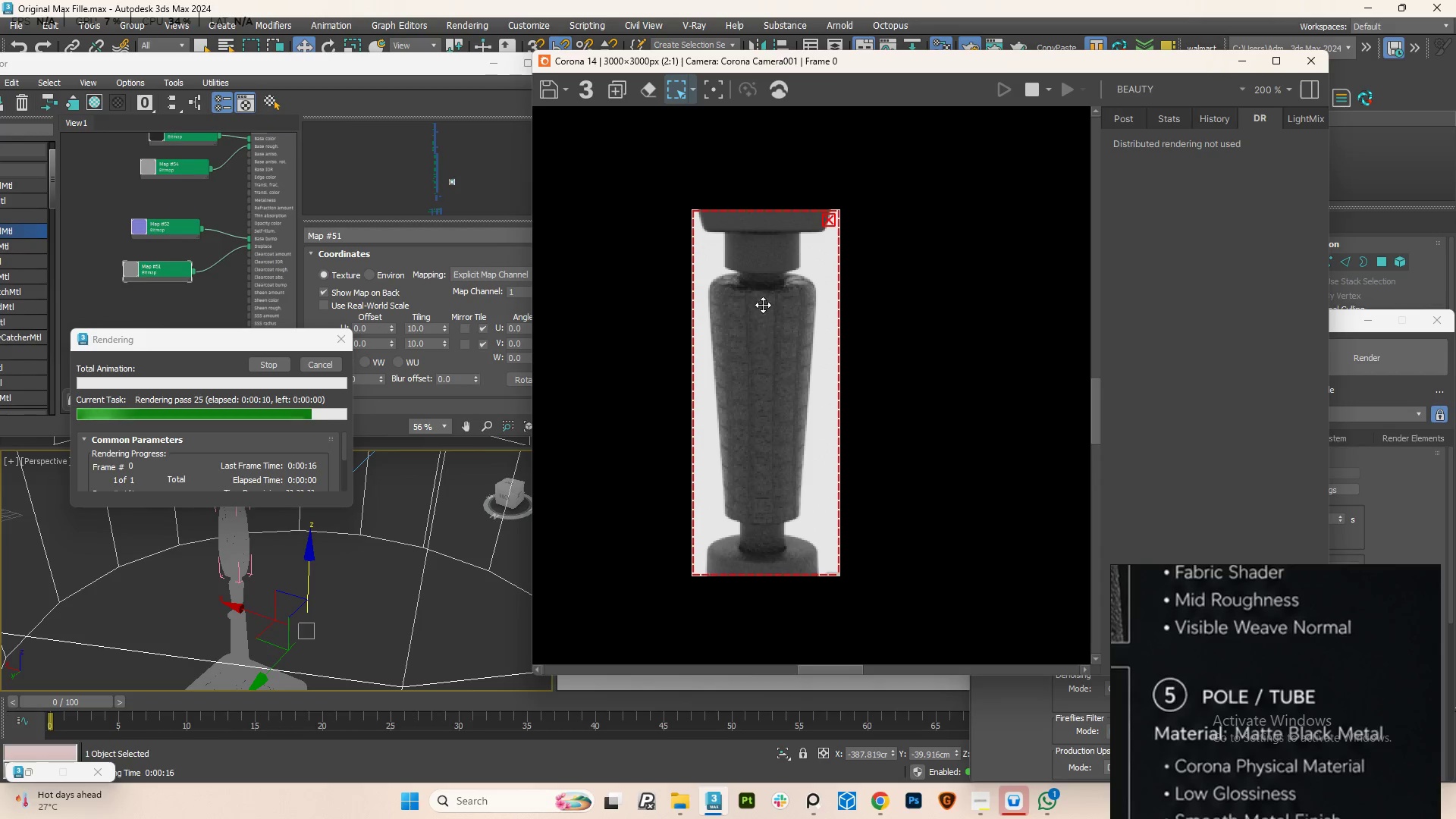 
scroll: coordinate [763, 293], scroll_direction: up, amount: 1.0
 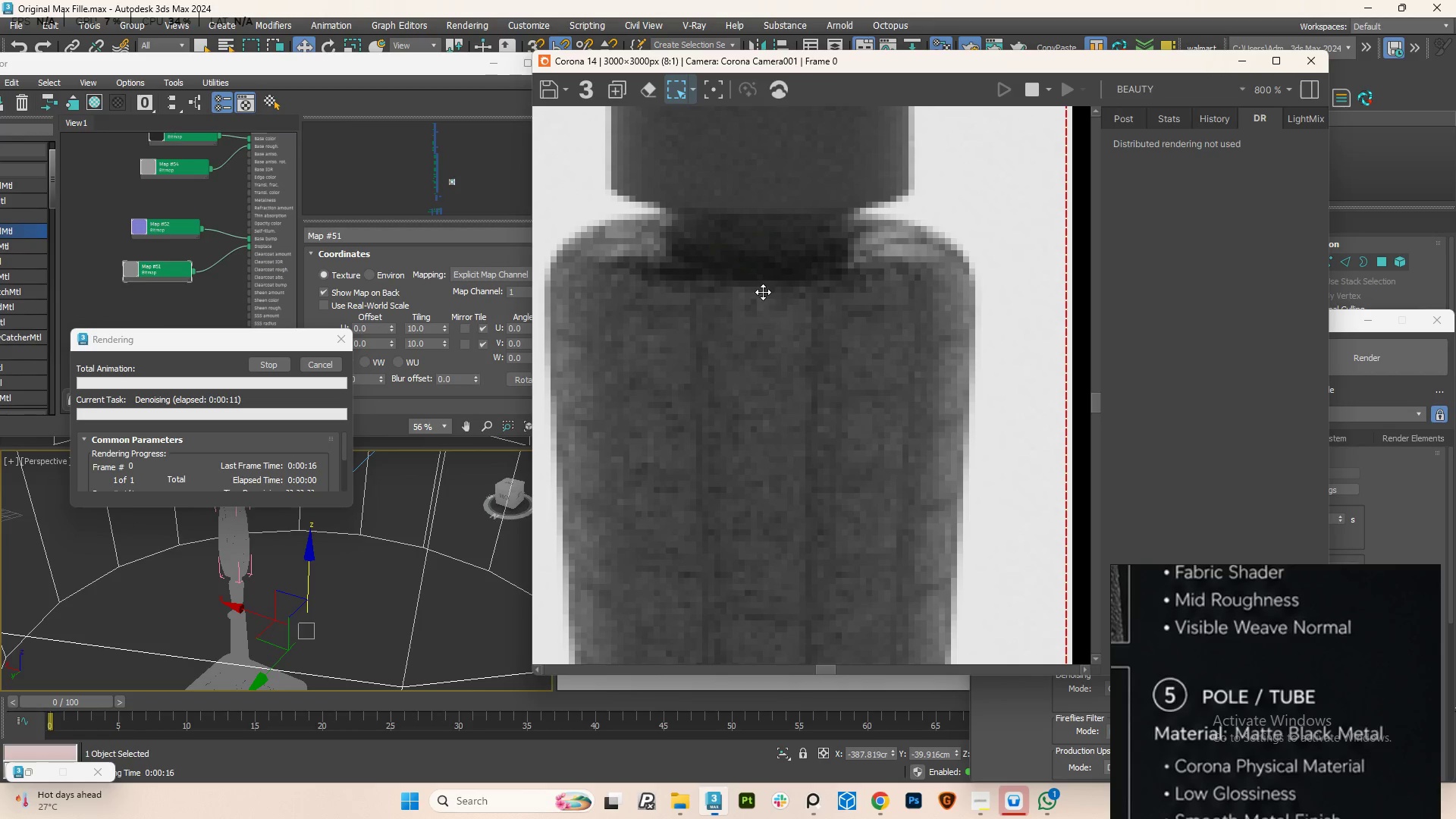 
scroll: coordinate [763, 292], scroll_direction: down, amount: 1.0
 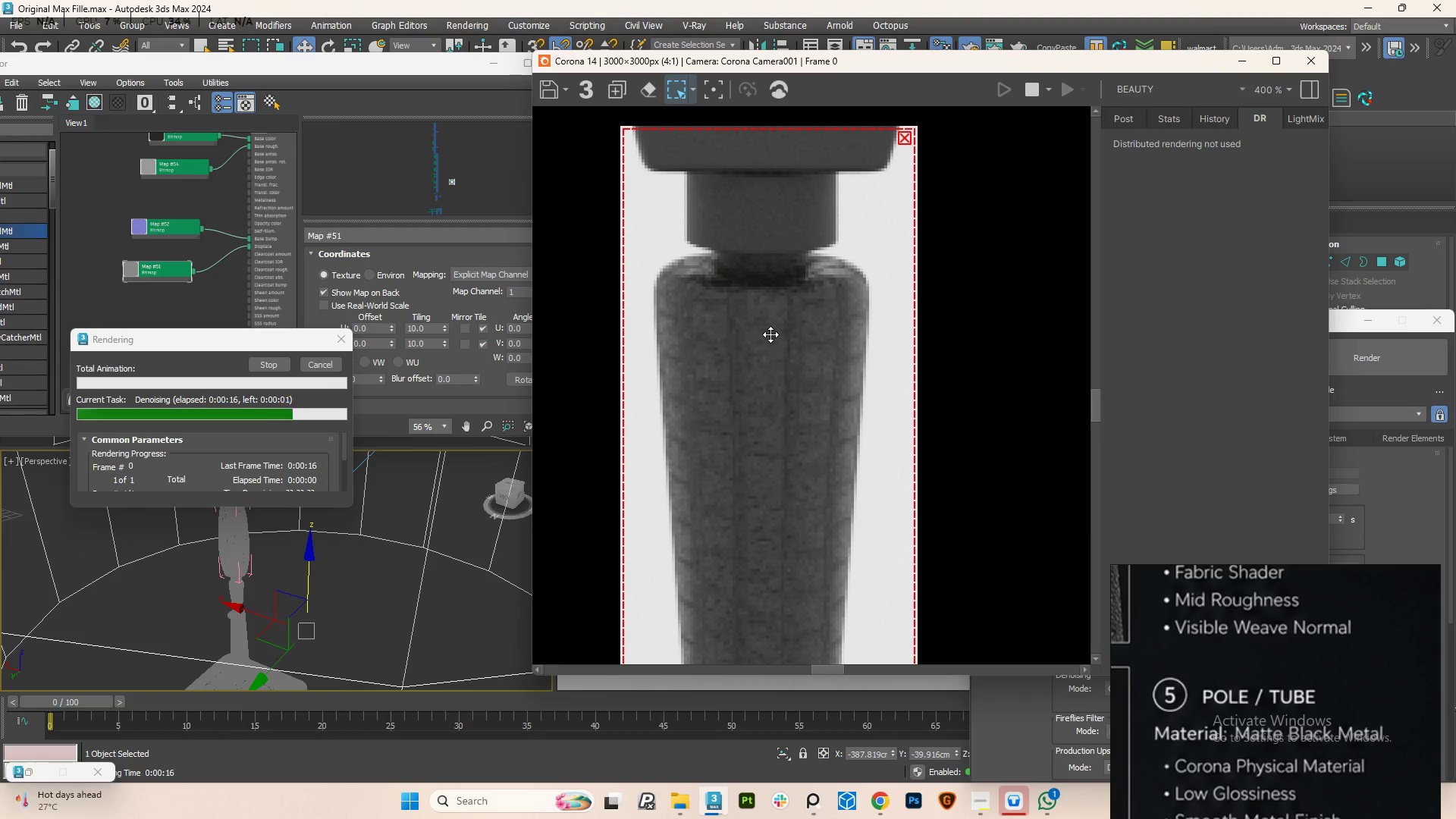 
wait(5.08)
 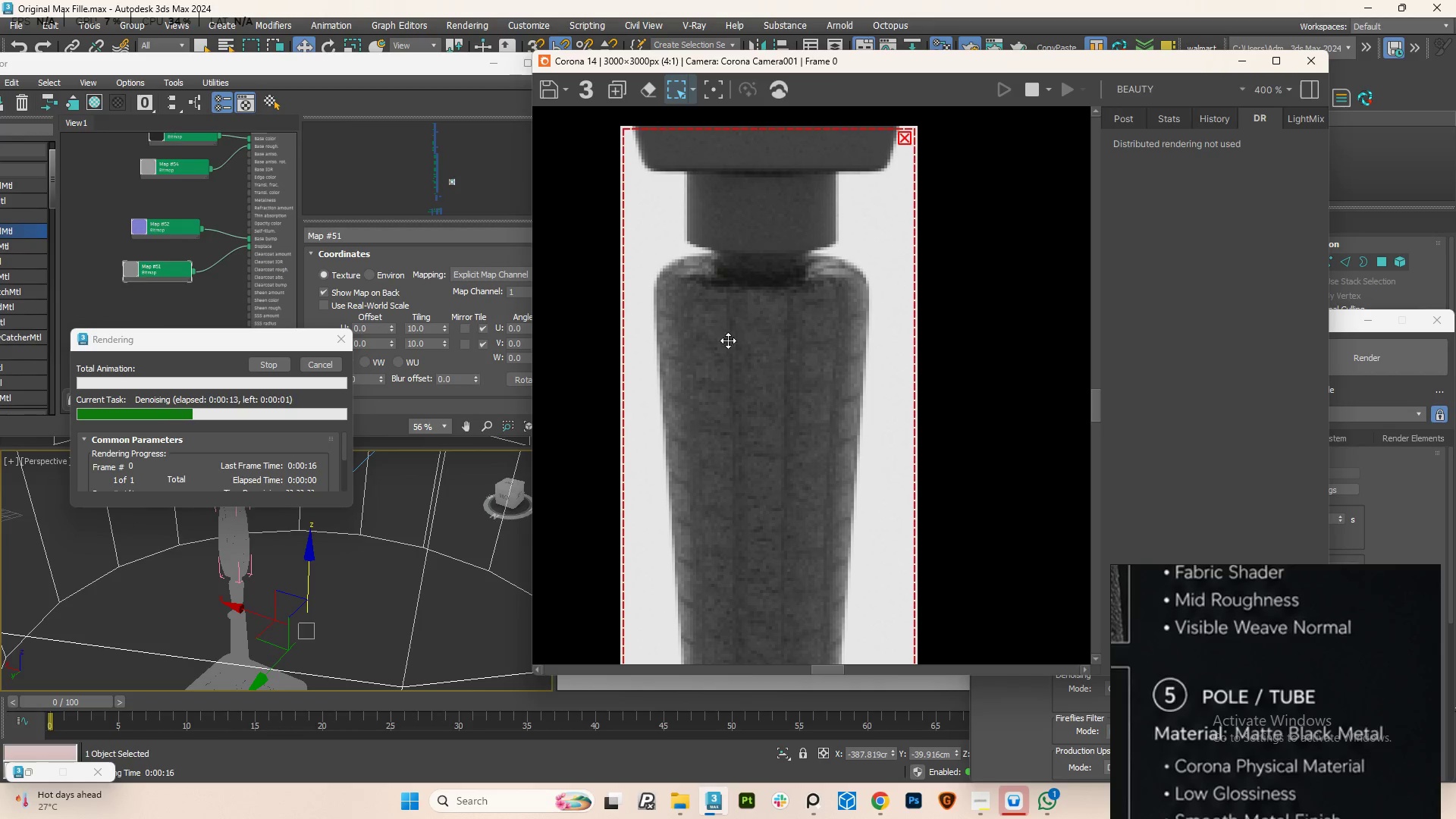 
scroll: coordinate [770, 334], scroll_direction: down, amount: 2.0
 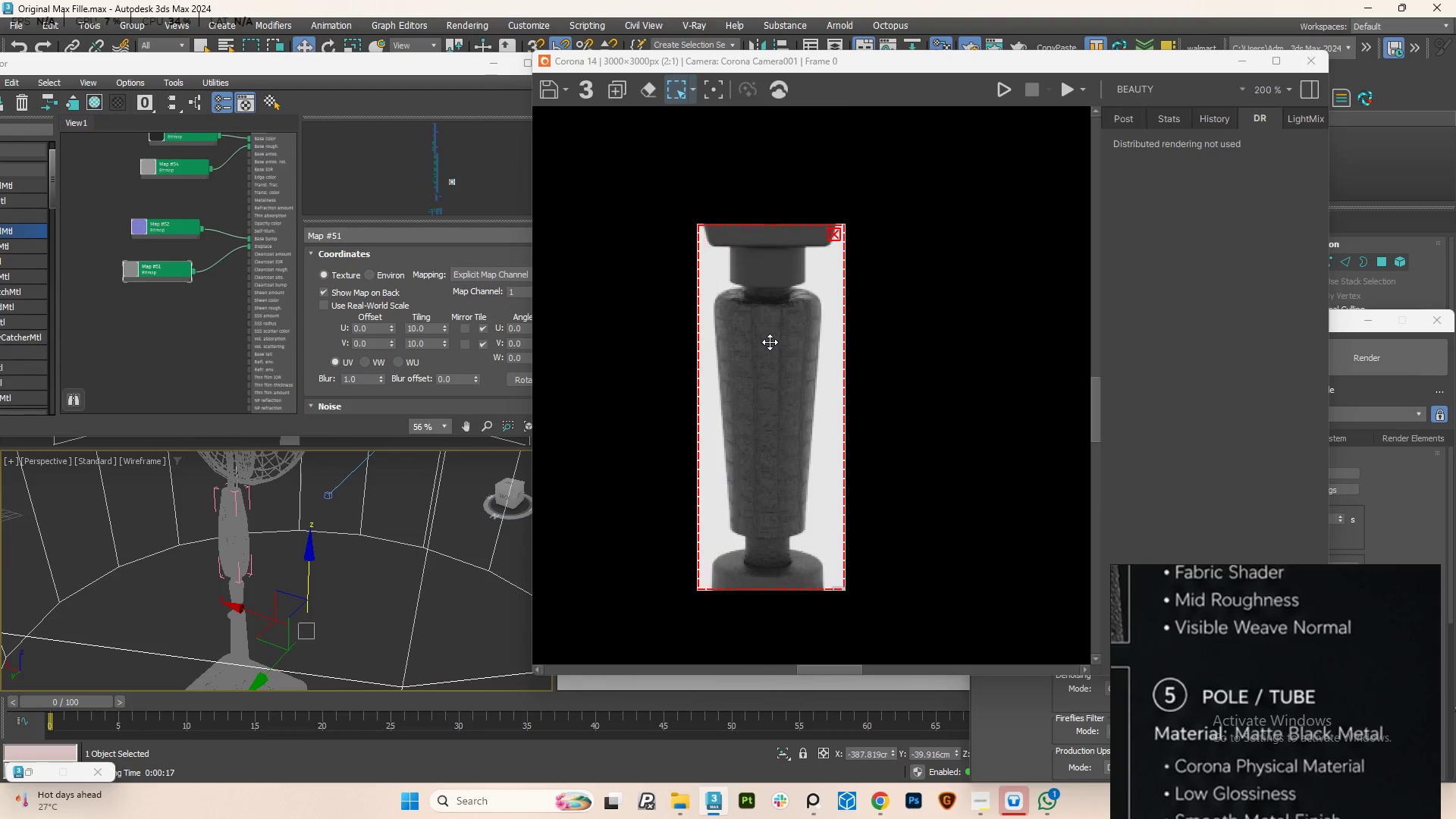 
scroll: coordinate [770, 342], scroll_direction: up, amount: 1.0
 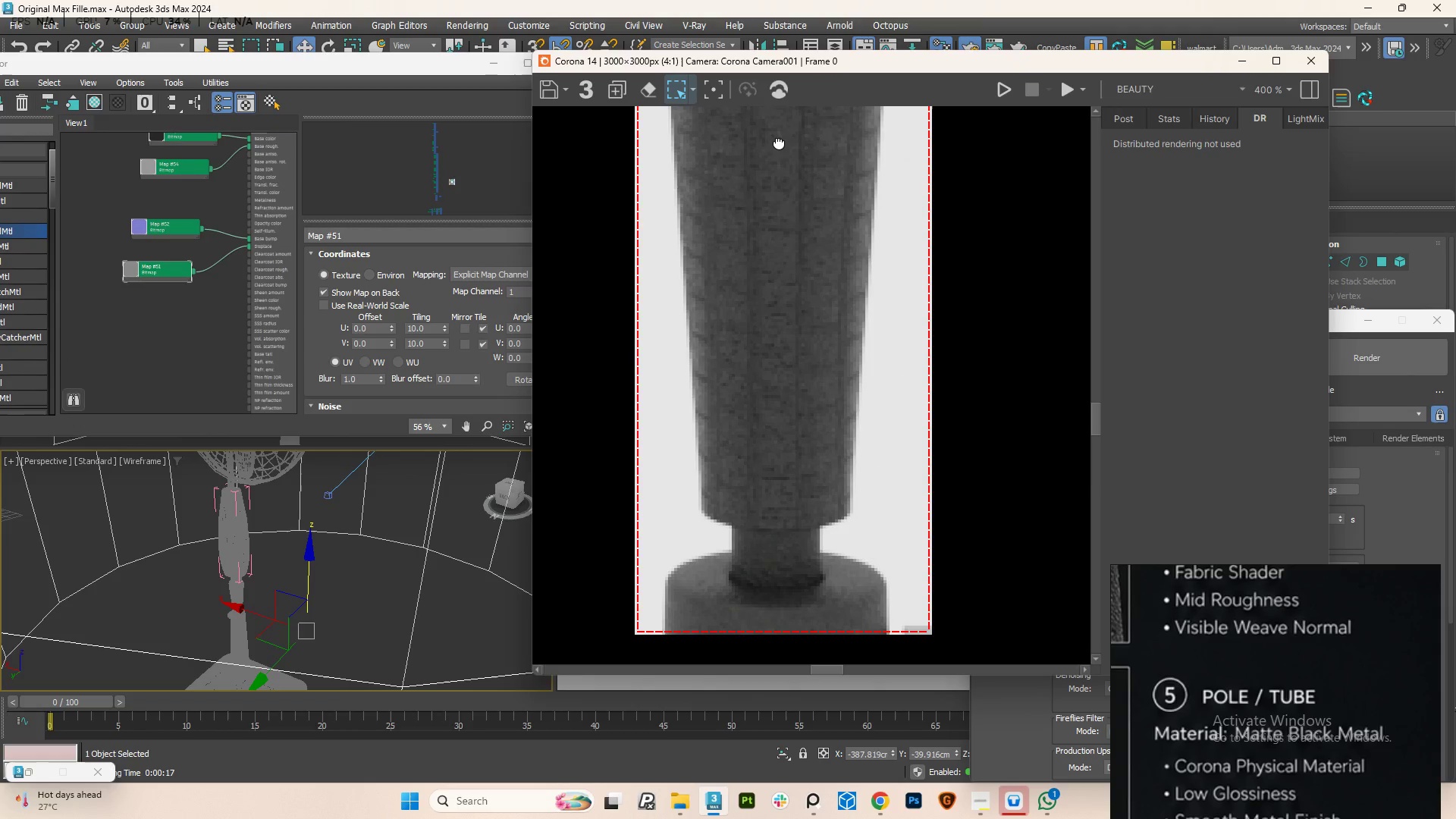 
scroll: coordinate [770, 206], scroll_direction: down, amount: 1.0
 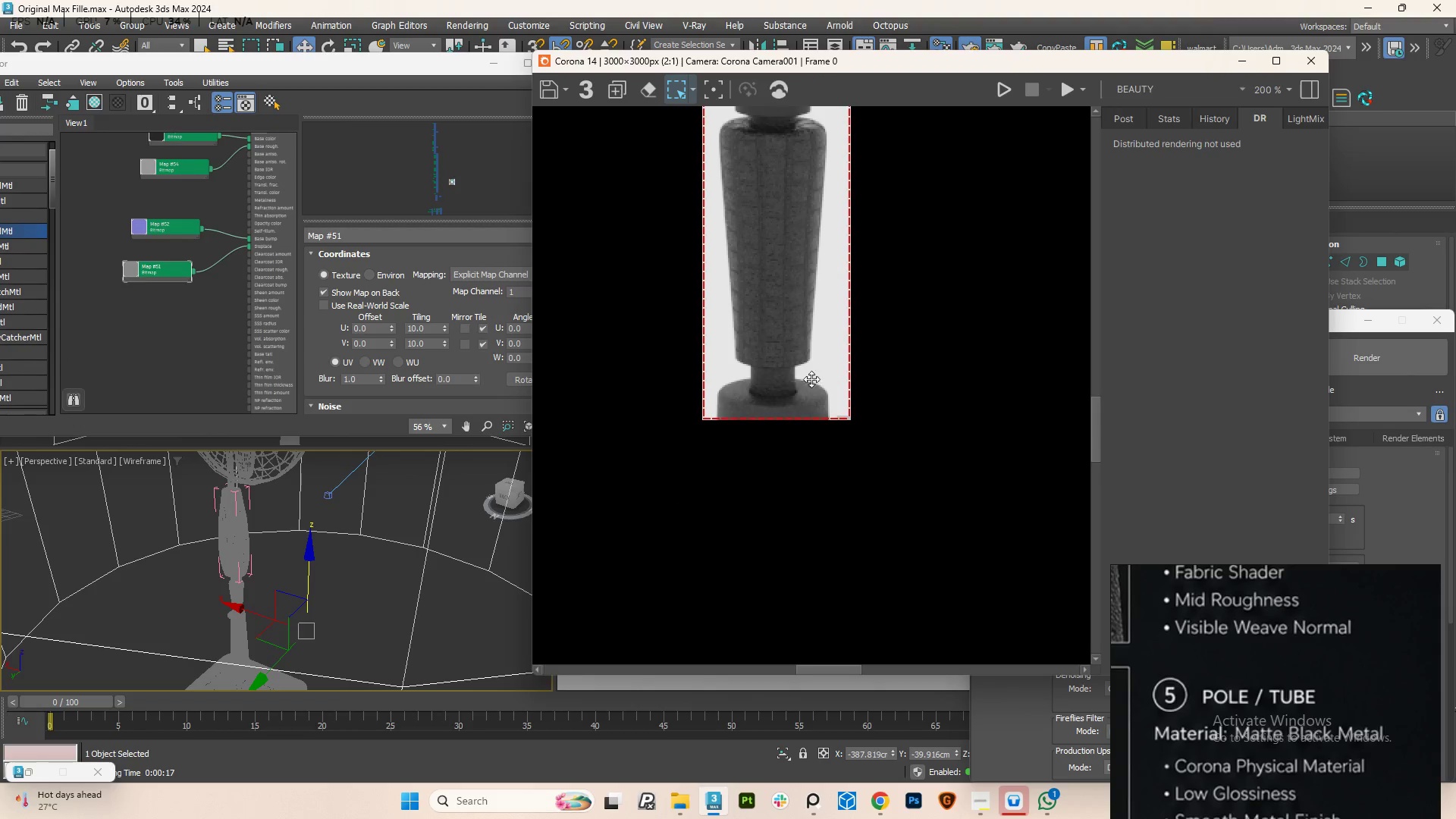 
scroll: coordinate [794, 387], scroll_direction: up, amount: 1.0
 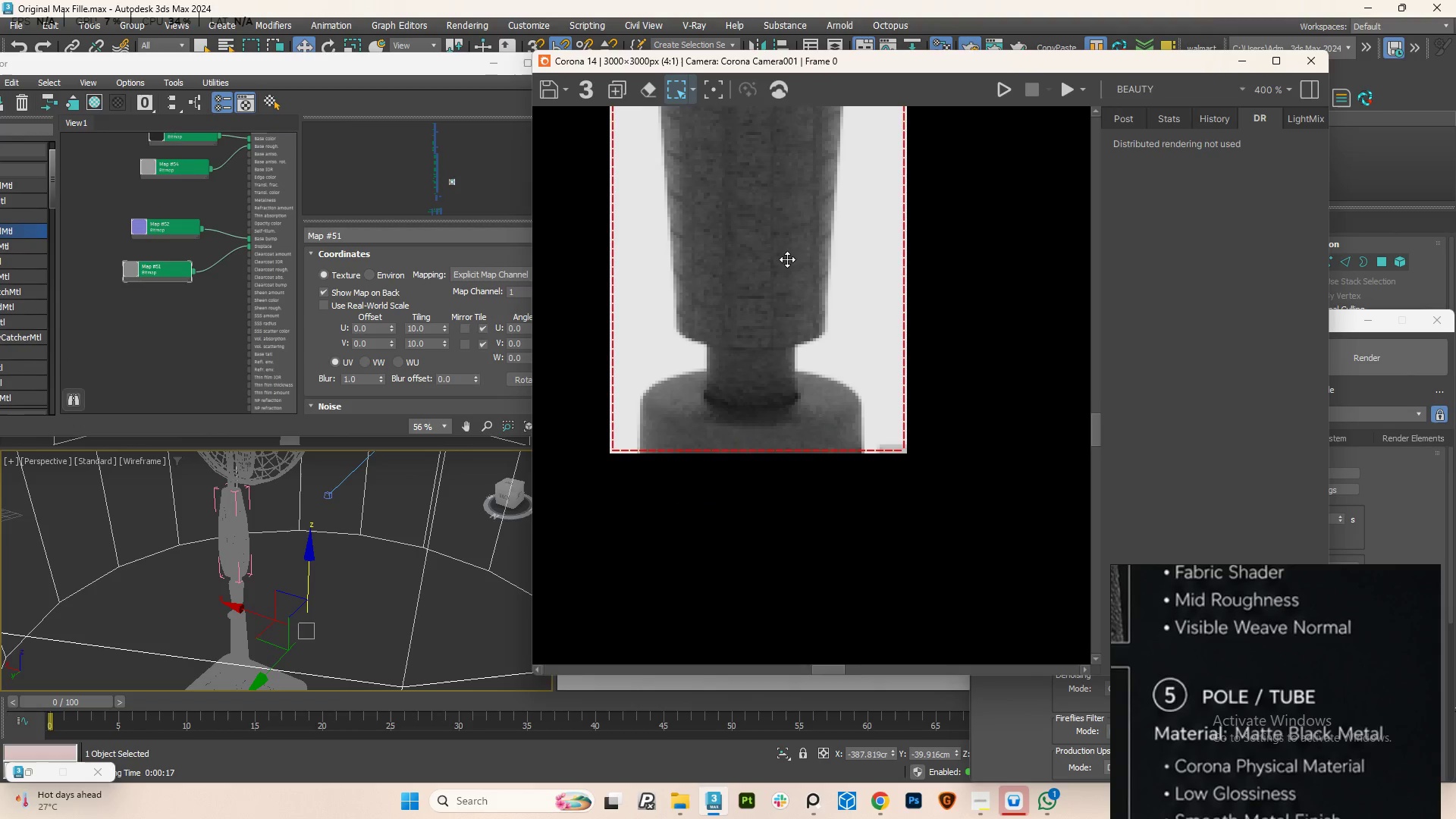 
scroll: coordinate [783, 265], scroll_direction: down, amount: 1.0
 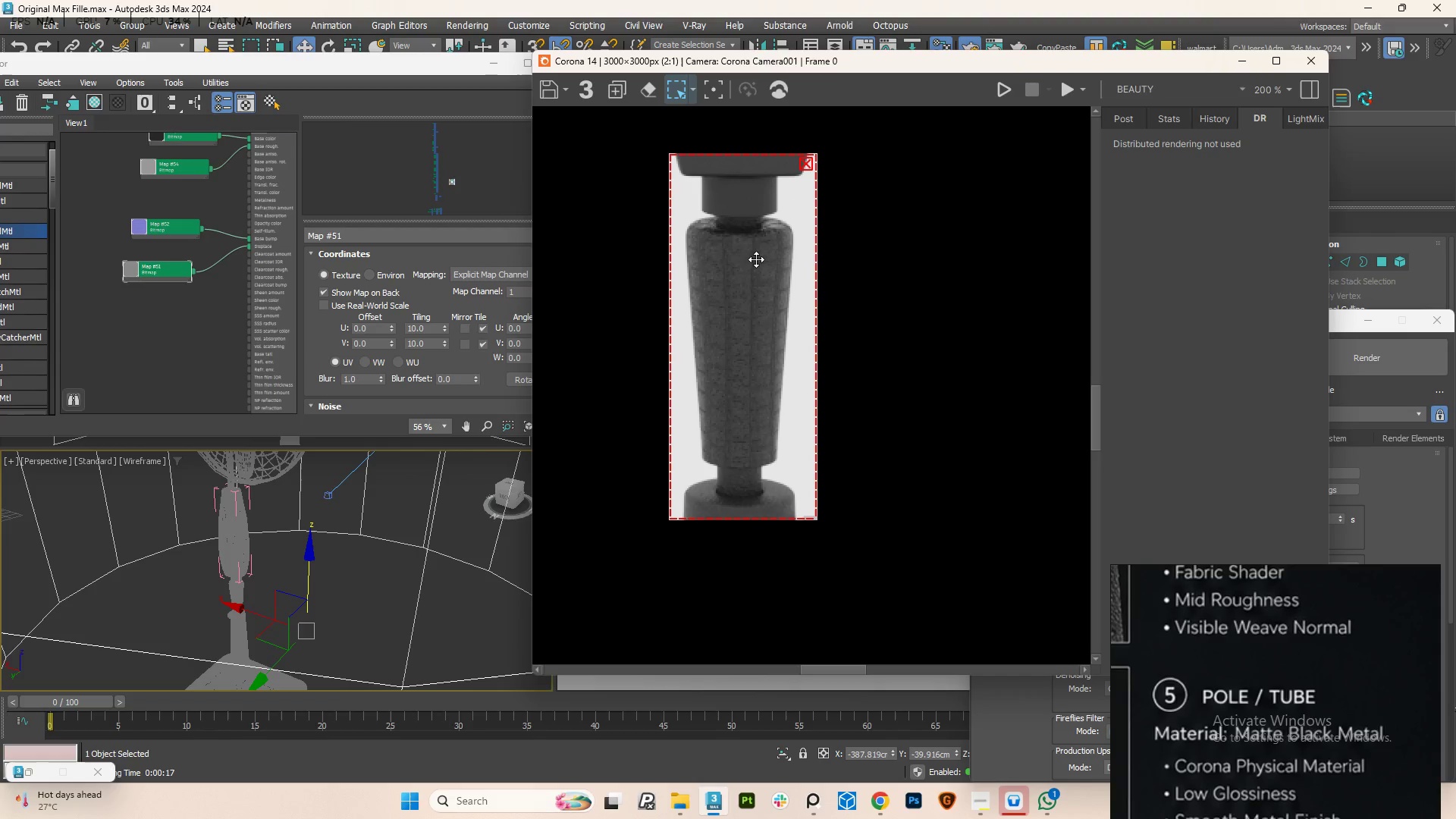 
scroll: coordinate [752, 234], scroll_direction: up, amount: 2.0
 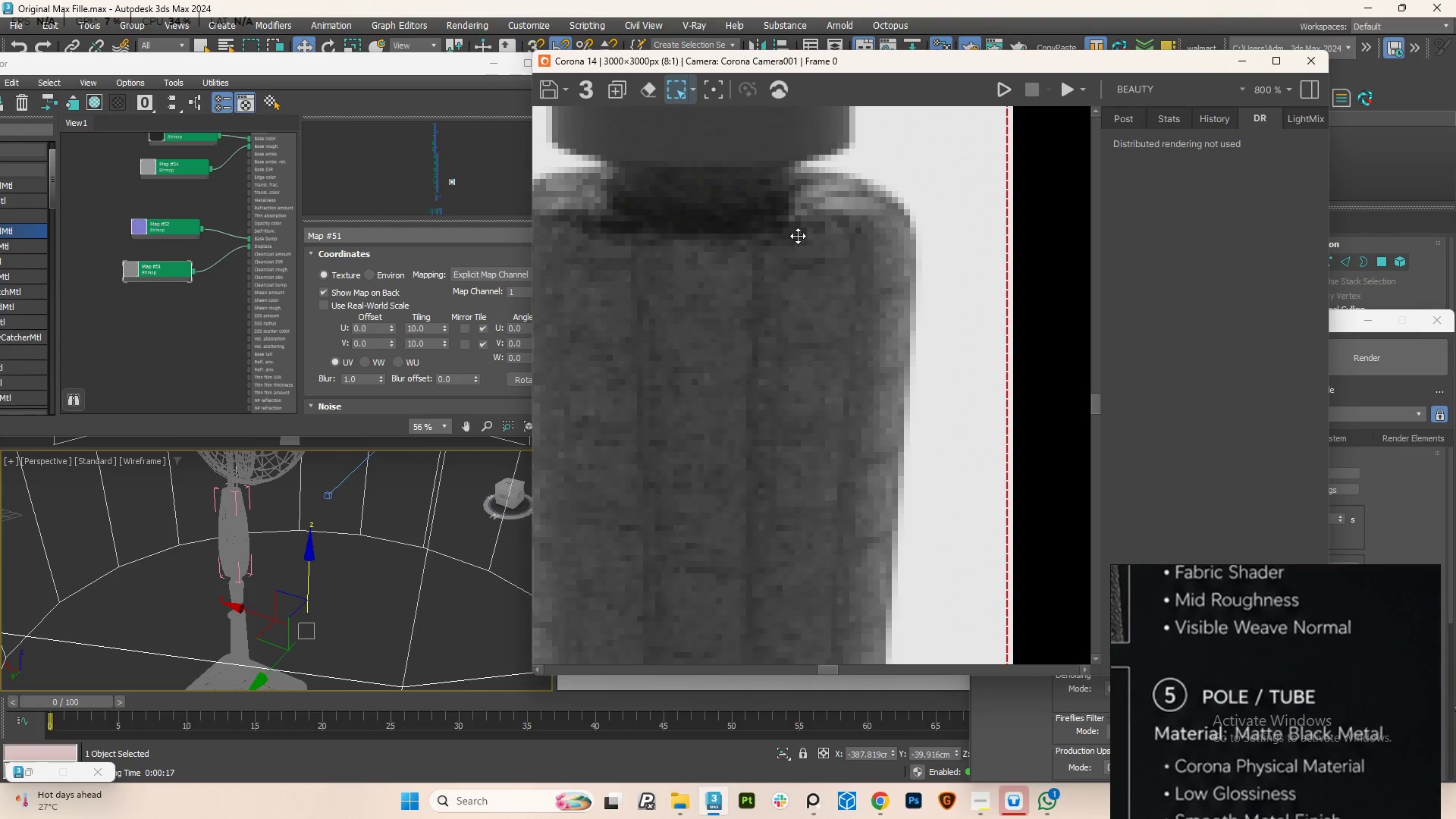 
scroll: coordinate [802, 237], scroll_direction: down, amount: 1.0
 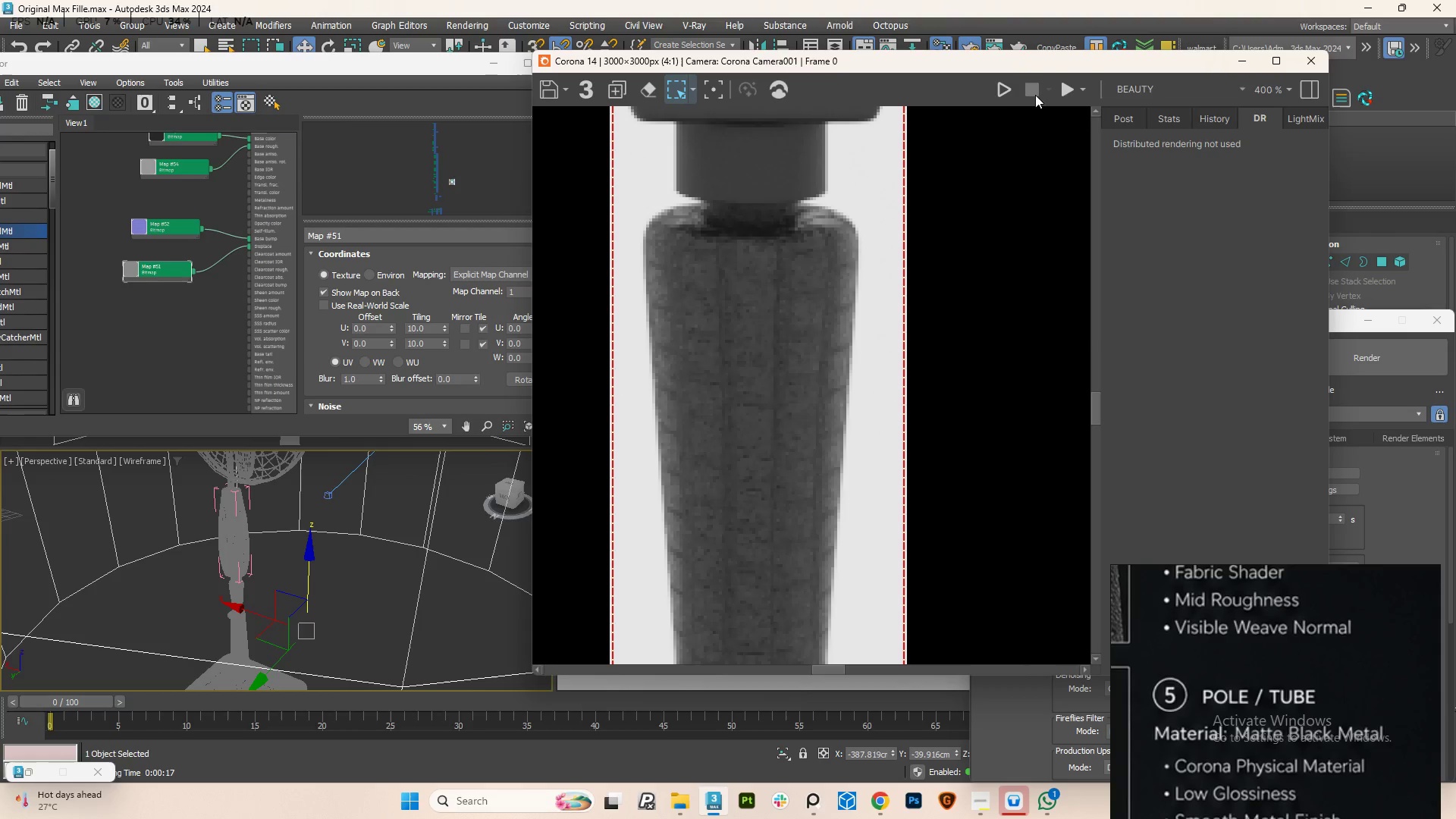 
mouse_move([1026, 86])
 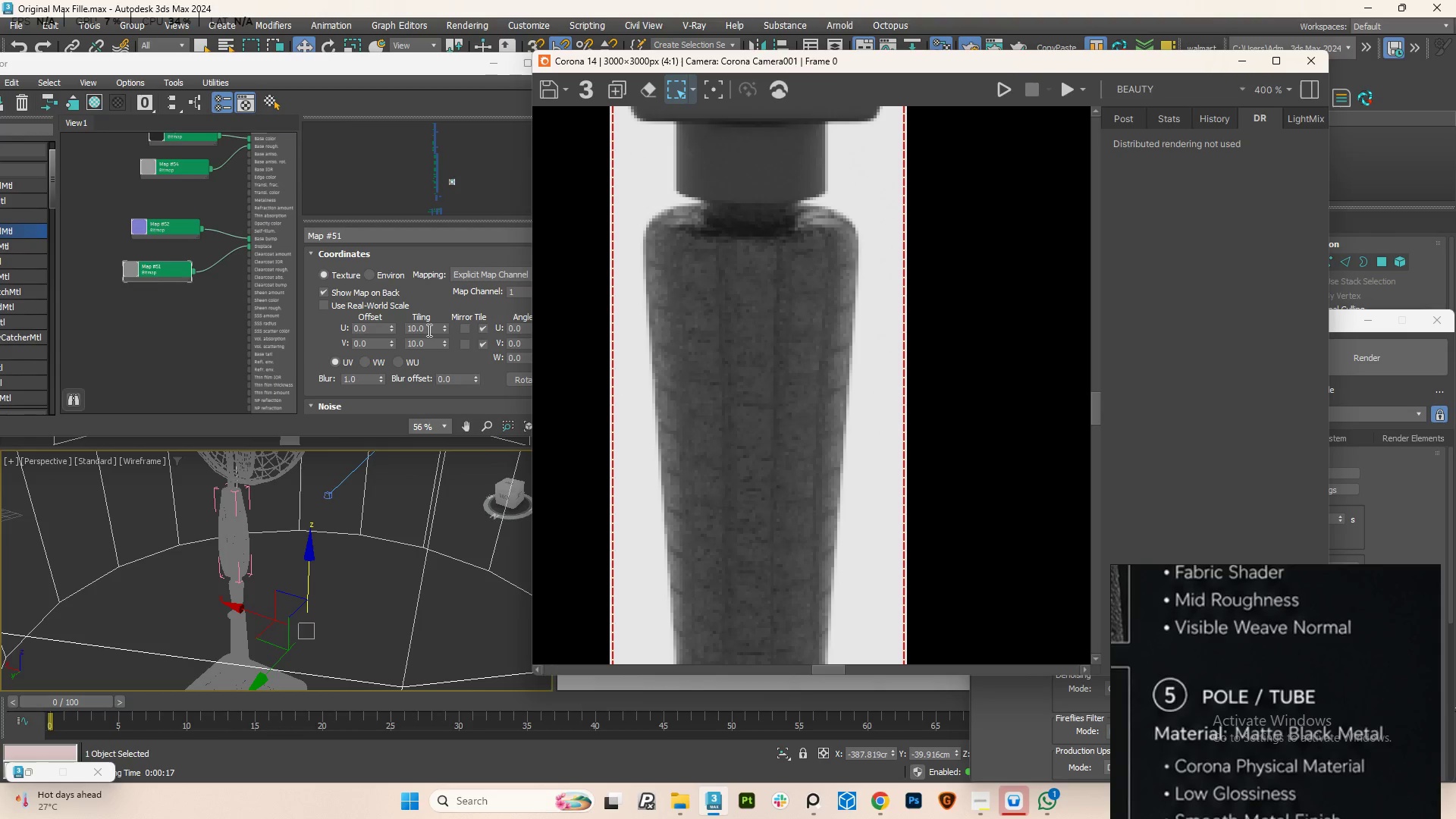 
double_click([429, 329])
 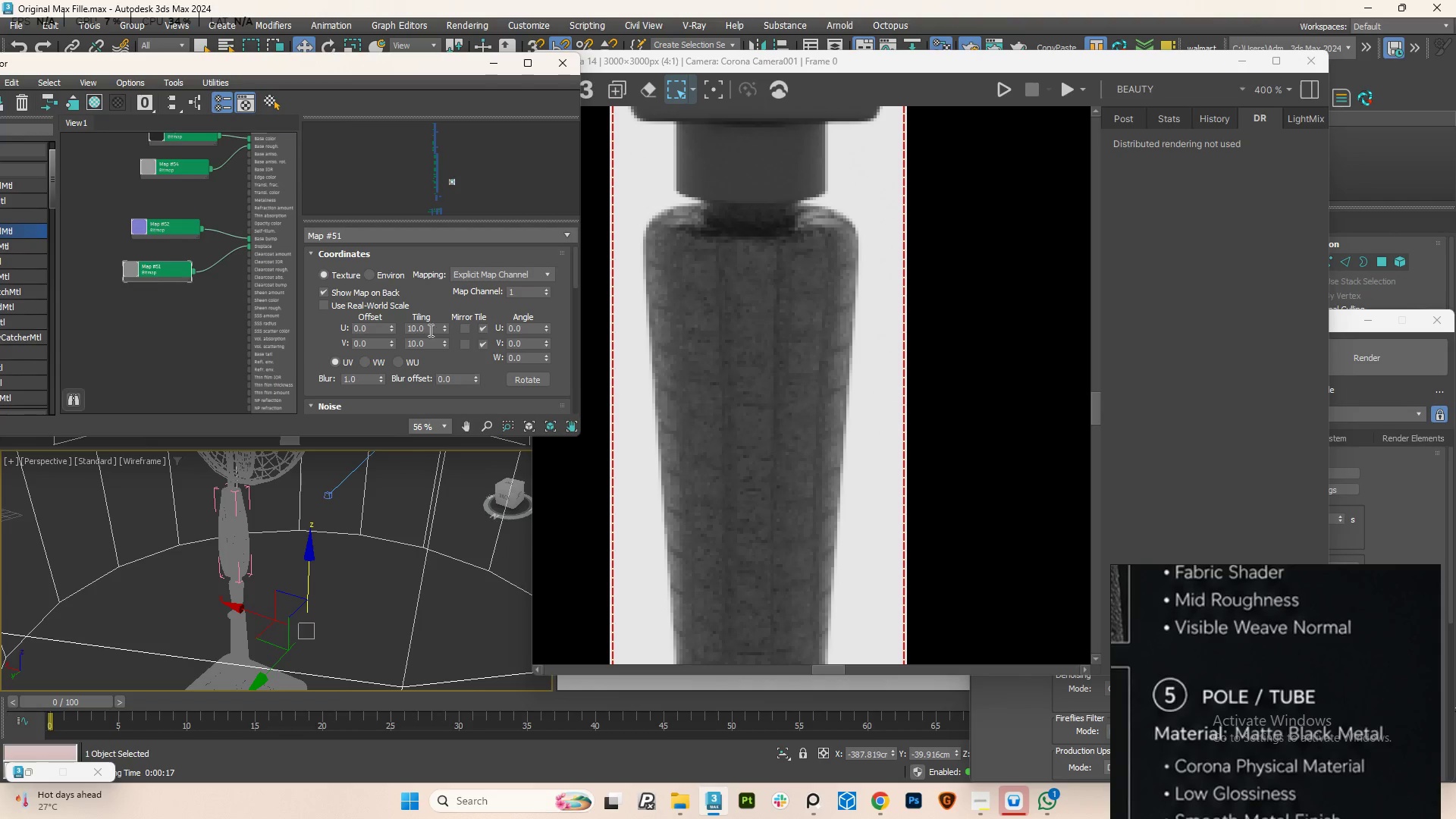 
double_click([430, 326])
 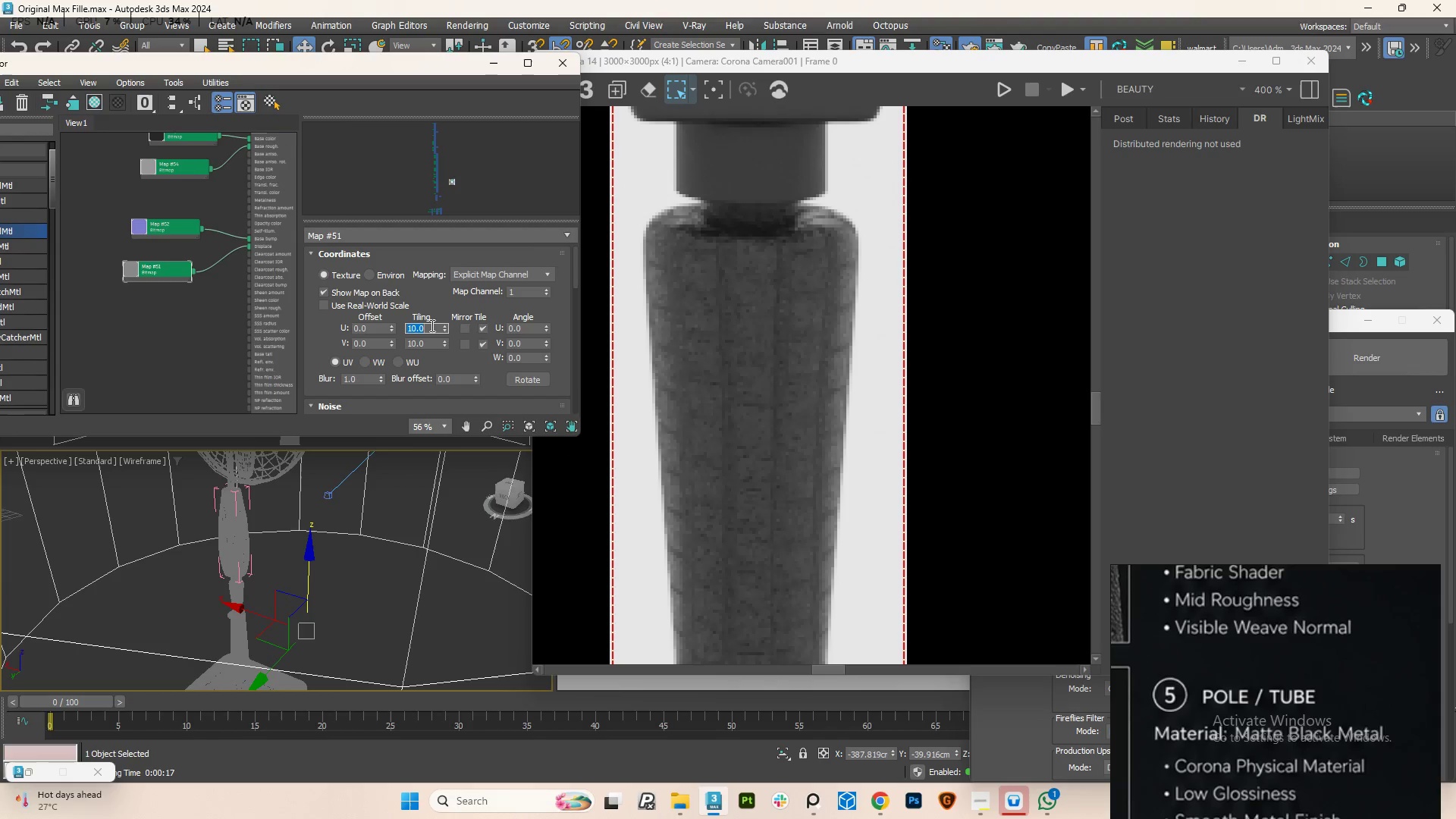 
key(NumpadSubtract)
 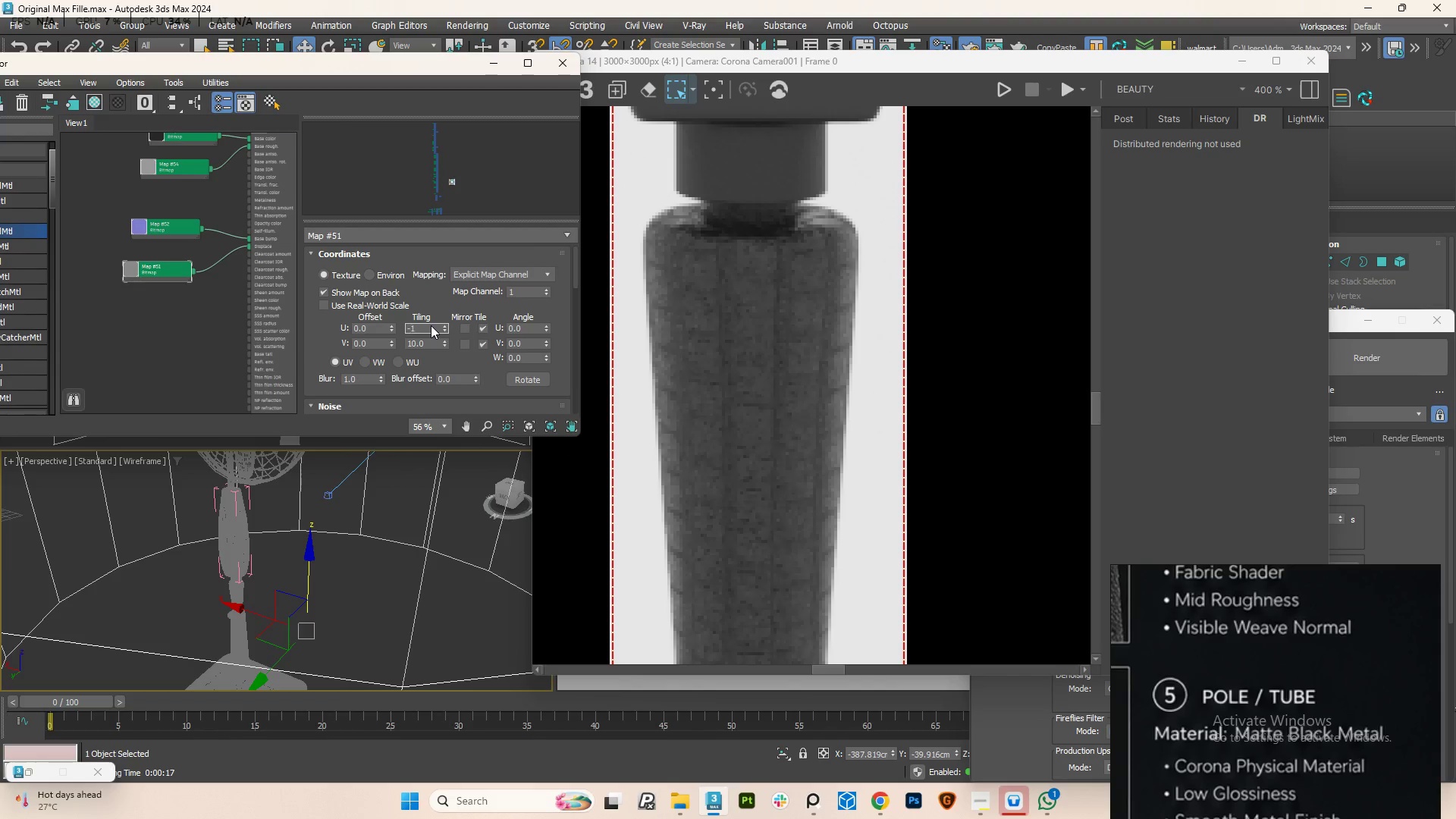 
key(Numpad1)
 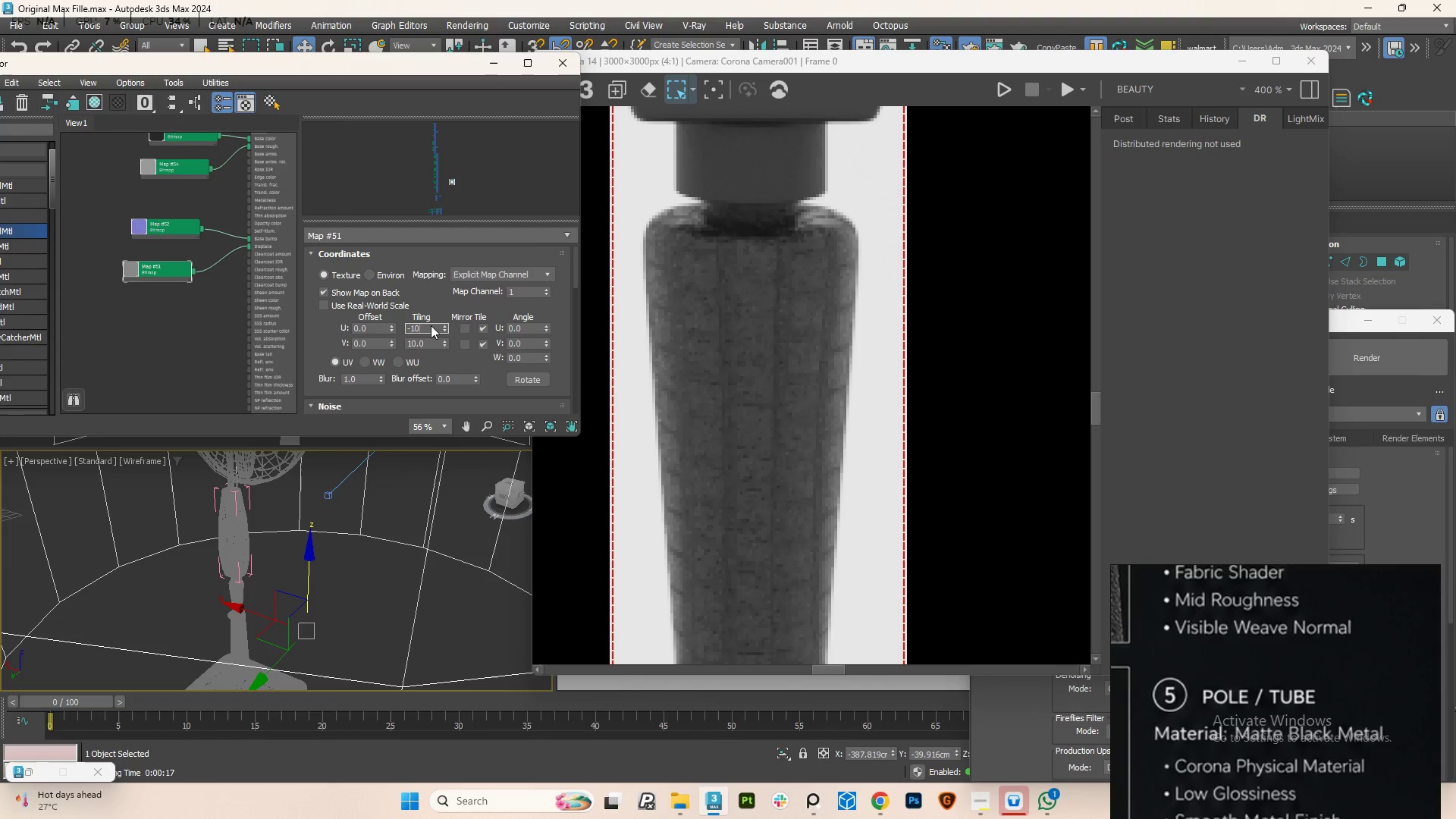 
key(Numpad0)
 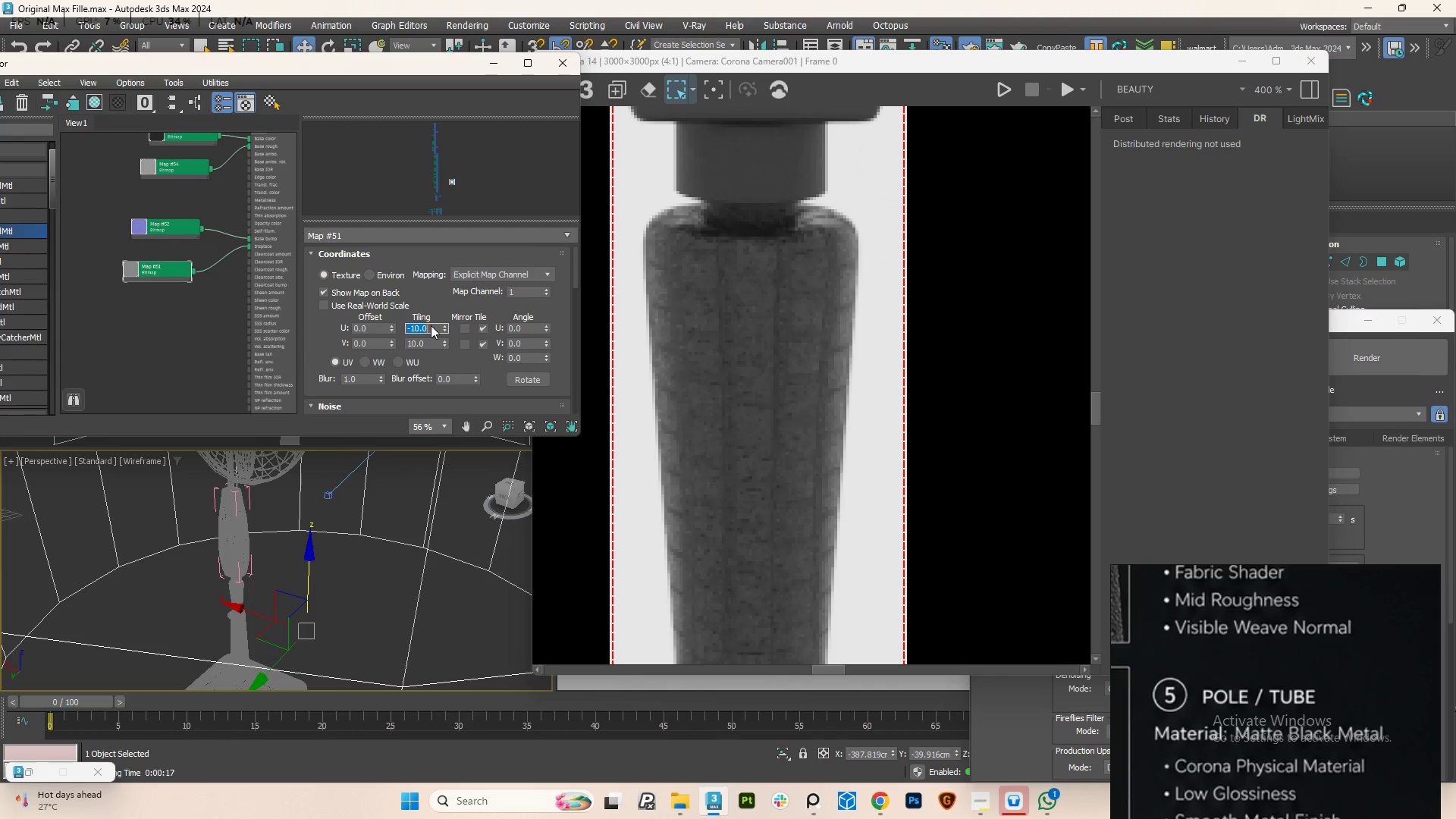 
key(NumpadEnter)
 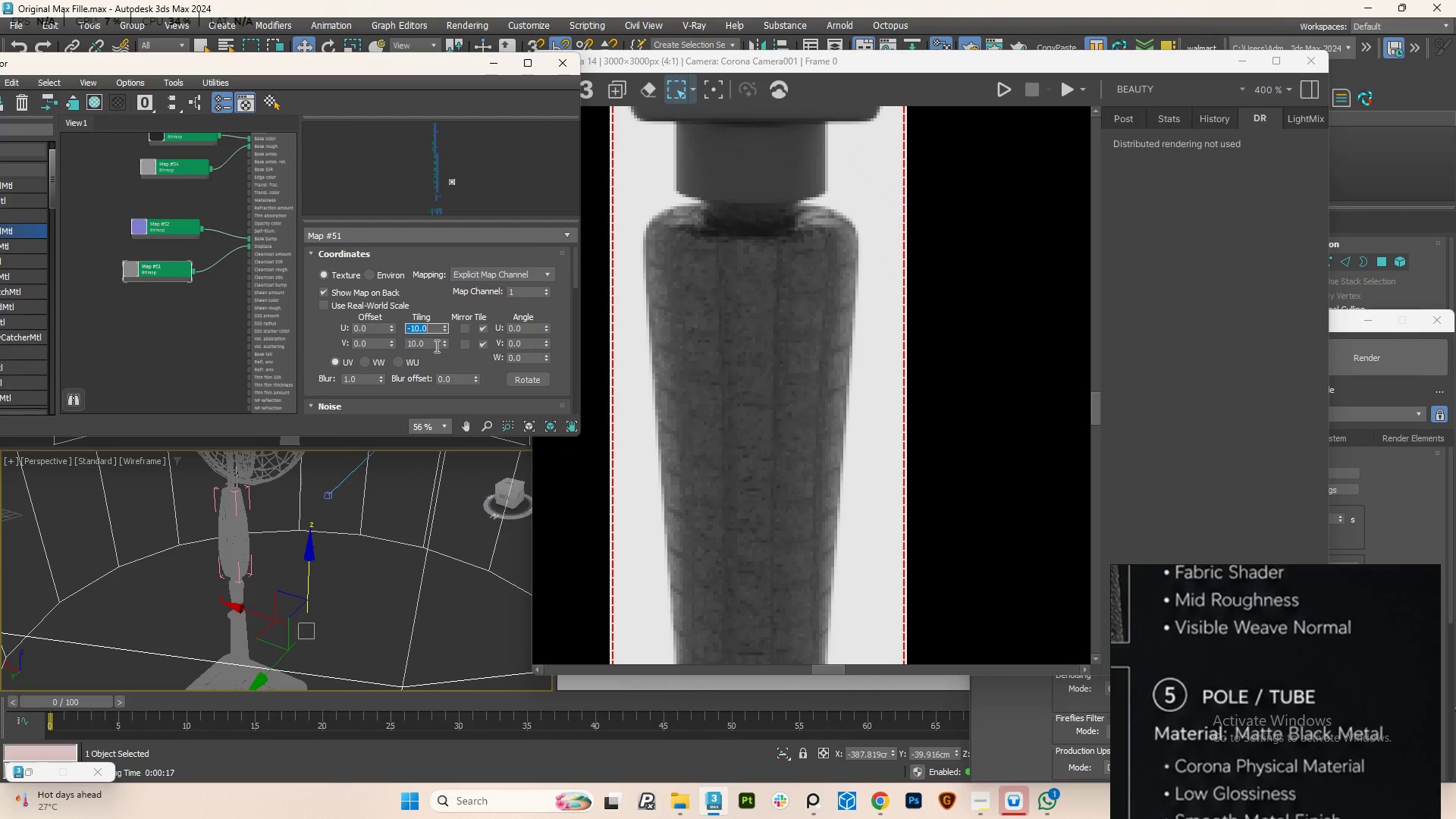 
double_click([435, 346])
 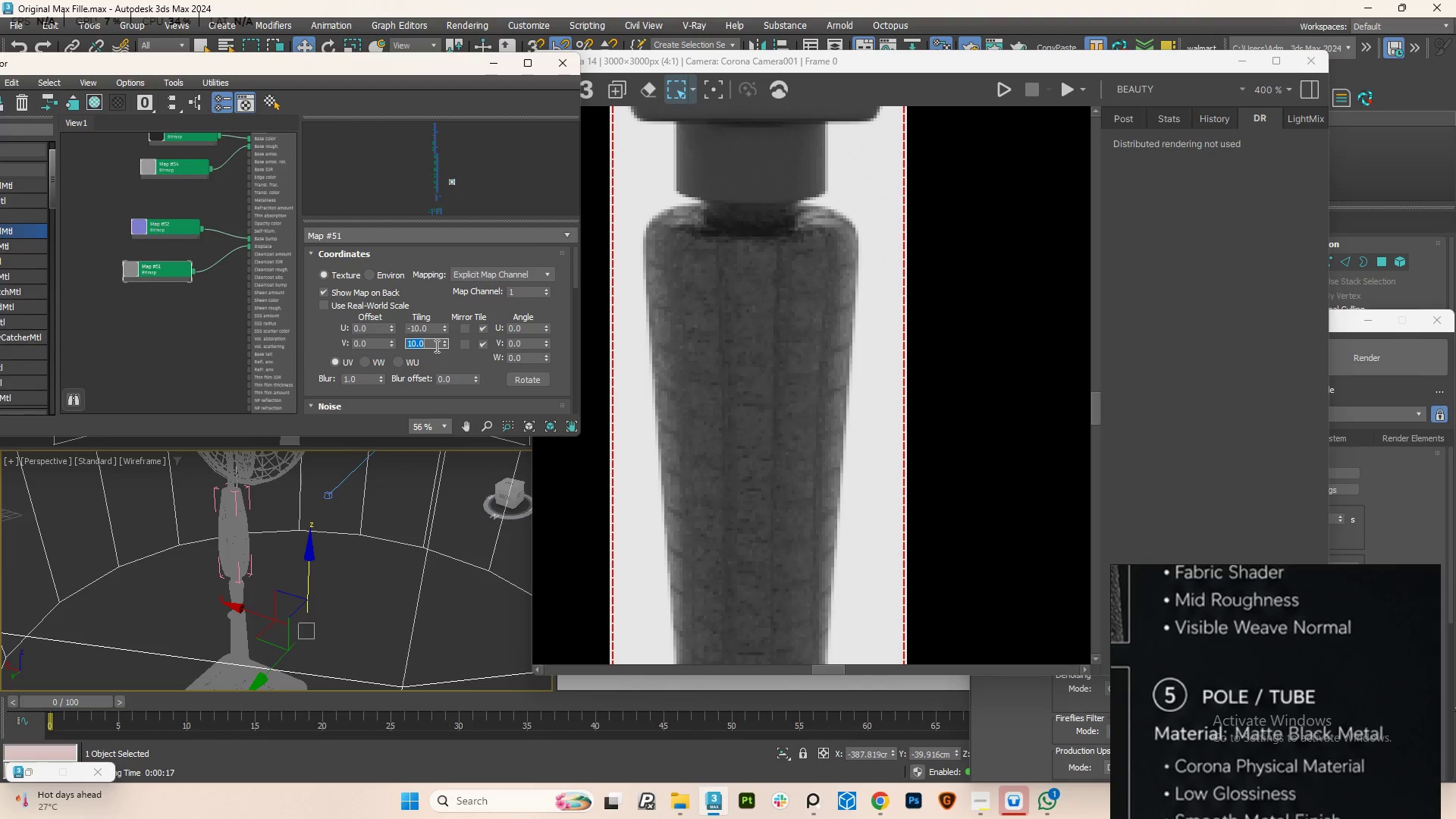 
key(NumpadSubtract)
 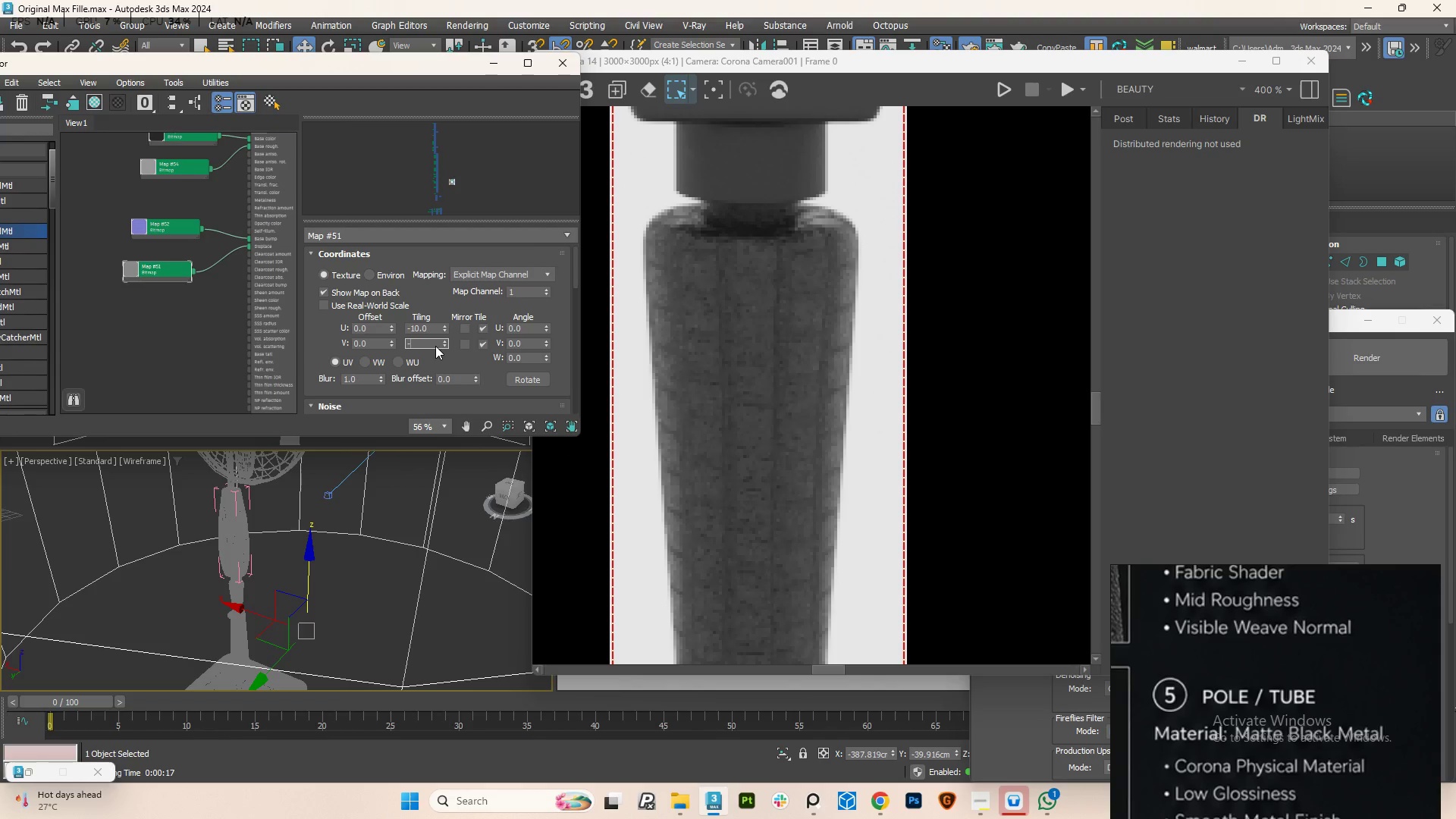 
key(Numpad1)
 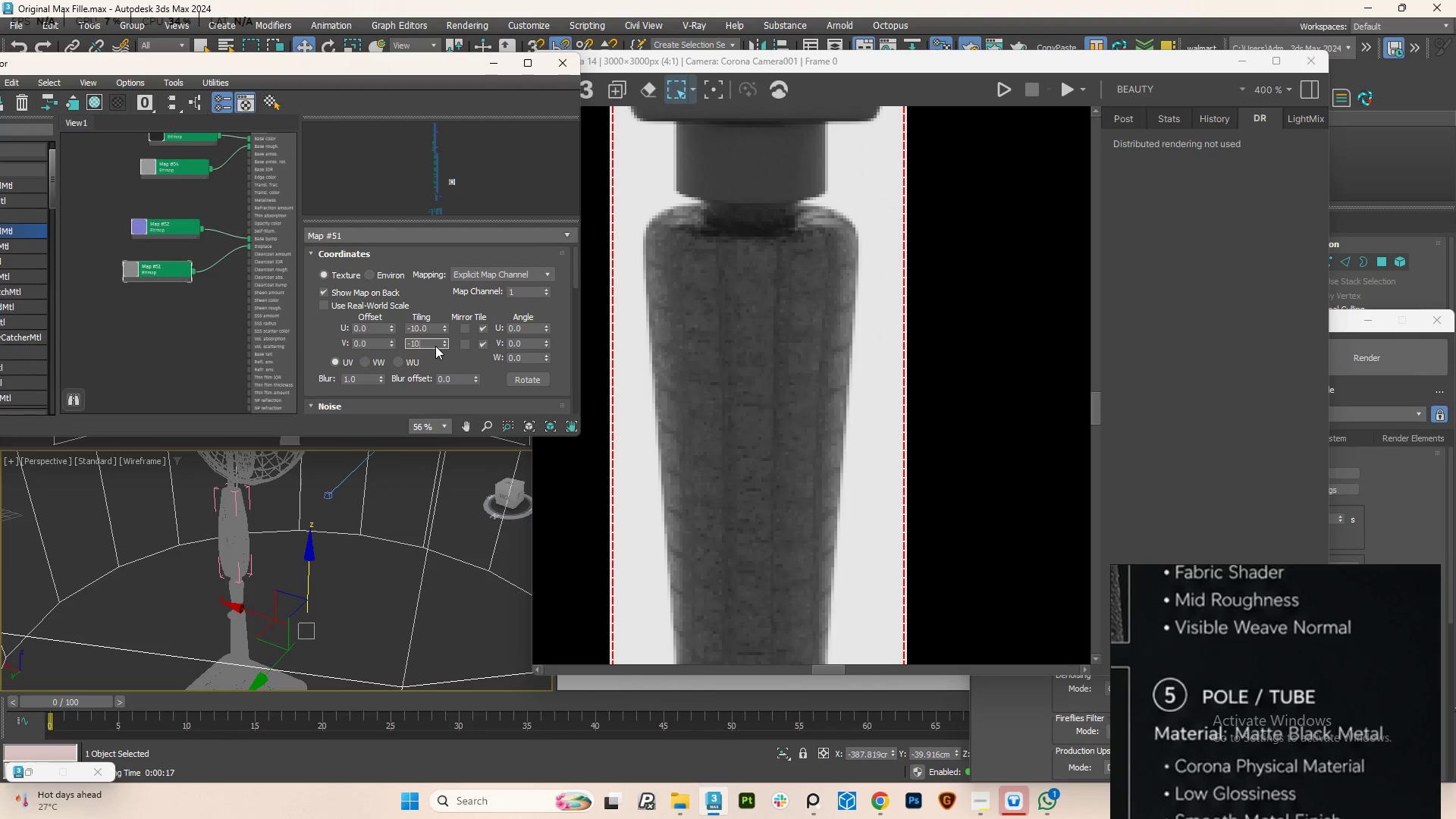 
key(Numpad0)
 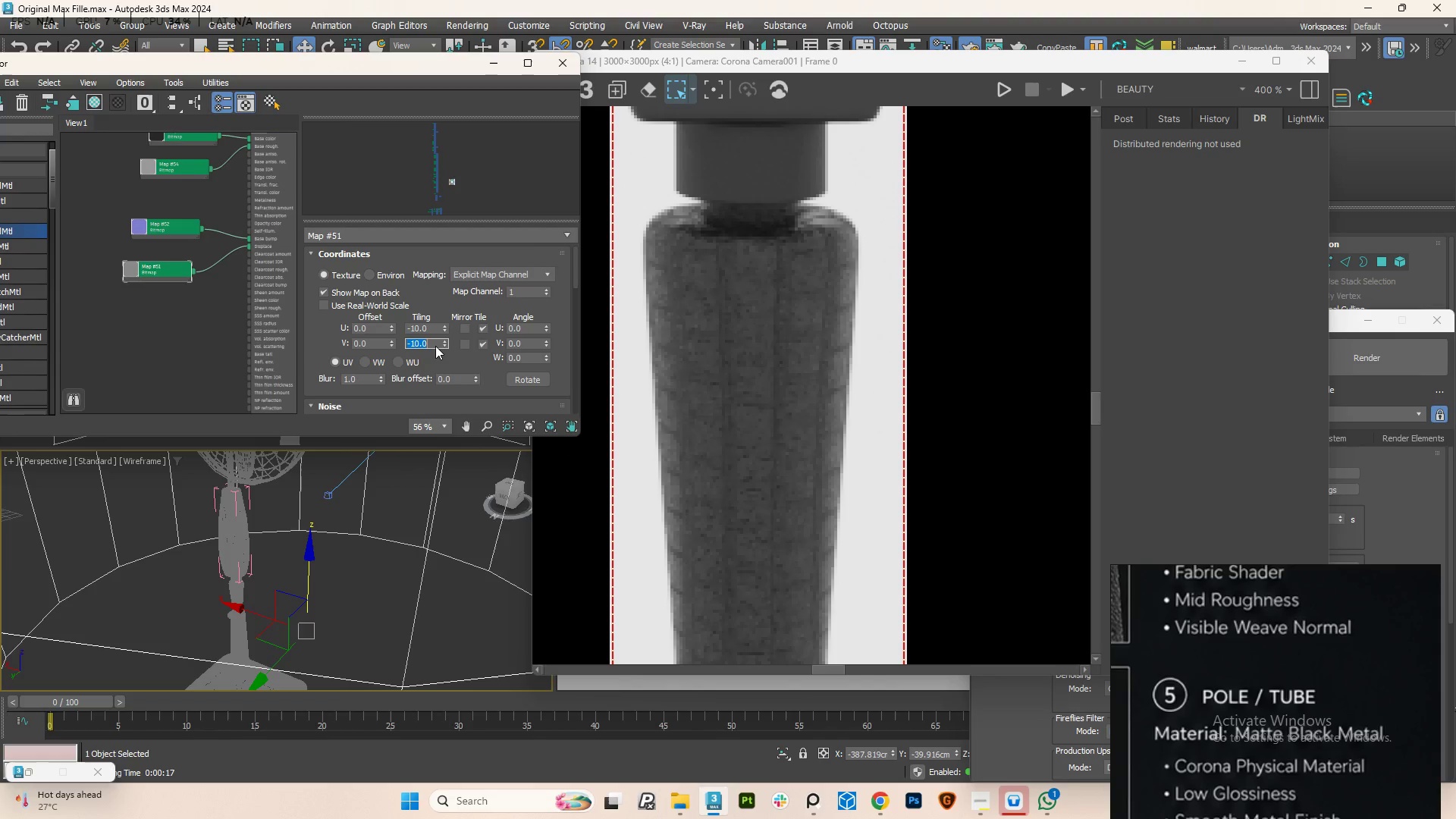 
key(NumpadEnter)
 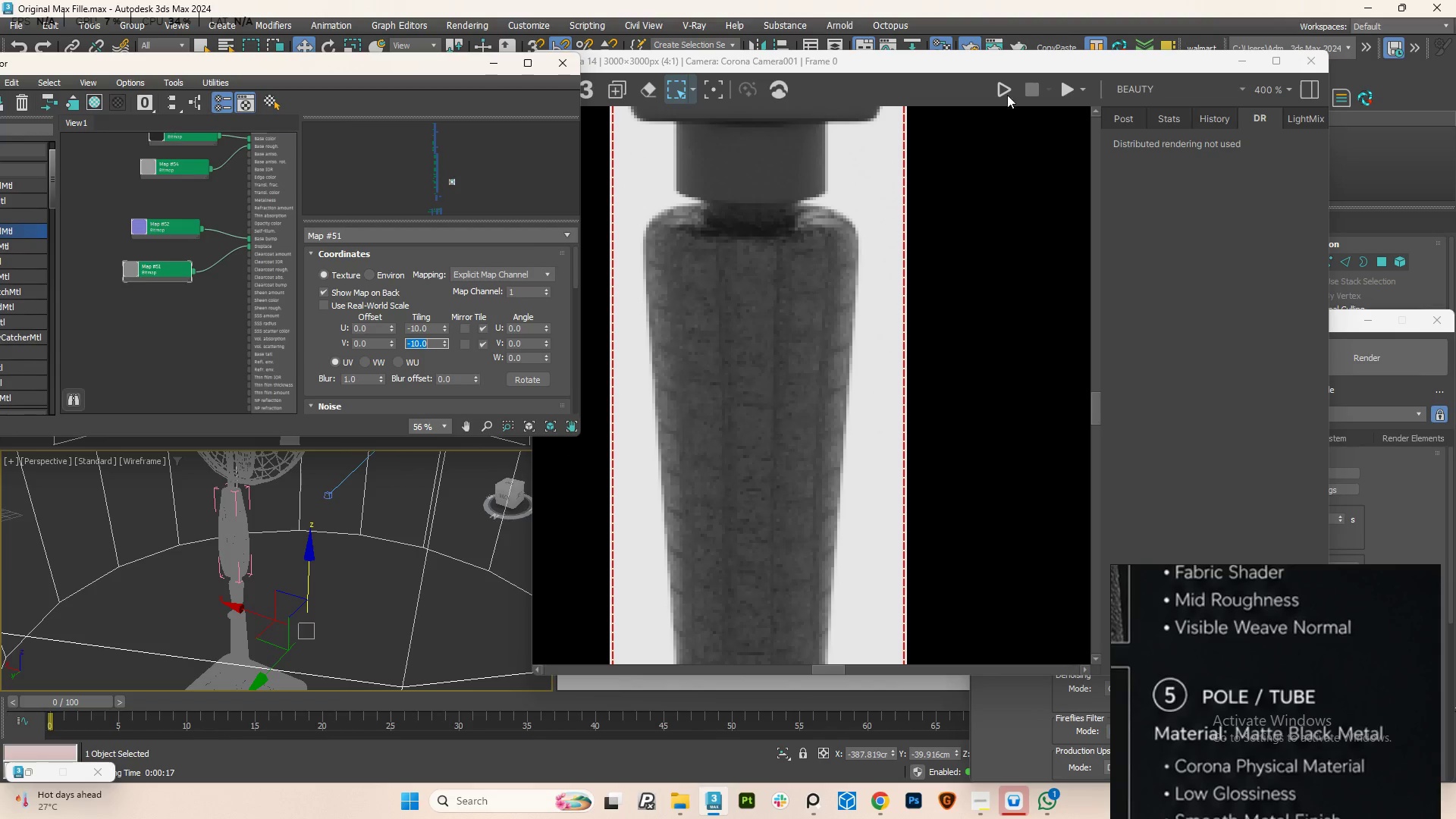 
left_click([1062, 88])
 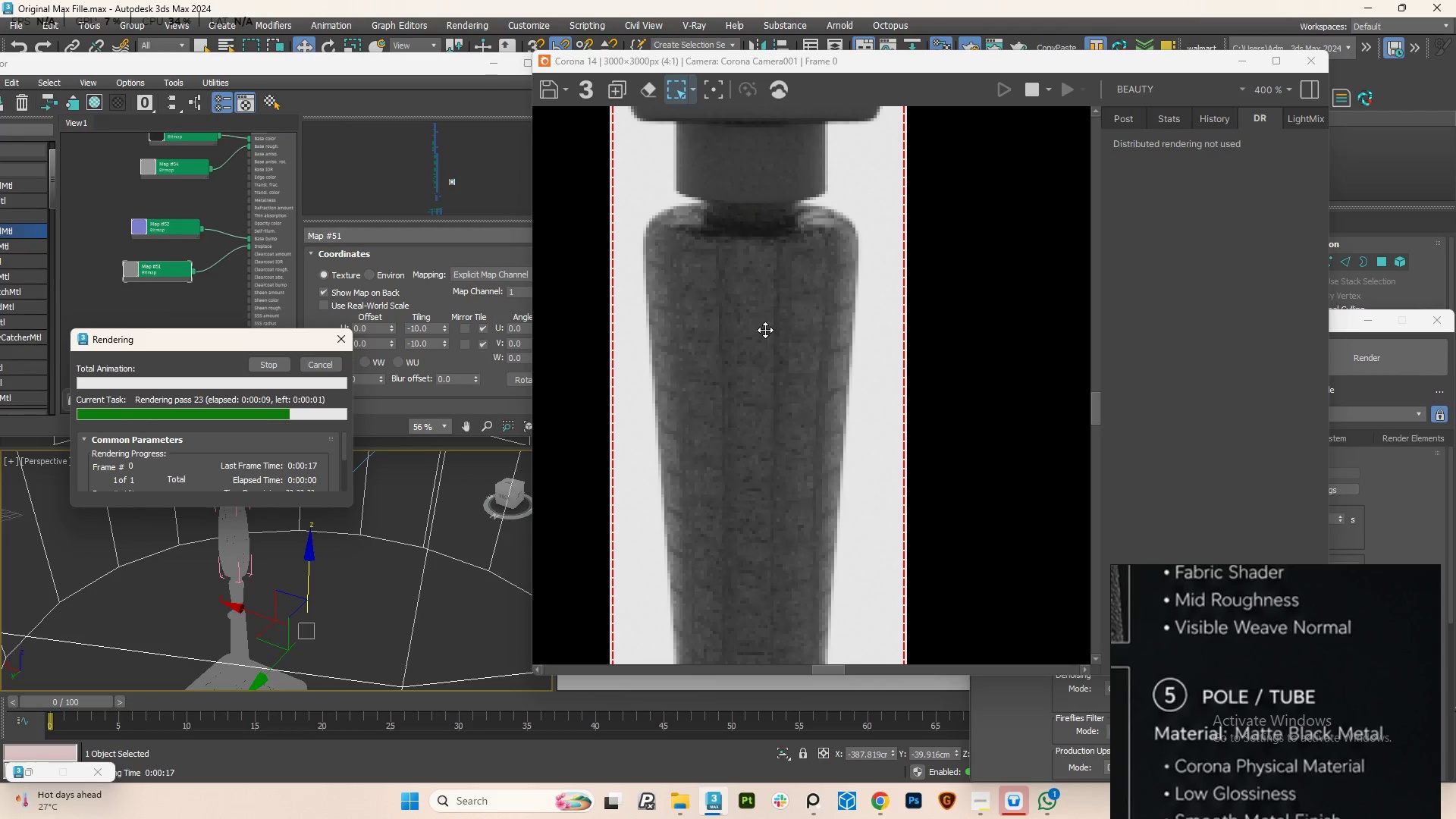 
wait(15.11)
 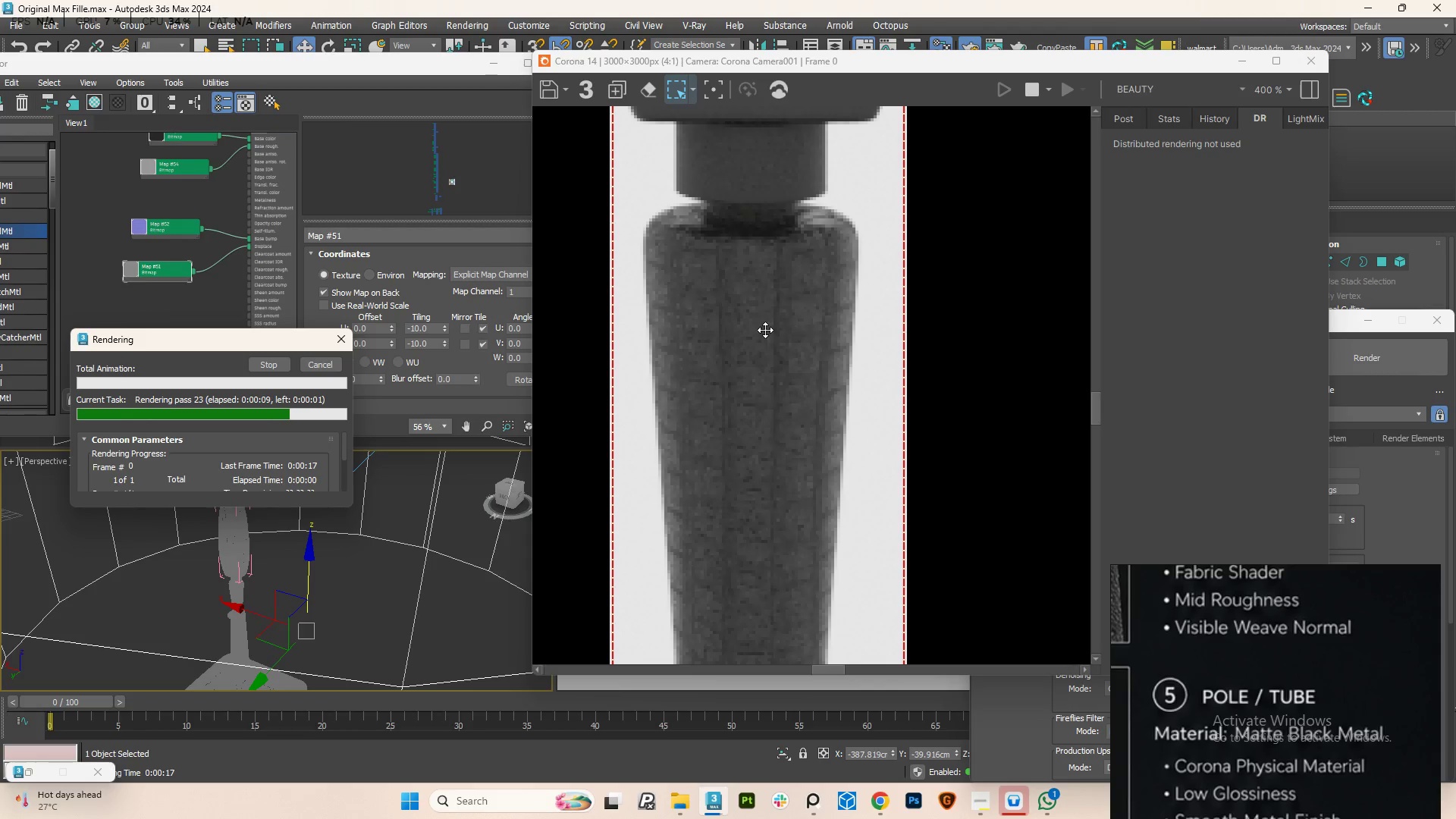 
scroll: coordinate [818, 367], scroll_direction: down, amount: 1.0
 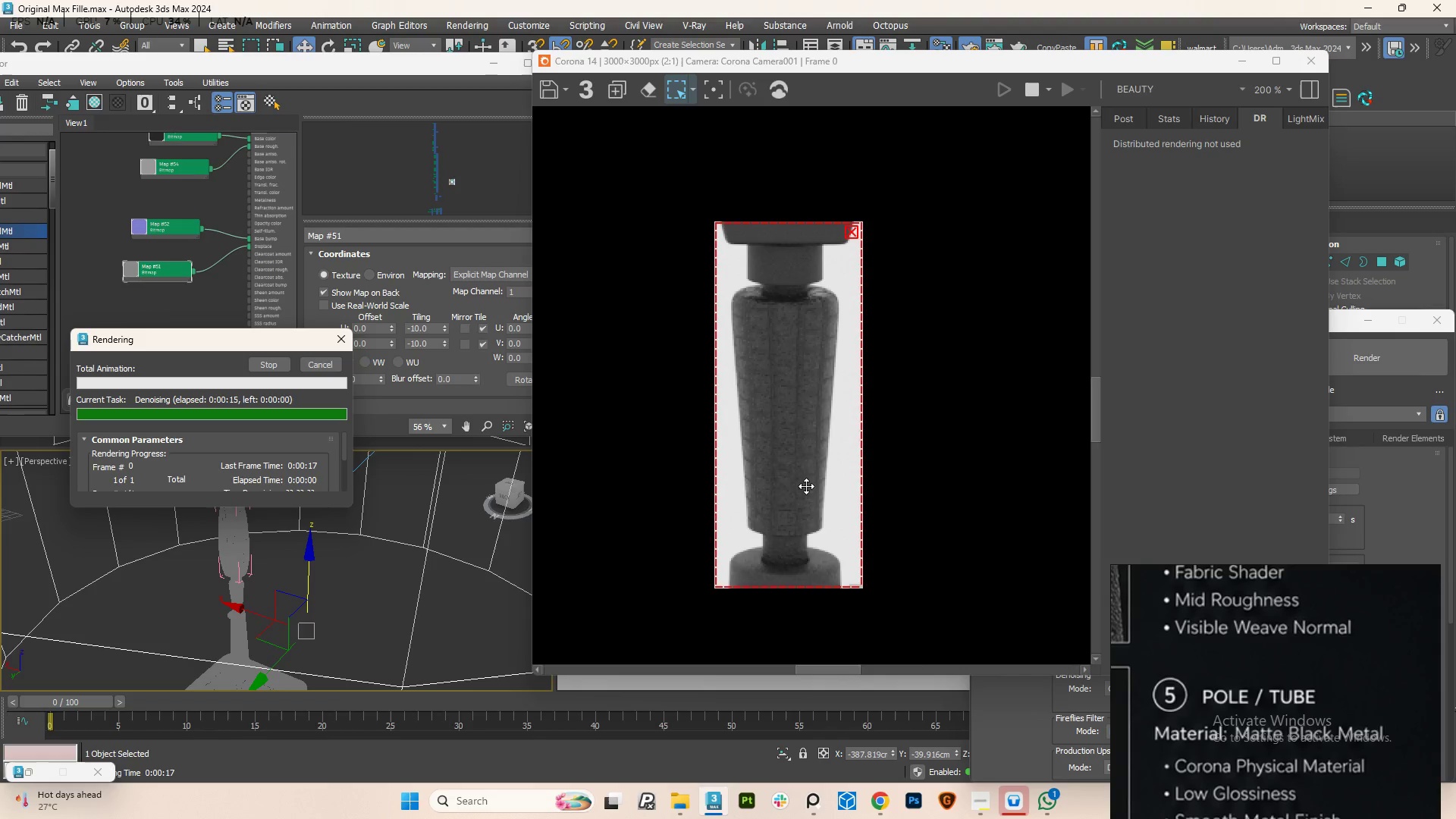 
scroll: coordinate [801, 511], scroll_direction: up, amount: 2.0
 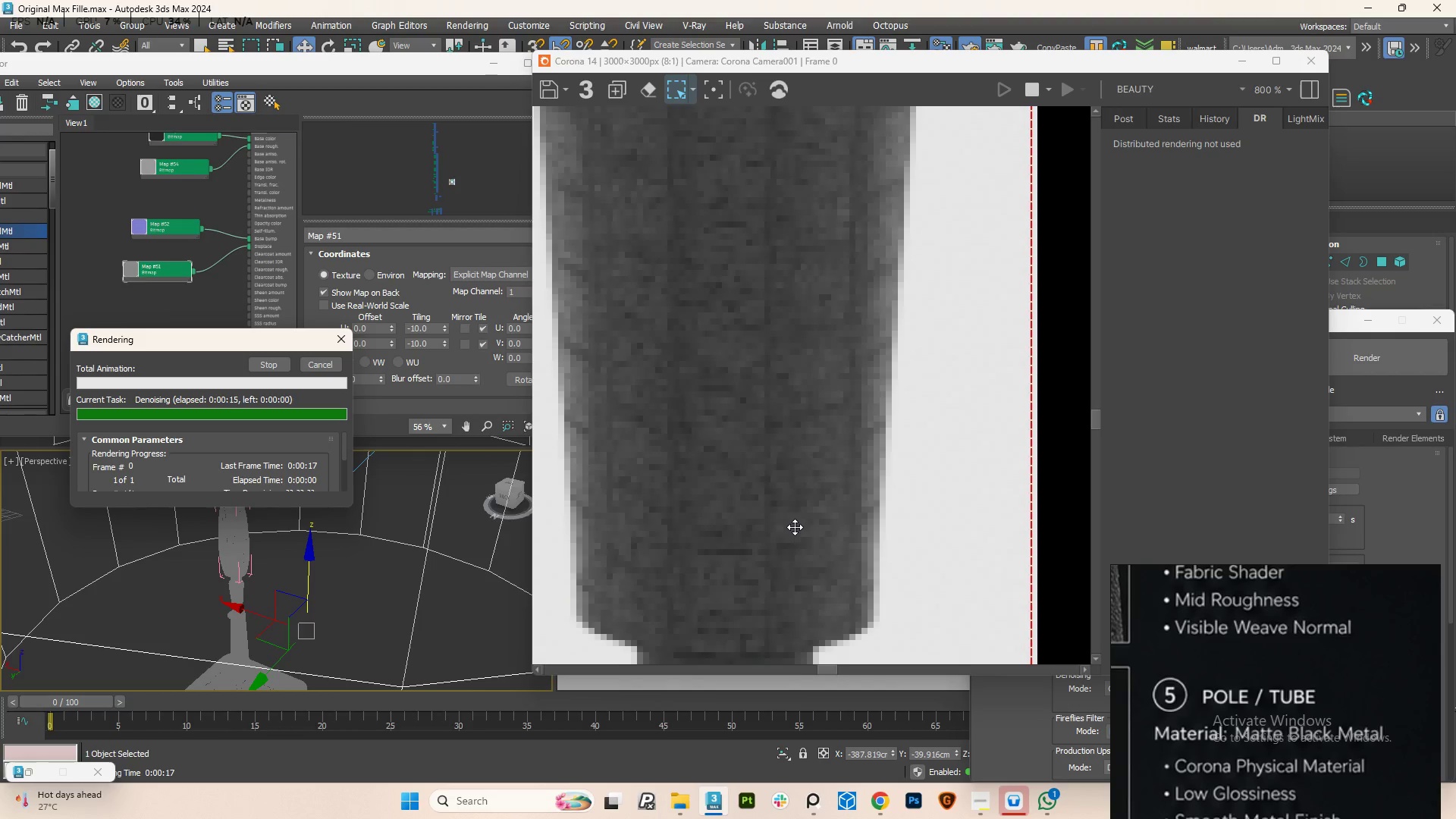 
scroll: coordinate [792, 278], scroll_direction: down, amount: 2.0
 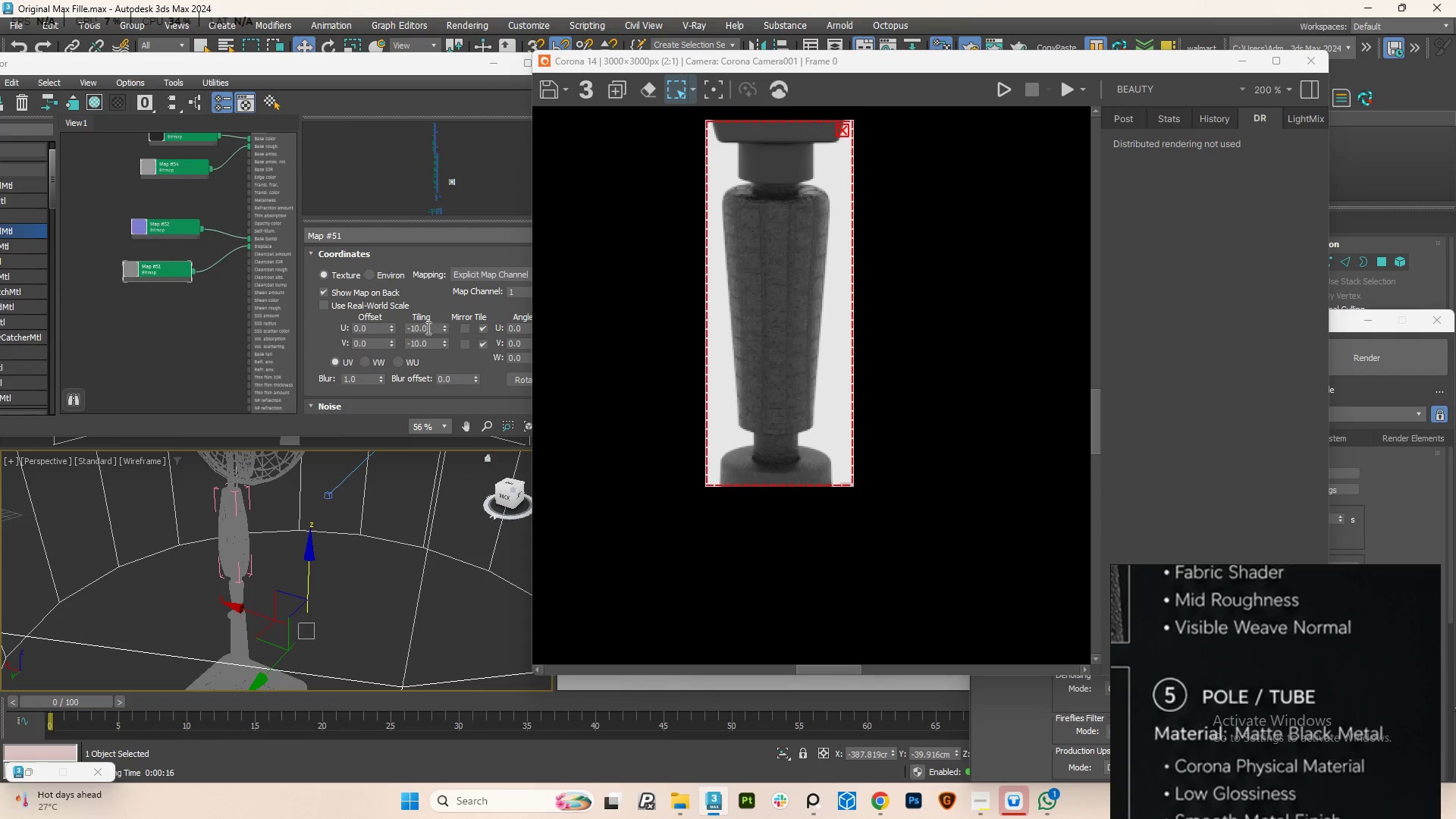 
double_click([425, 331])
 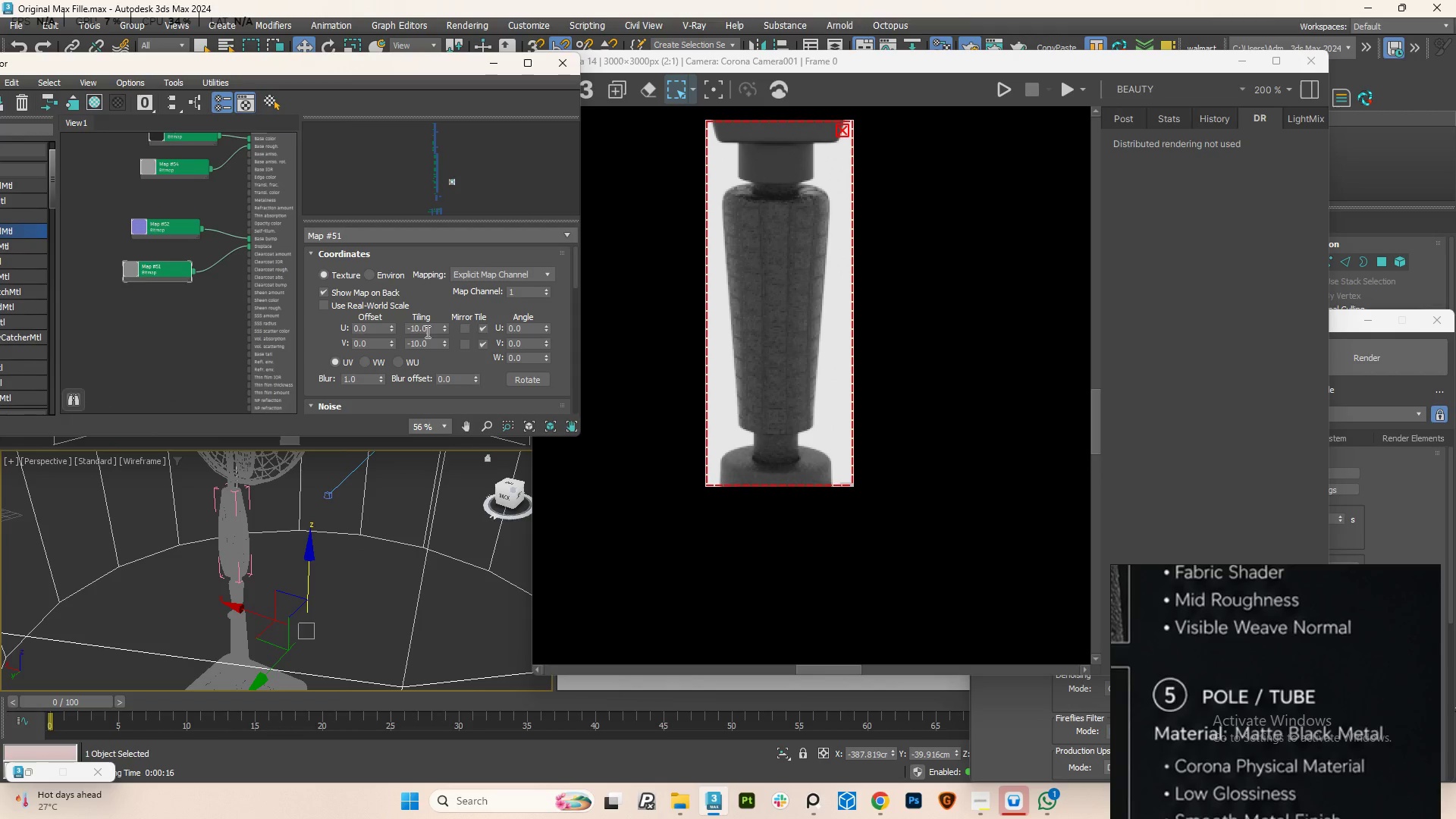 
left_click_drag(start_coordinate=[426, 331], to_coordinate=[378, 316])
 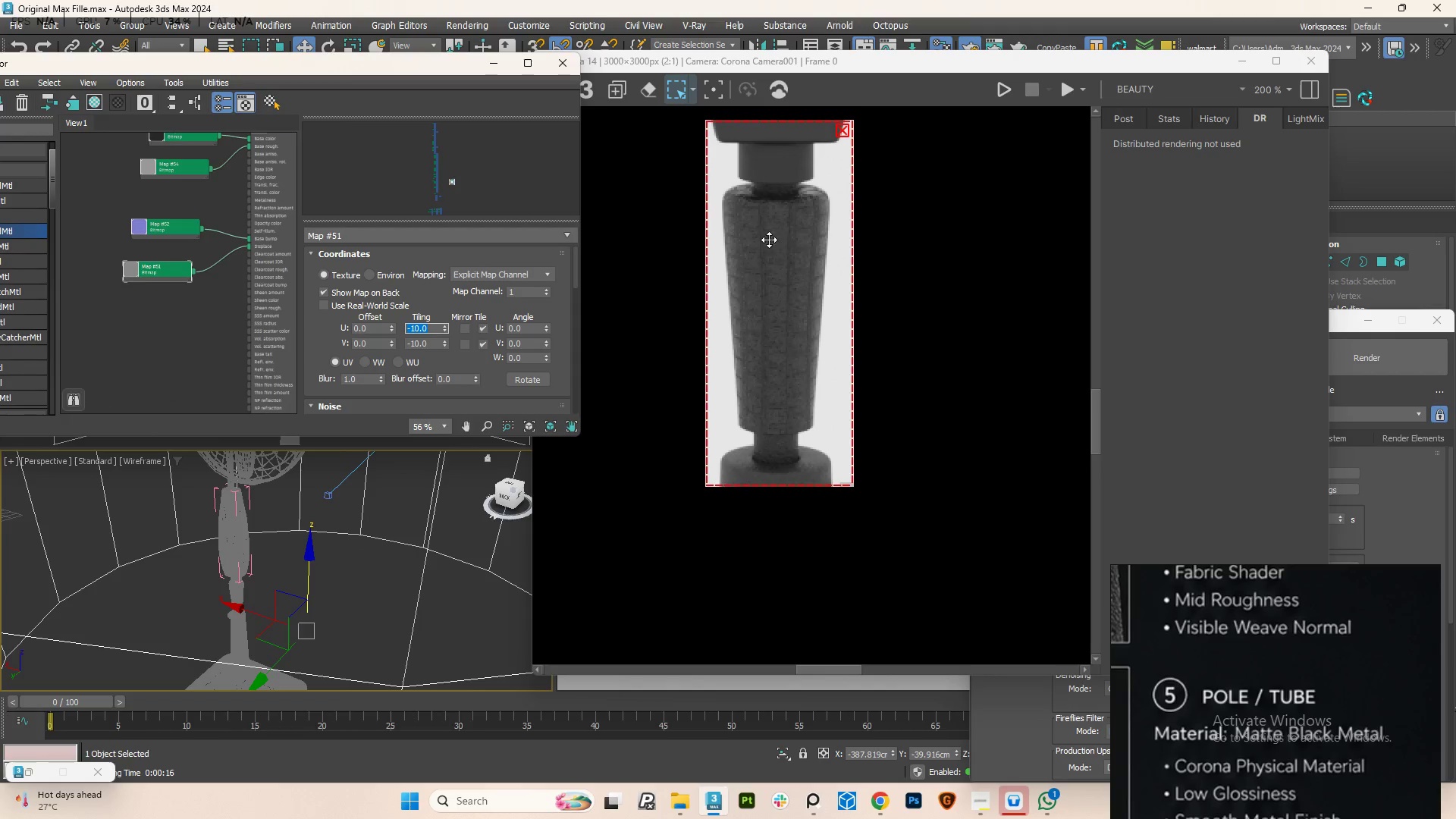 
scroll: coordinate [744, 292], scroll_direction: up, amount: 1.0
 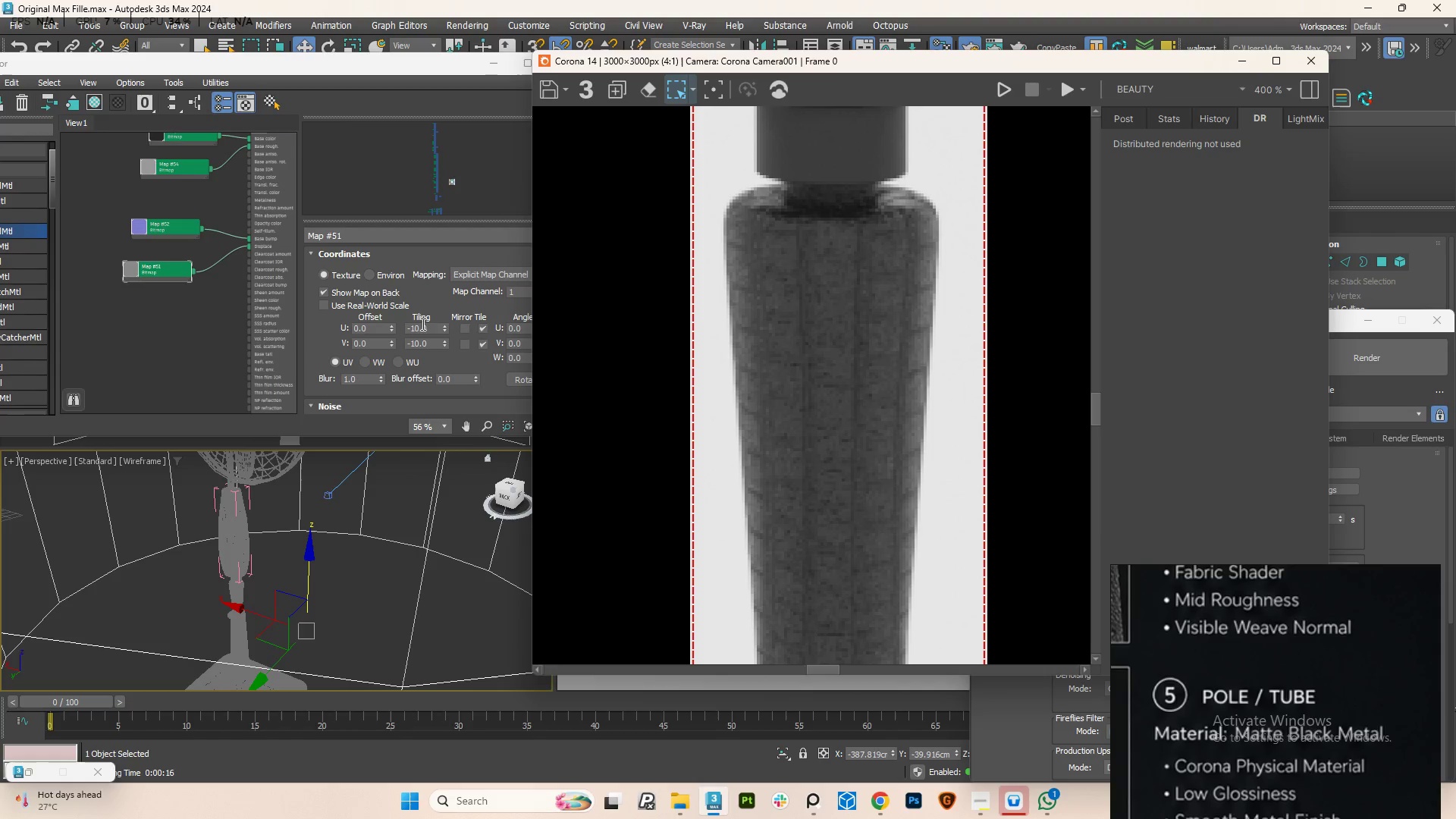 
left_click_drag(start_coordinate=[429, 329], to_coordinate=[385, 315])
 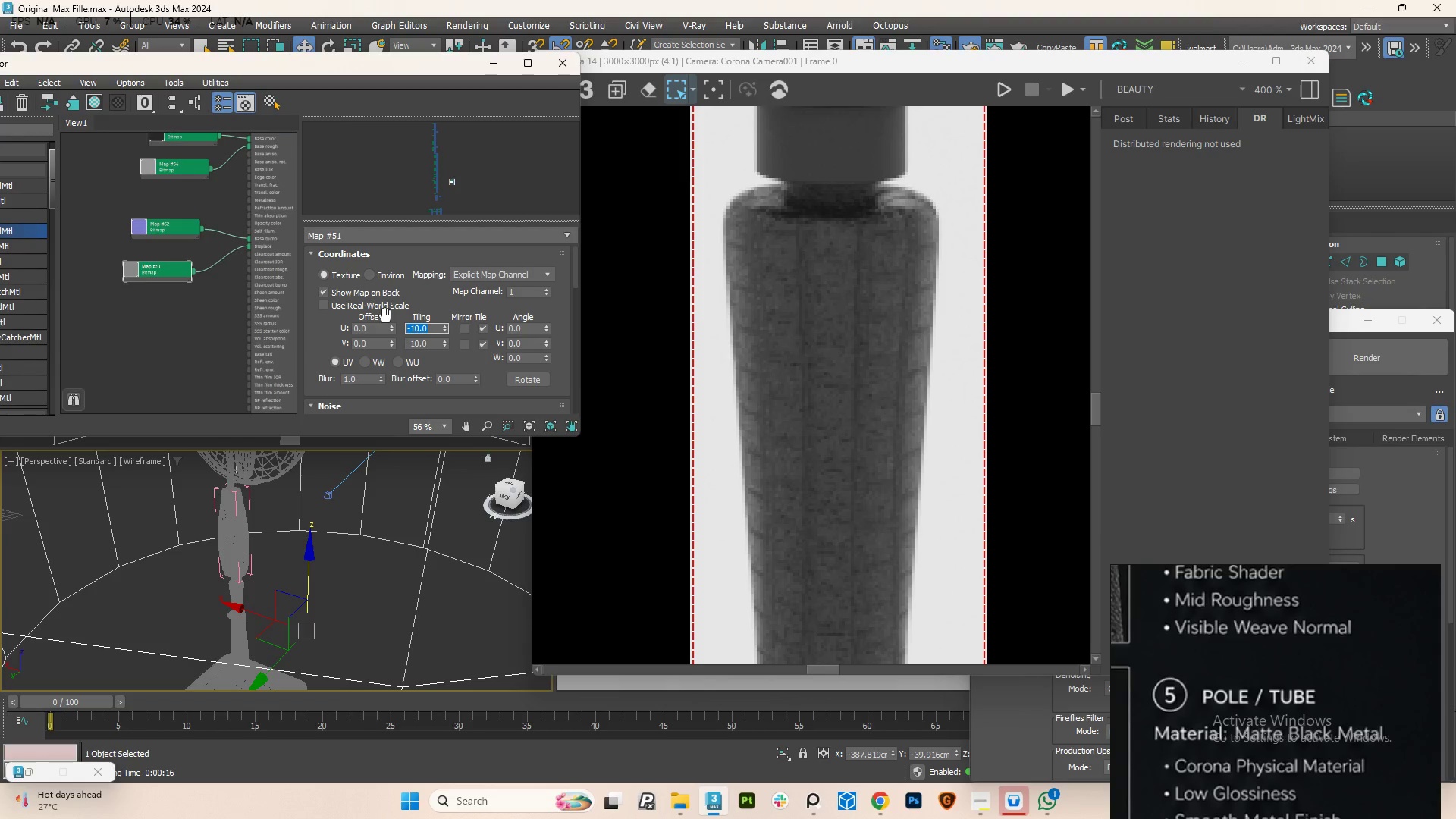 
key(Numpad1)
 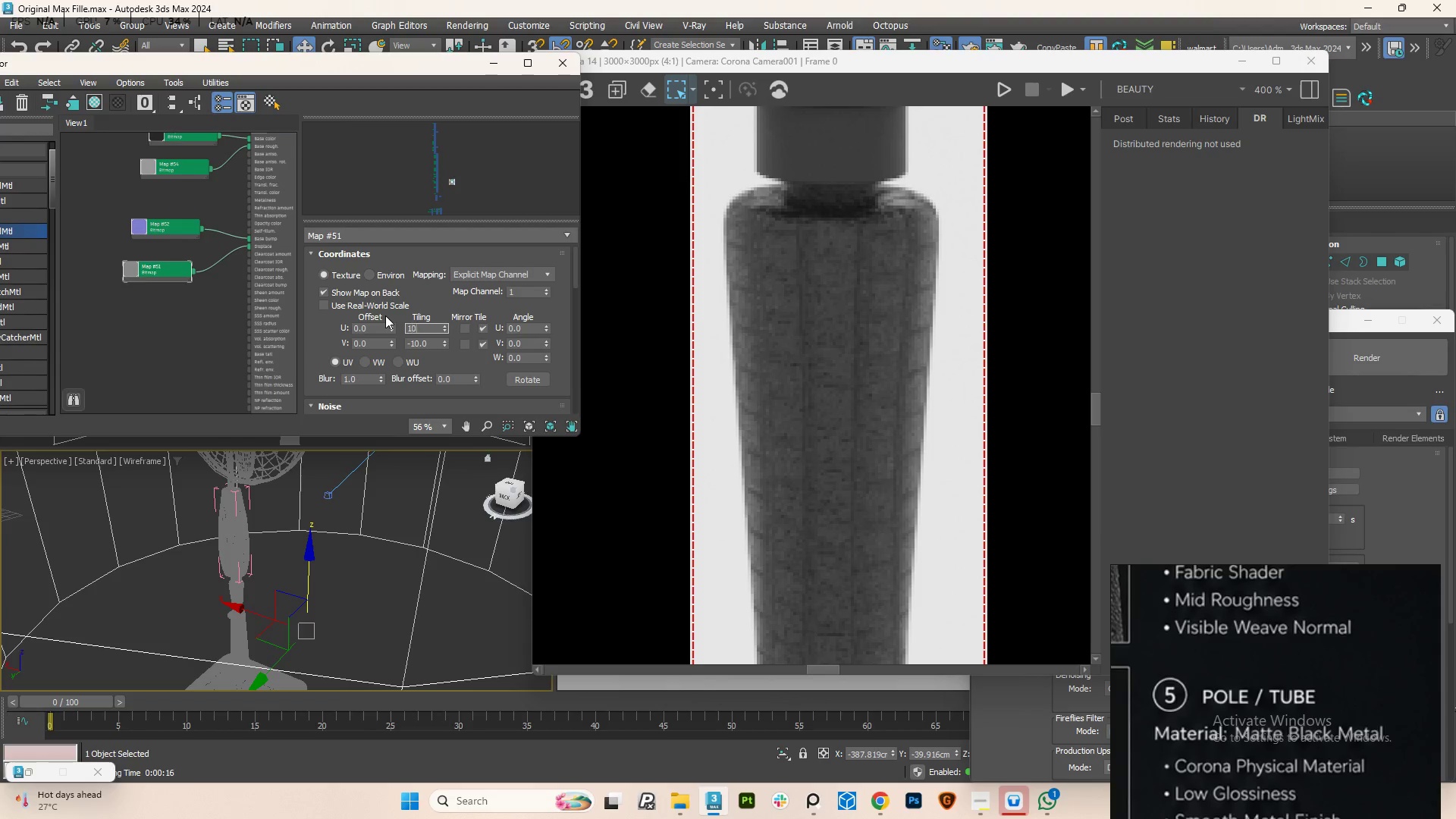 
key(Numpad0)
 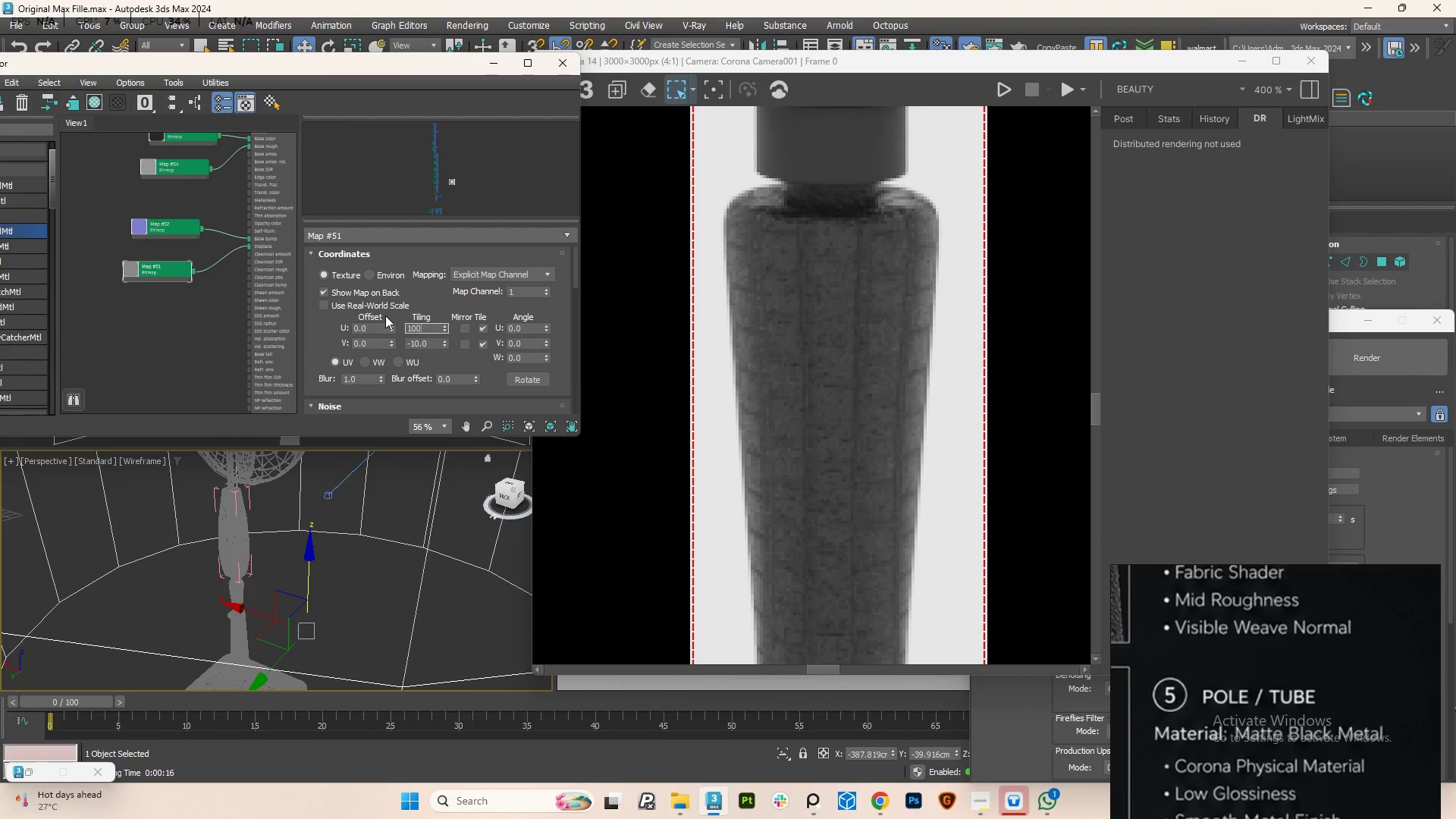 
key(Numpad0)
 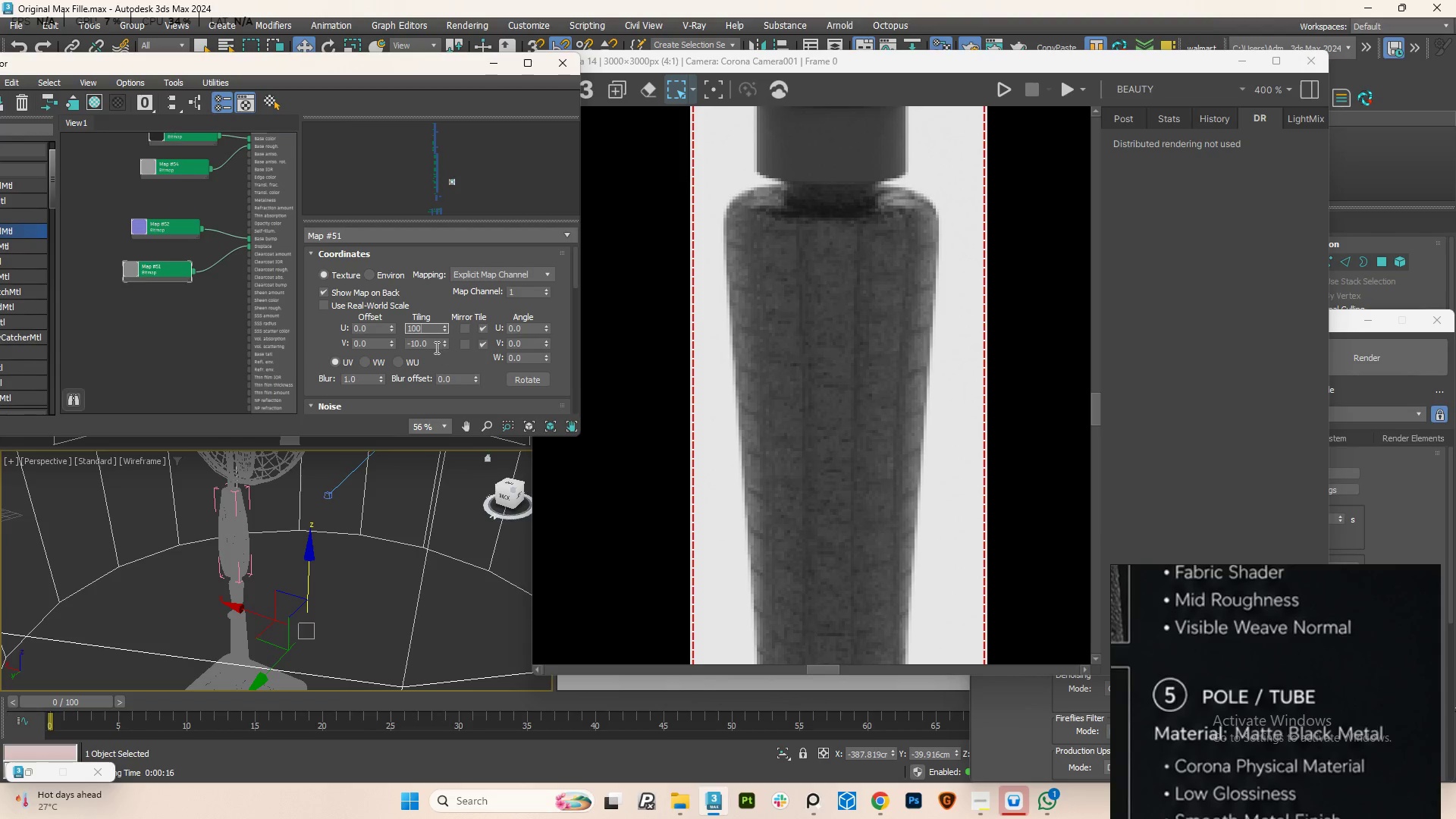 
double_click([435, 347])
 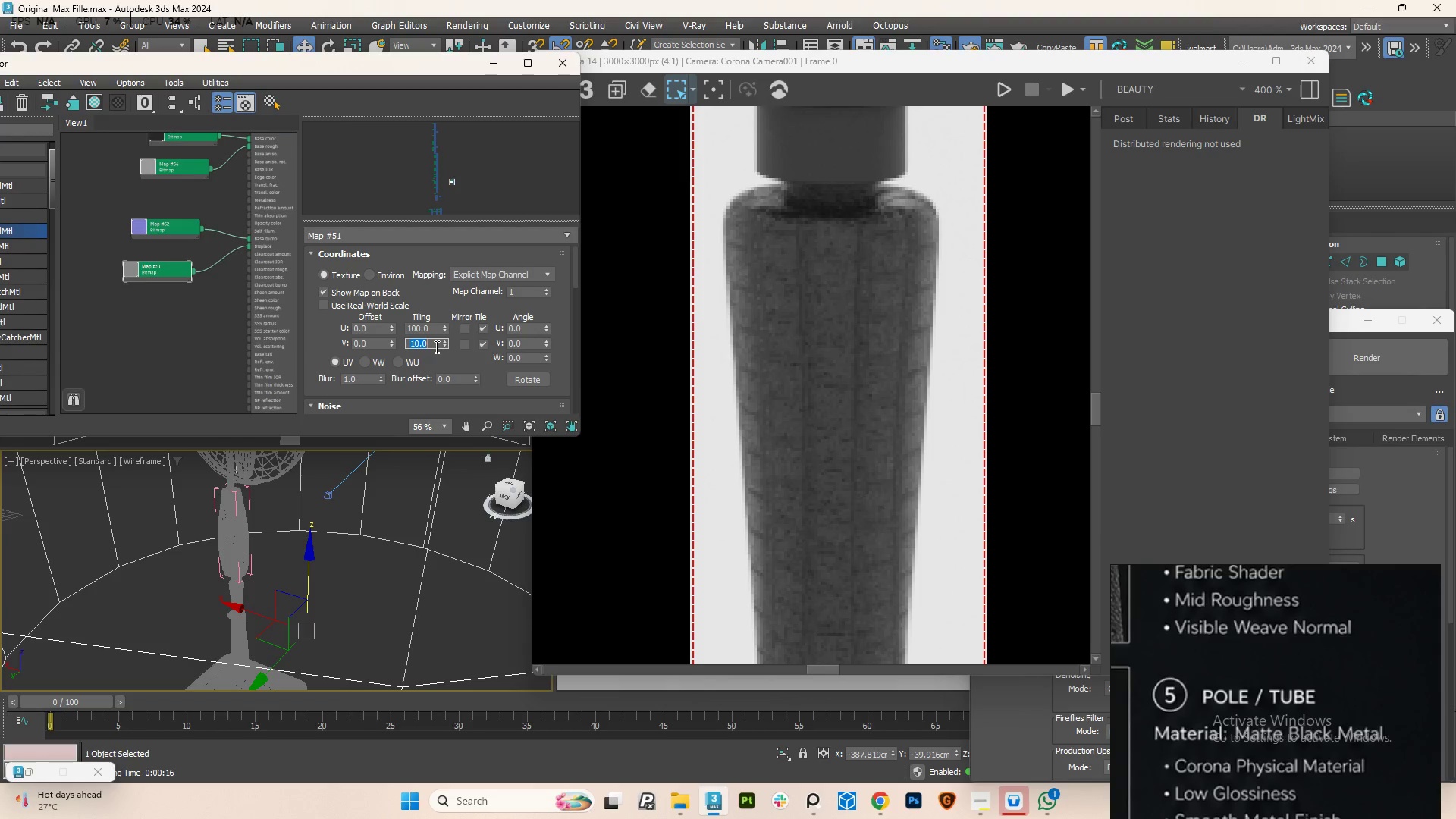 
left_click_drag(start_coordinate=[435, 347], to_coordinate=[394, 342])
 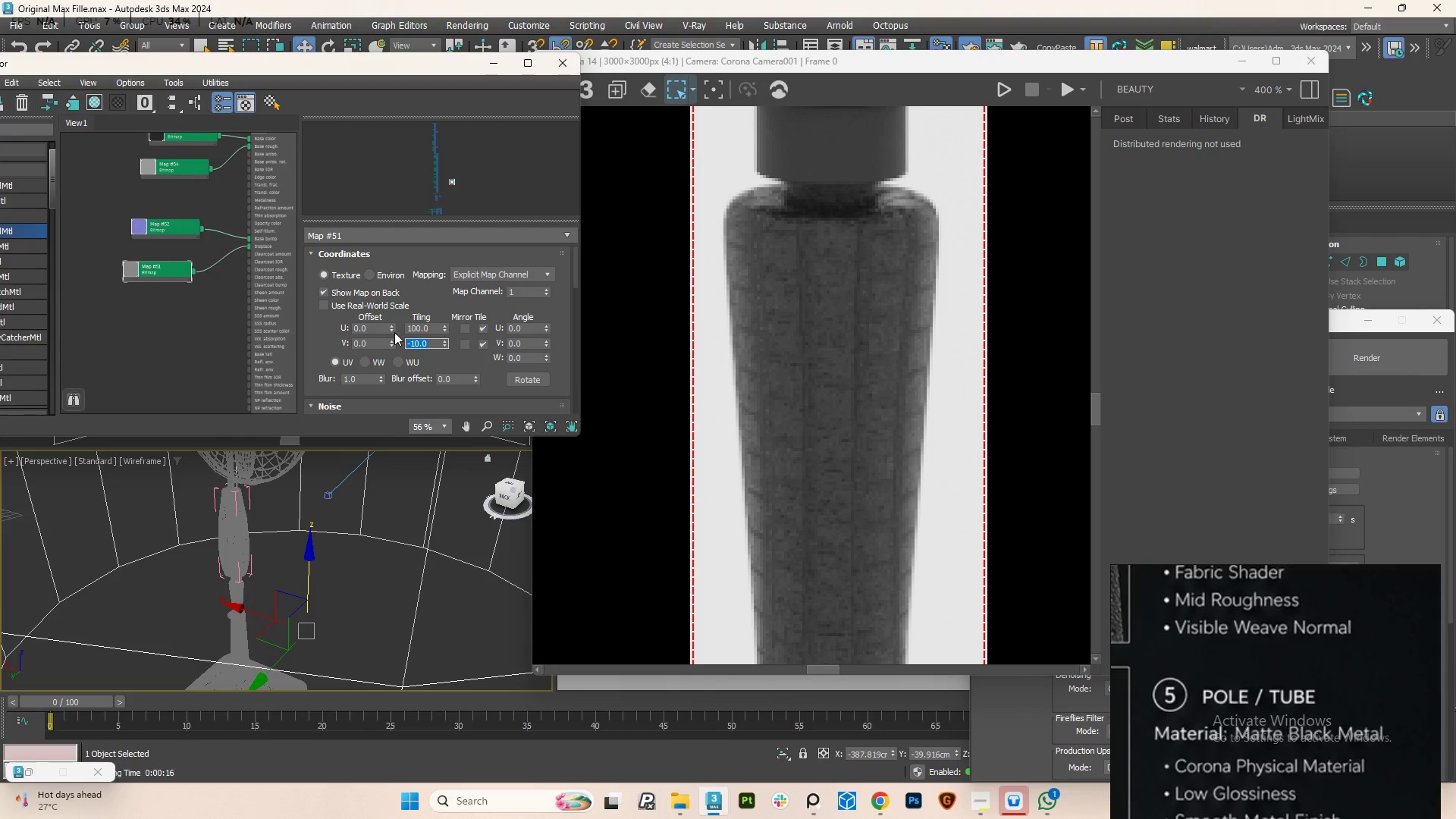 
key(Numpad1)
 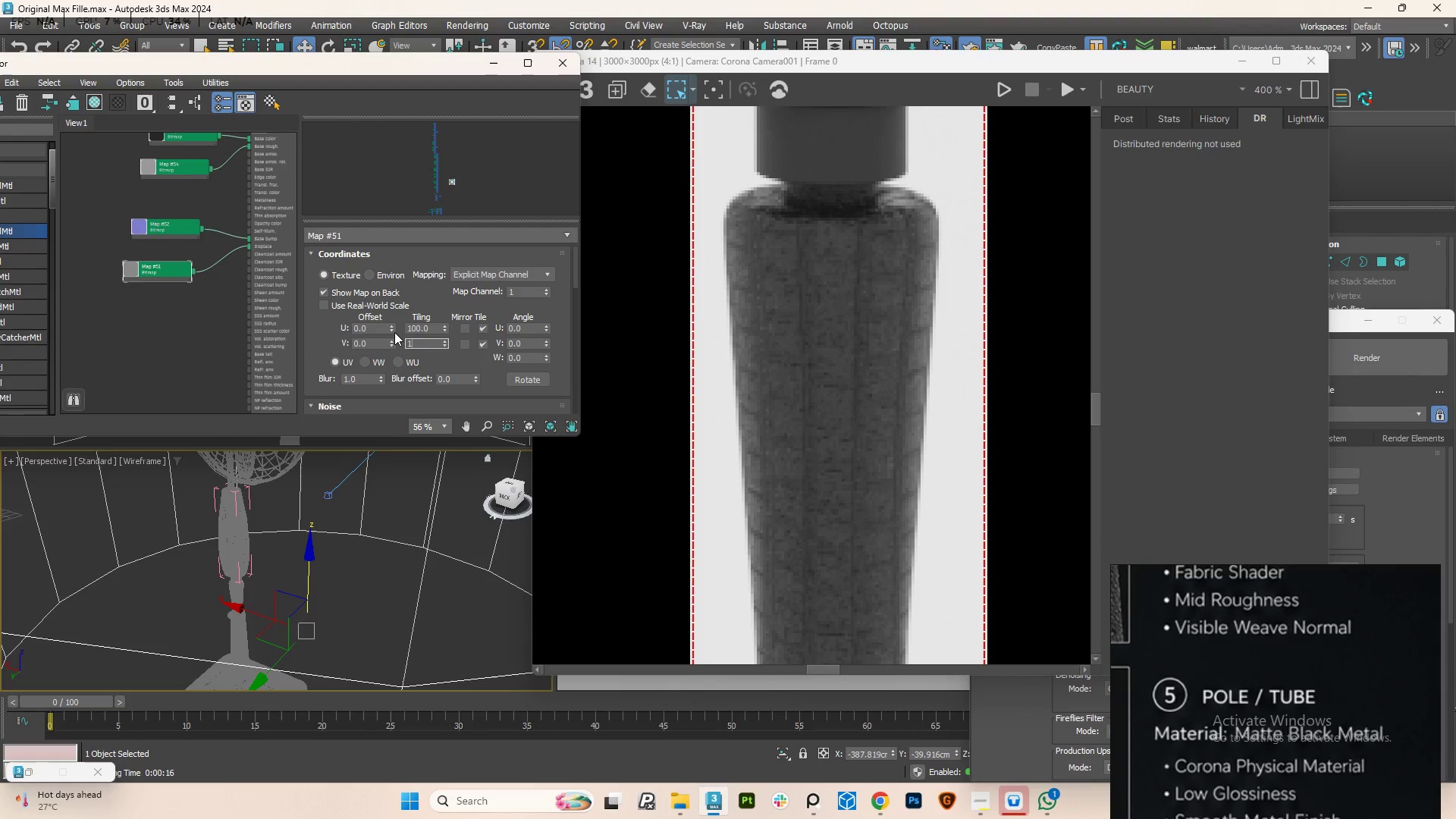 
key(Numpad0)
 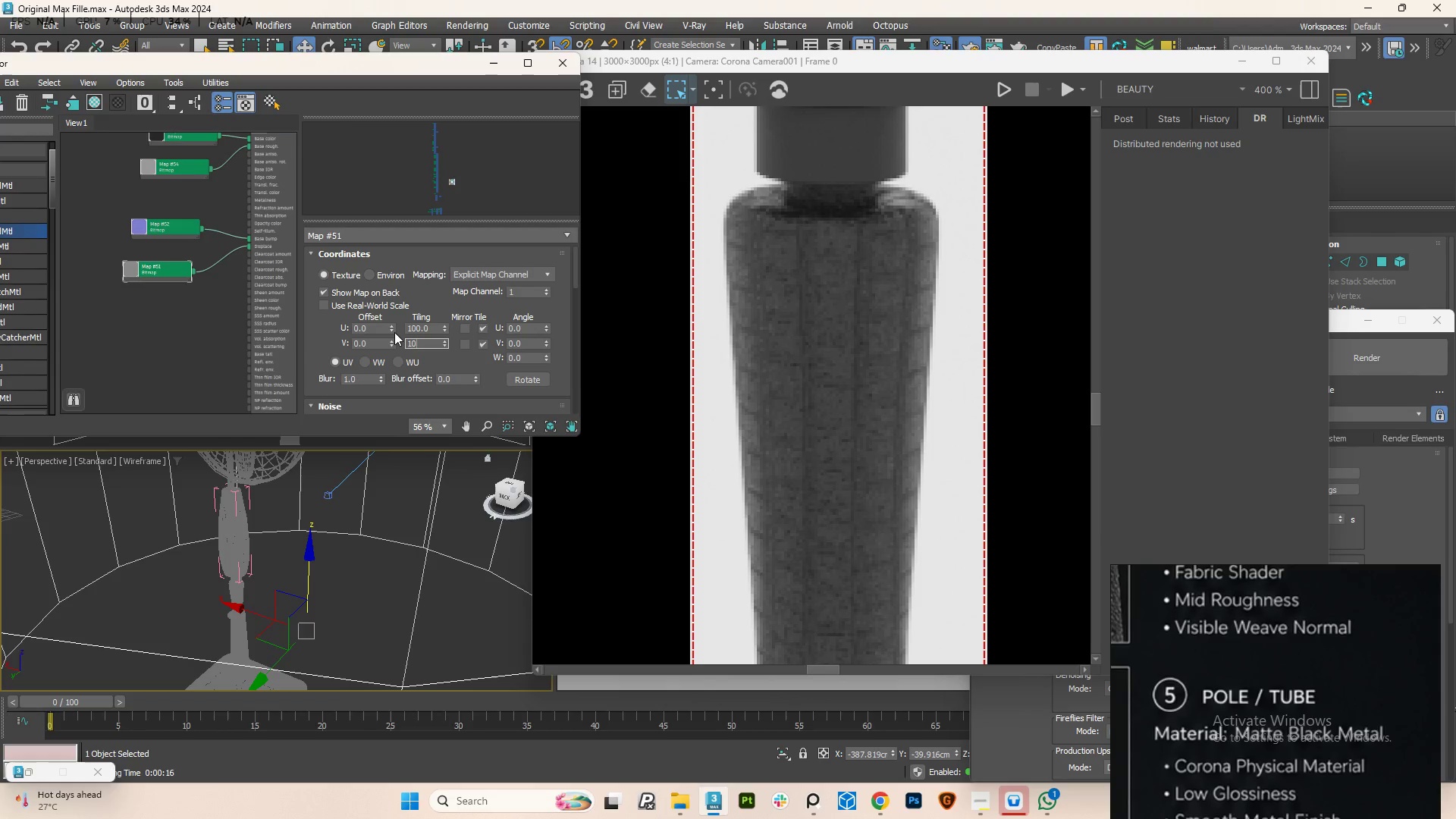 
key(Numpad0)
 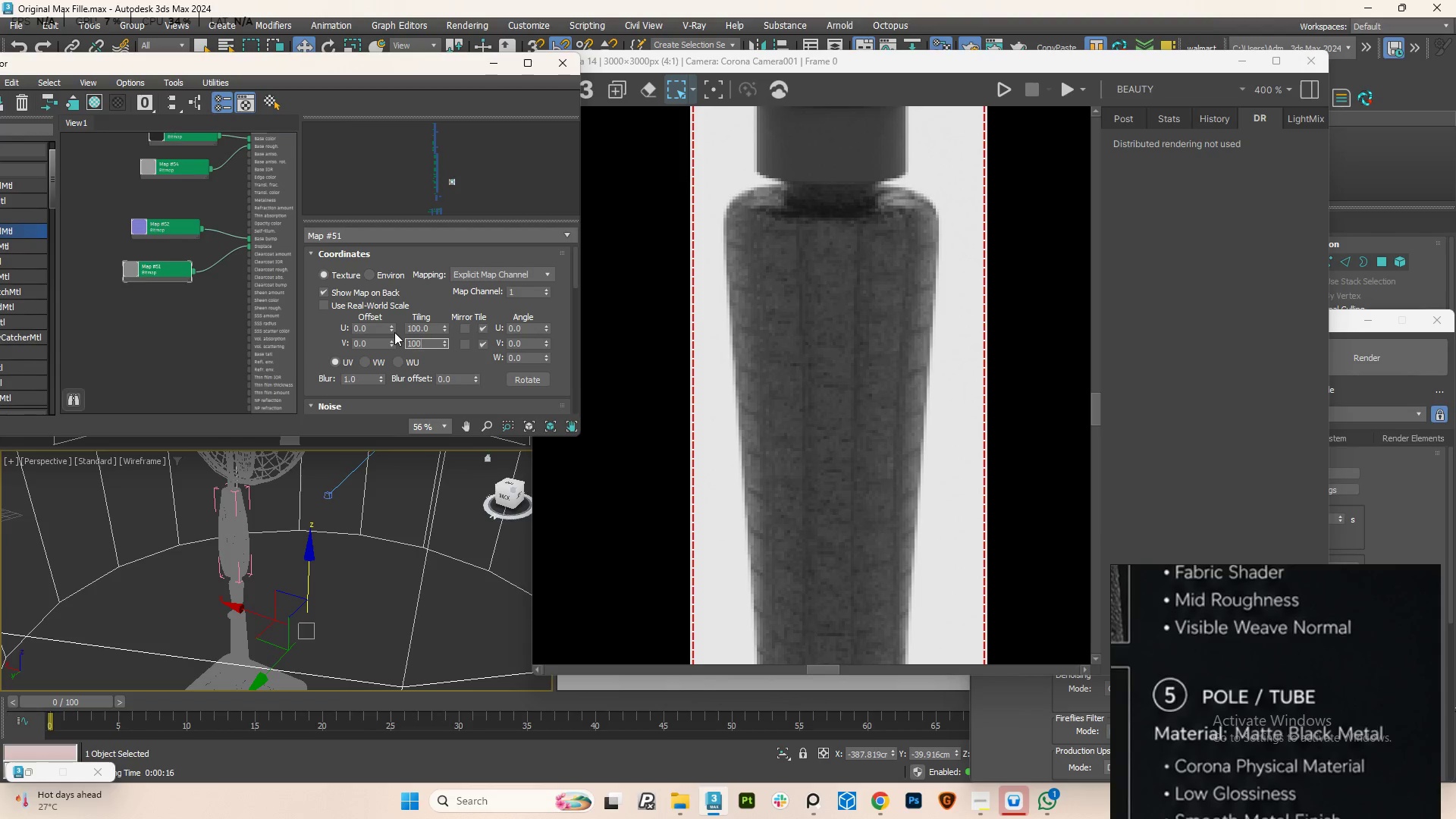 
key(NumpadEnter)
 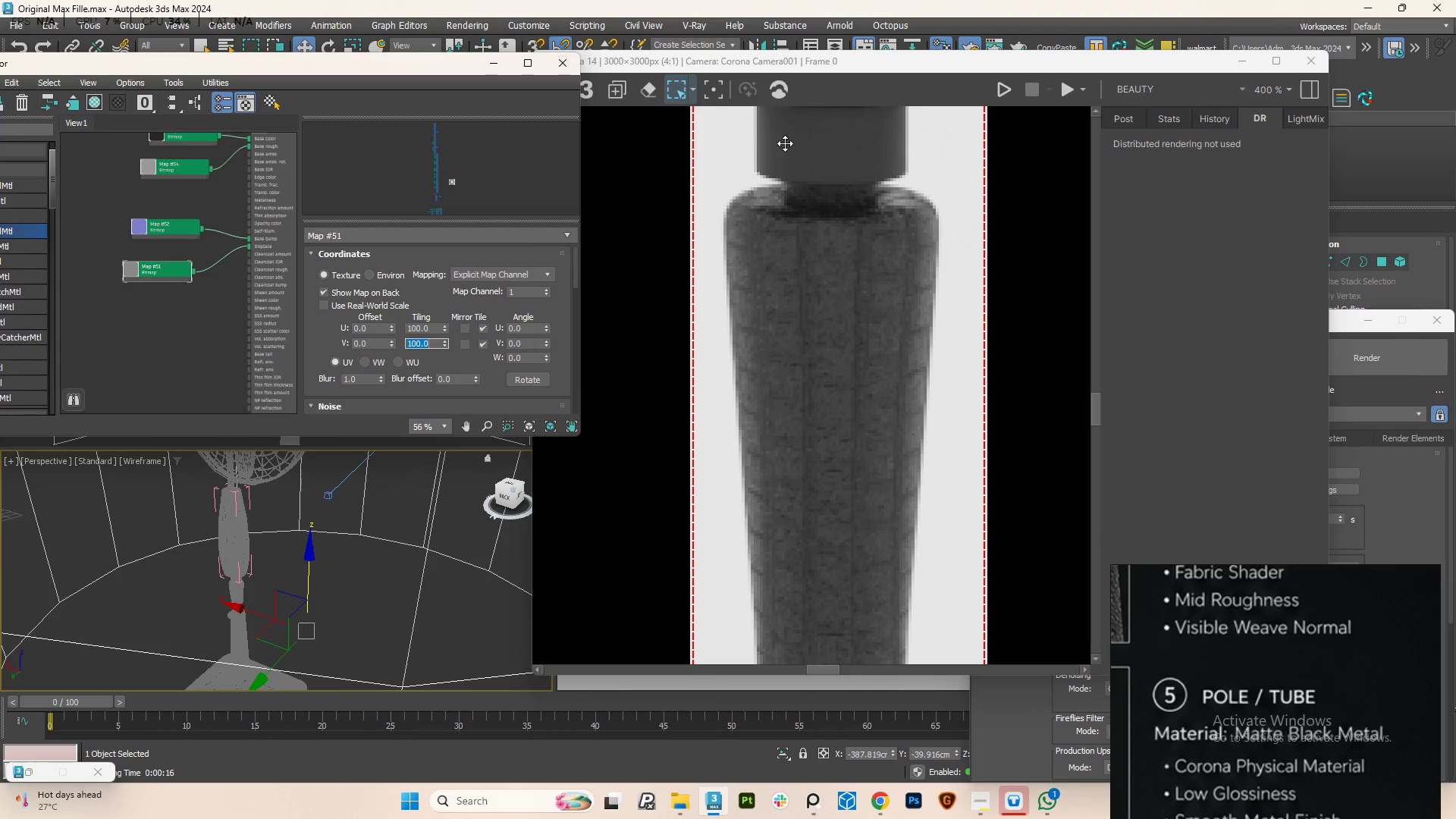 
left_click([1063, 88])
 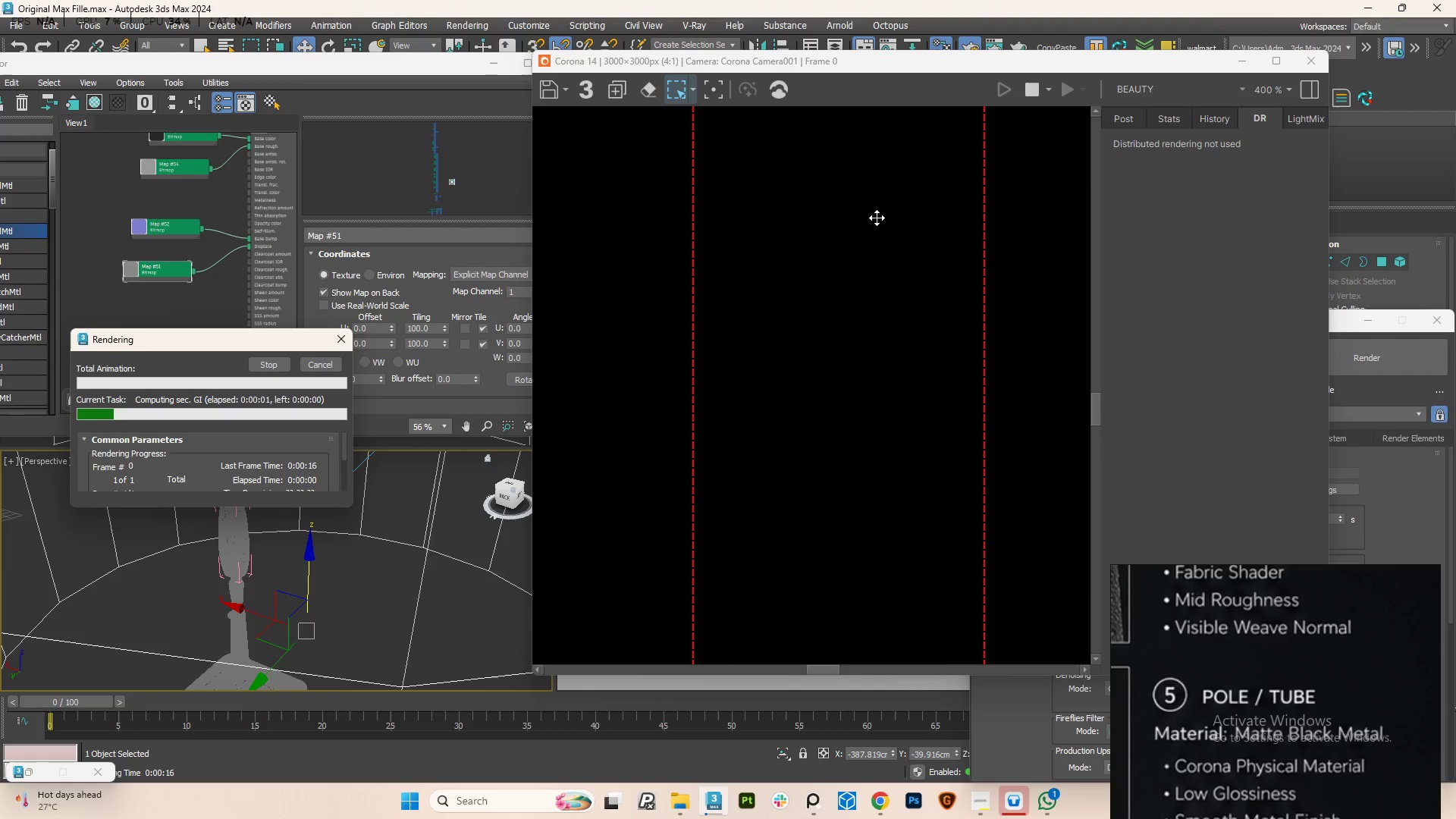 
scroll: coordinate [879, 253], scroll_direction: down, amount: 1.0
 